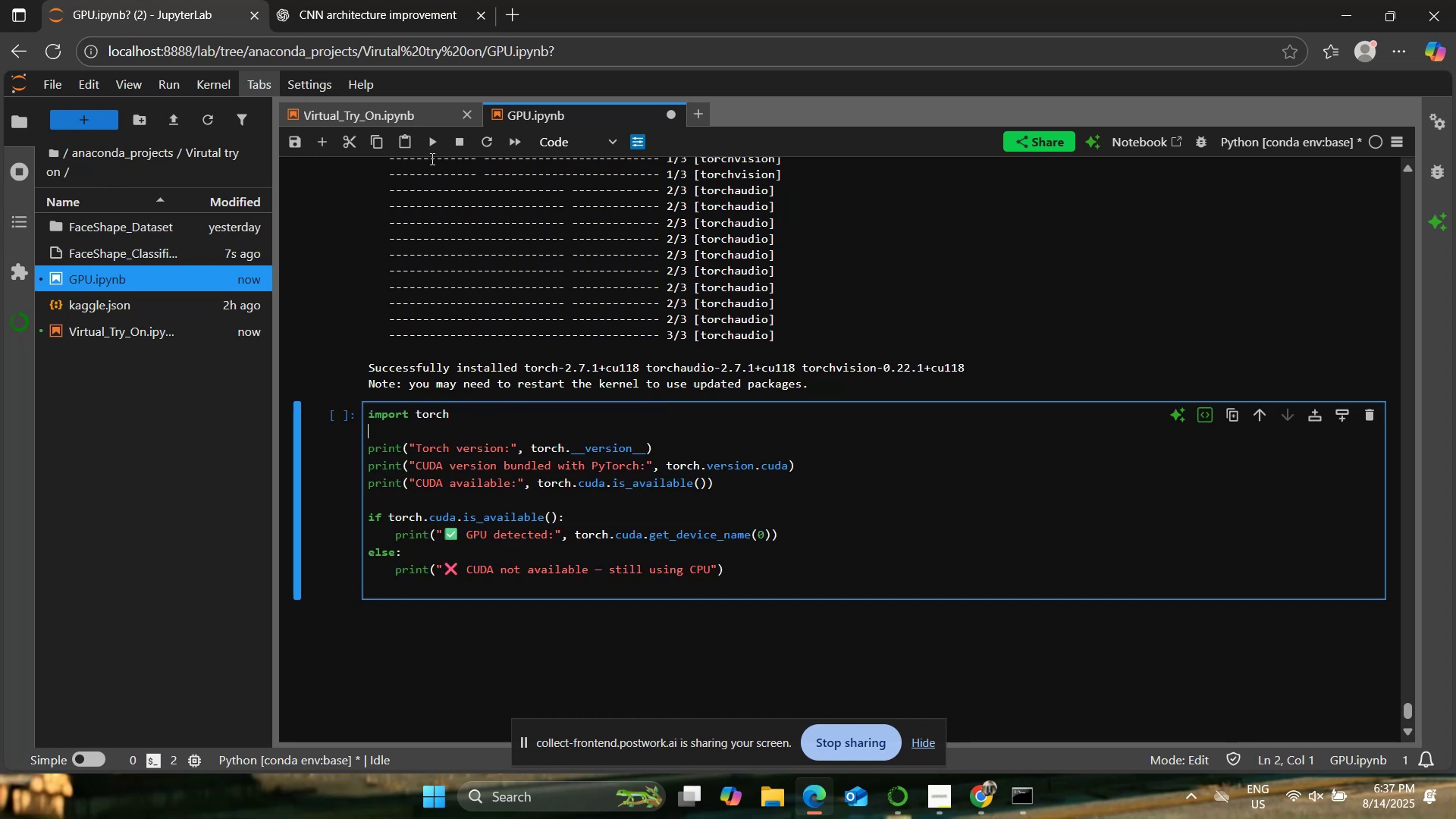 
left_click([430, 148])
 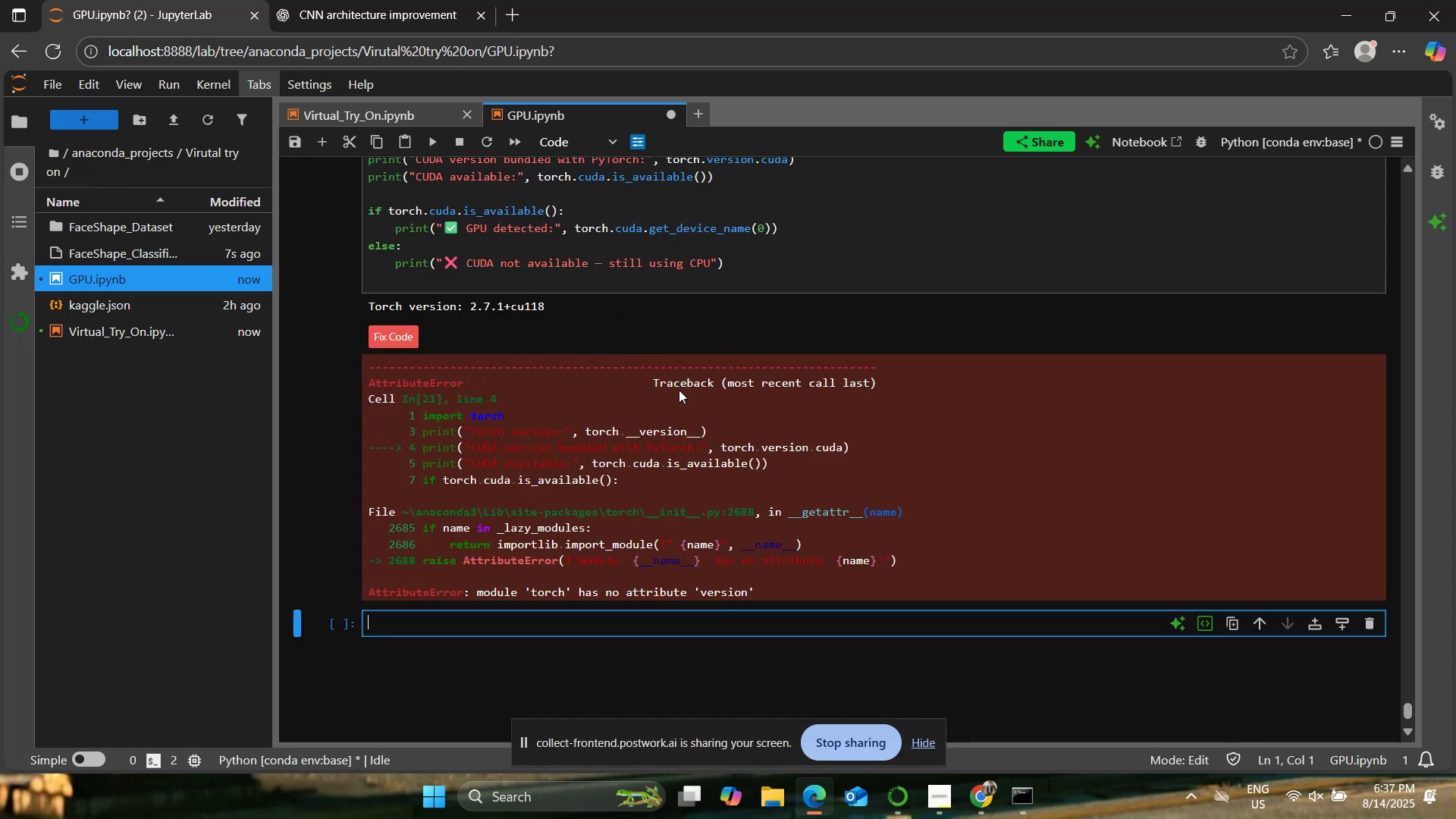 
scroll: coordinate [679, 390], scroll_direction: up, amount: 1.0
 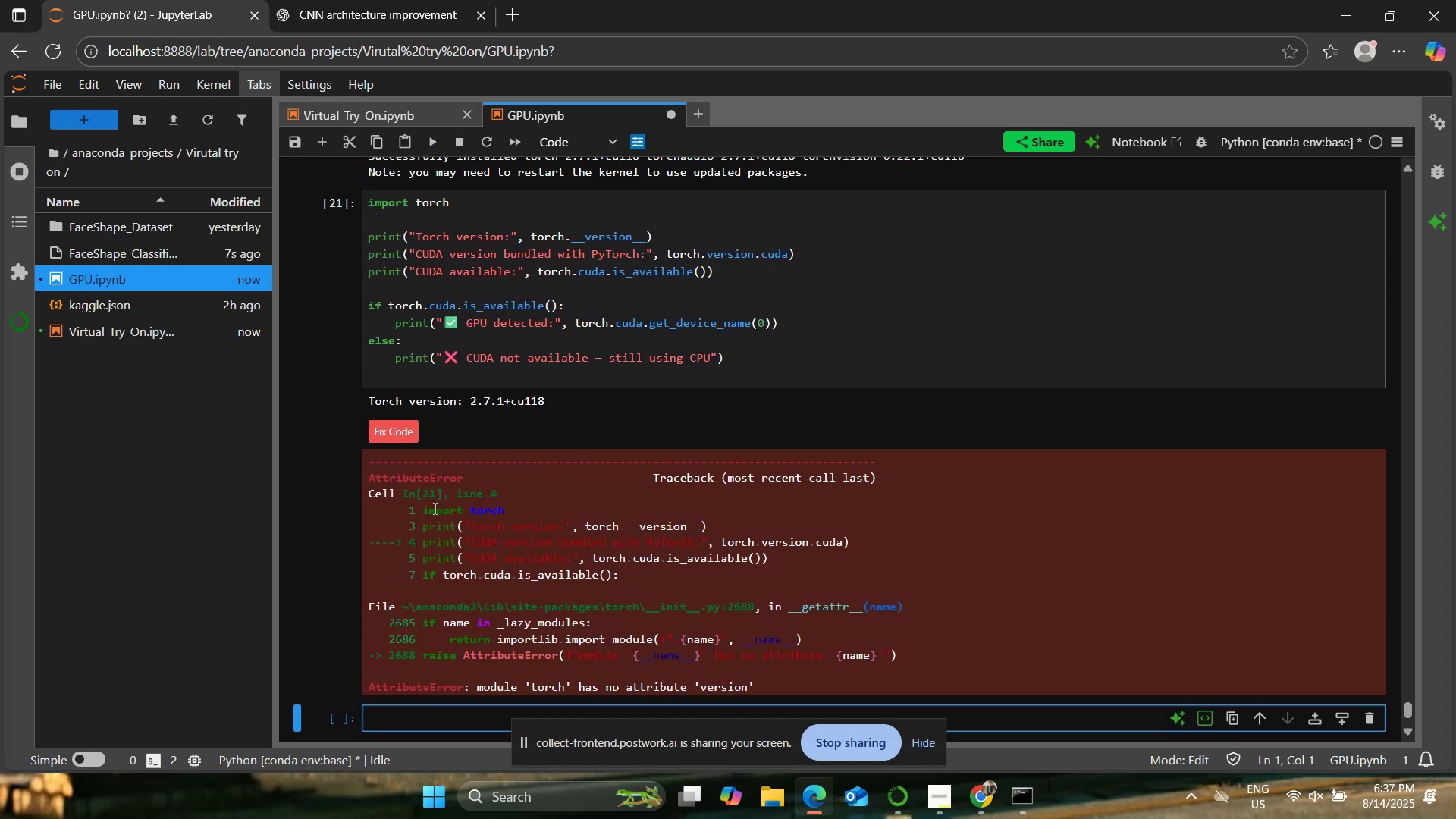 
left_click_drag(start_coordinate=[364, 463], to_coordinate=[882, 682])
 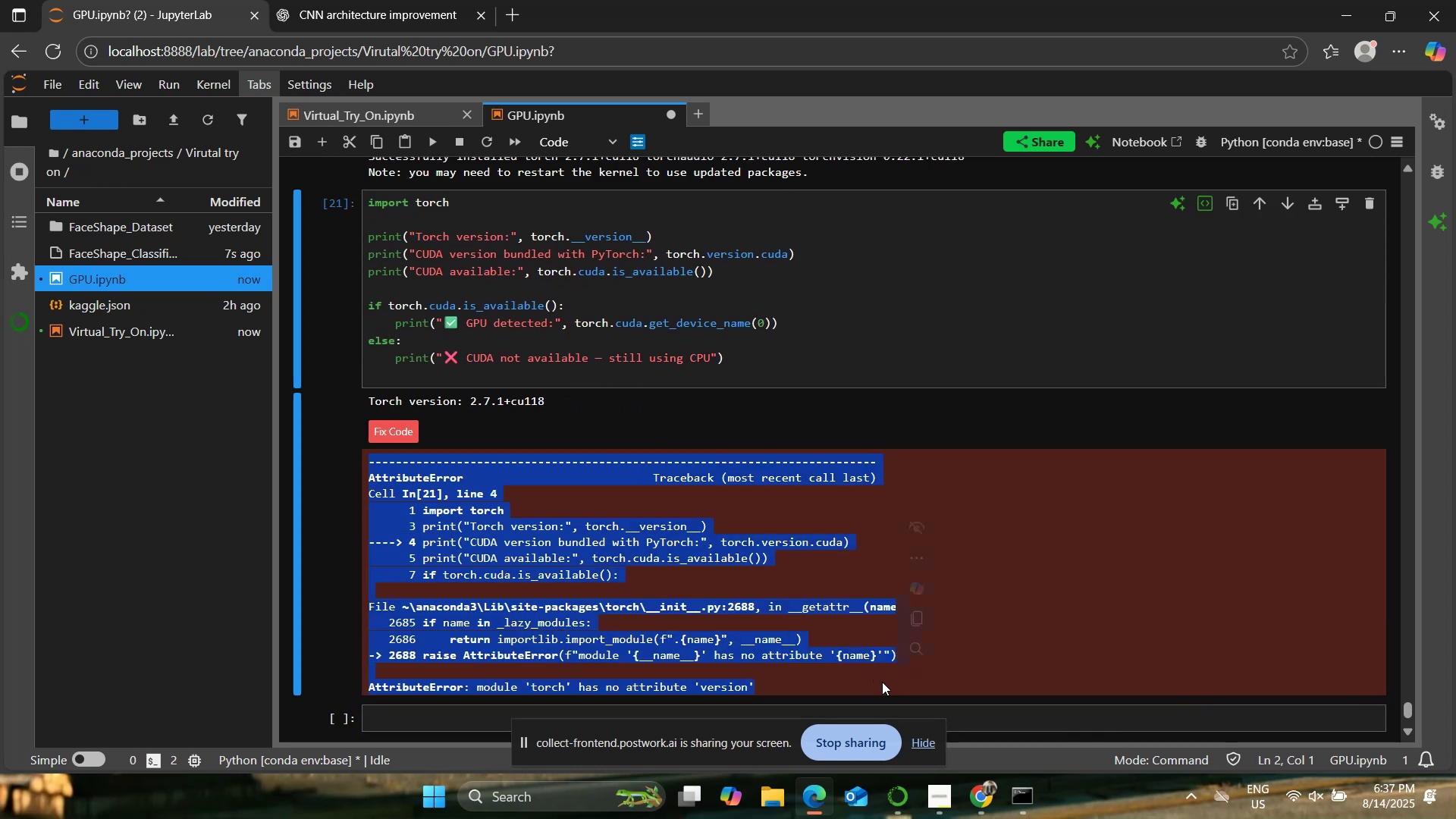 
key(Control+ControlLeft)
 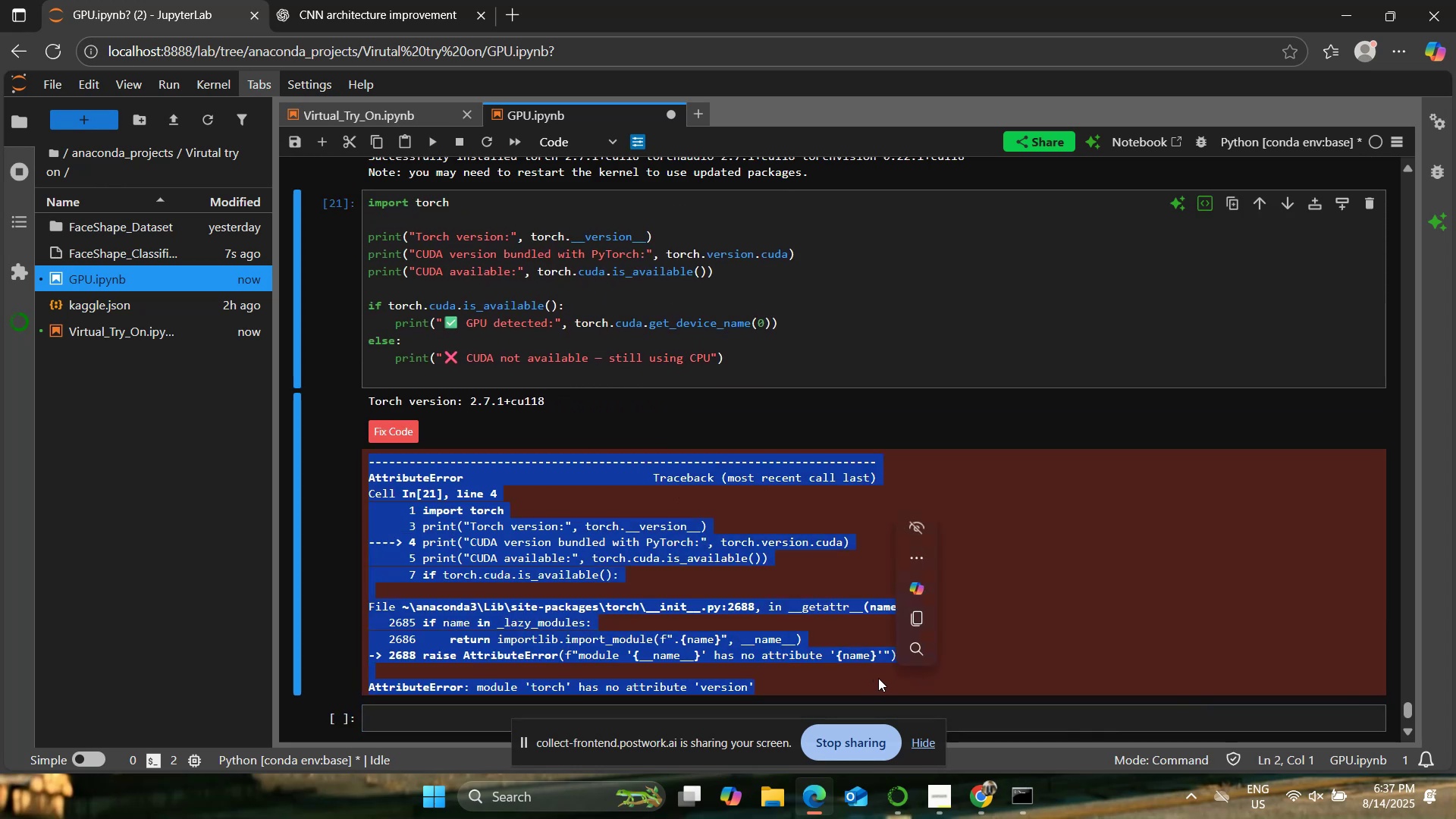 
key(Control+C)
 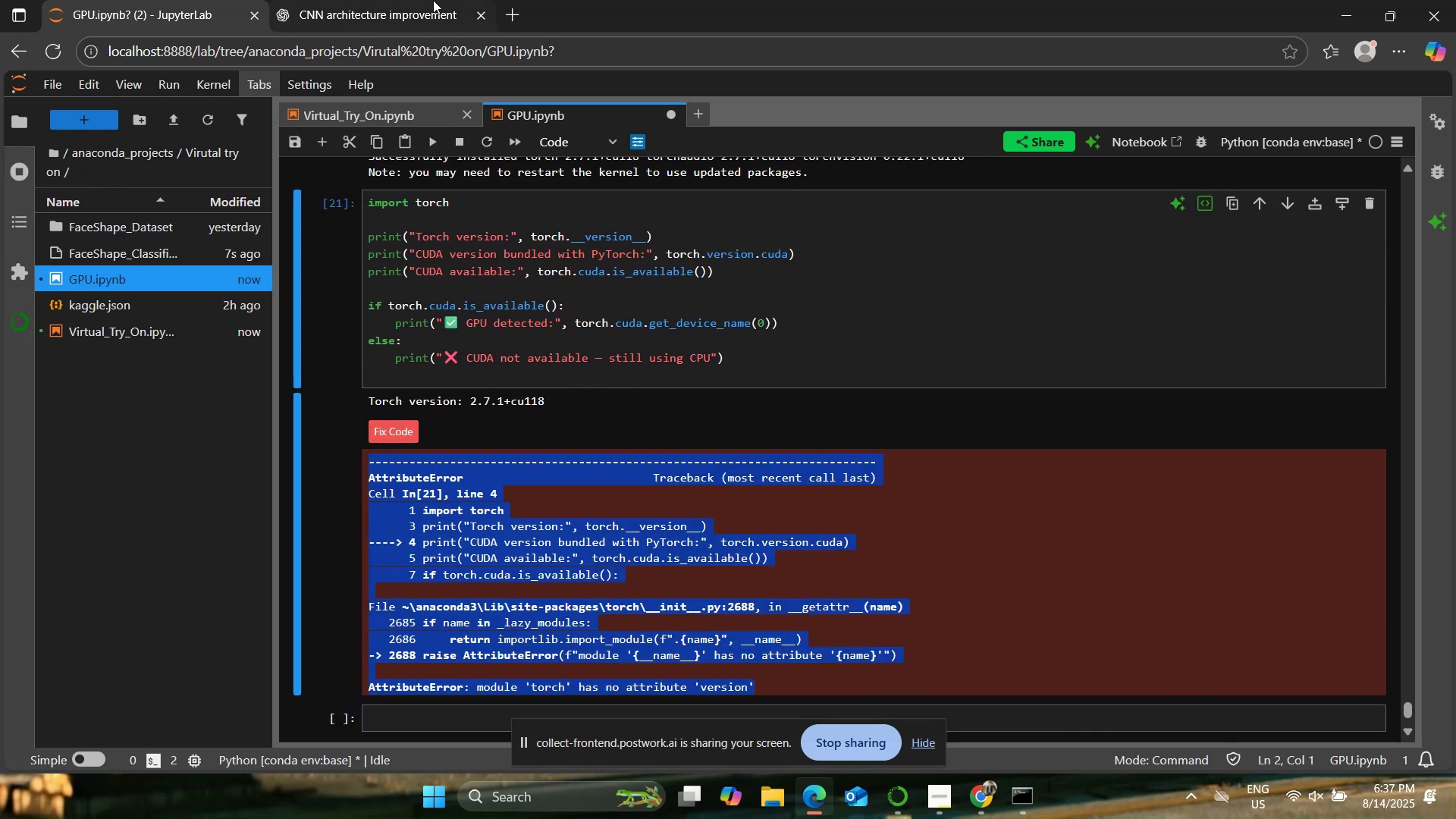 
left_click([423, 0])
 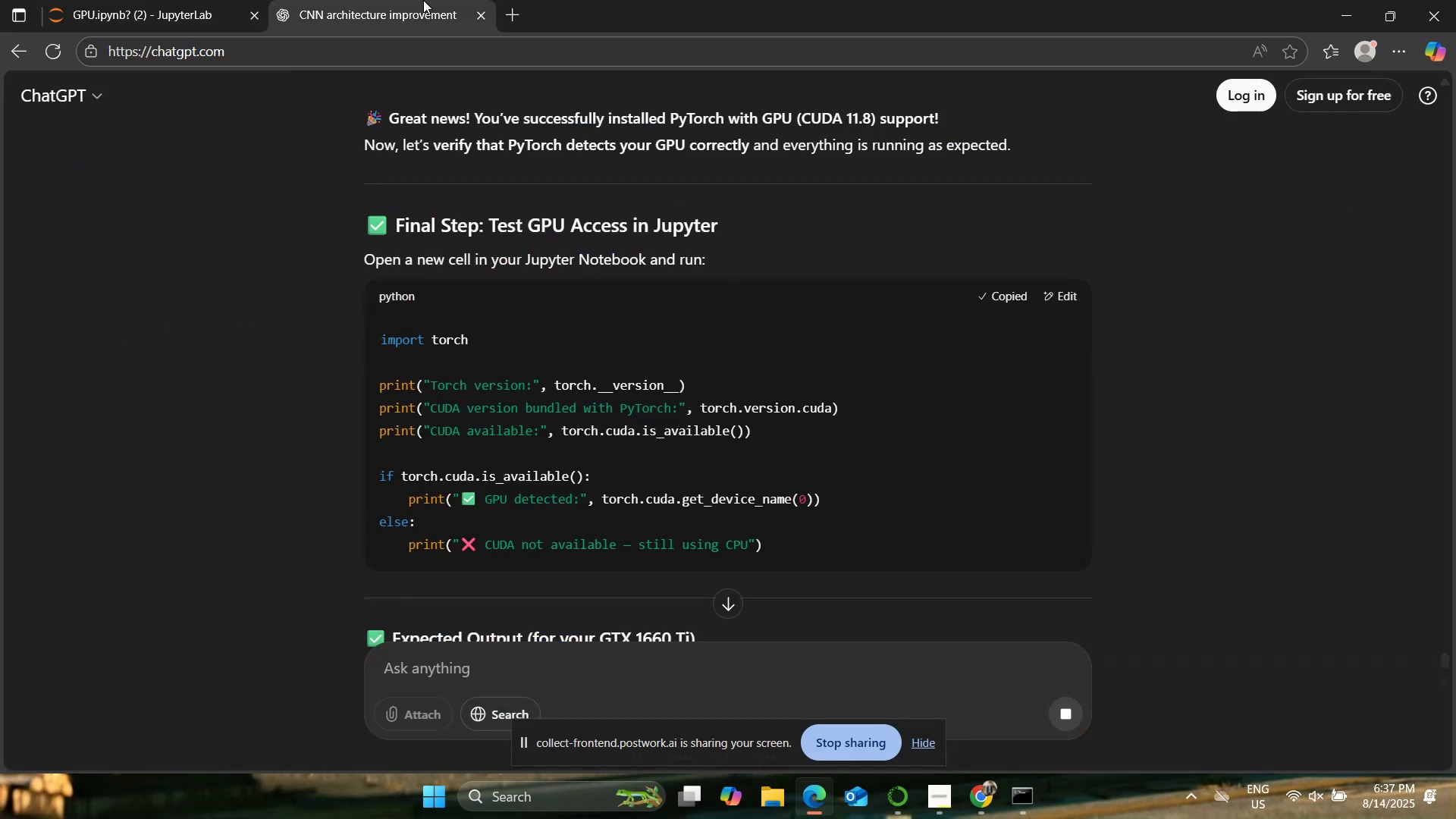 
left_click([601, 650])
 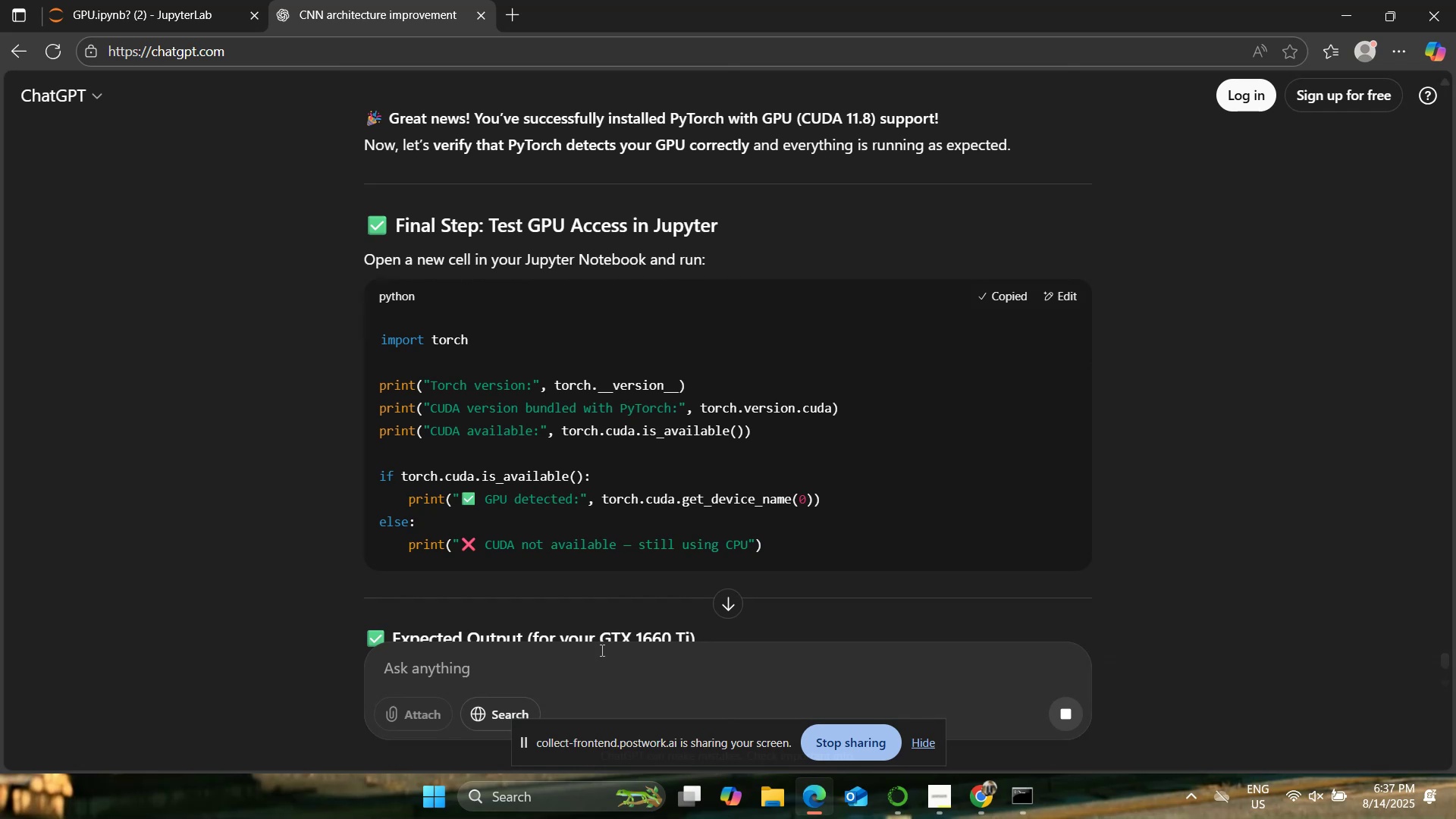 
key(Control+V)
 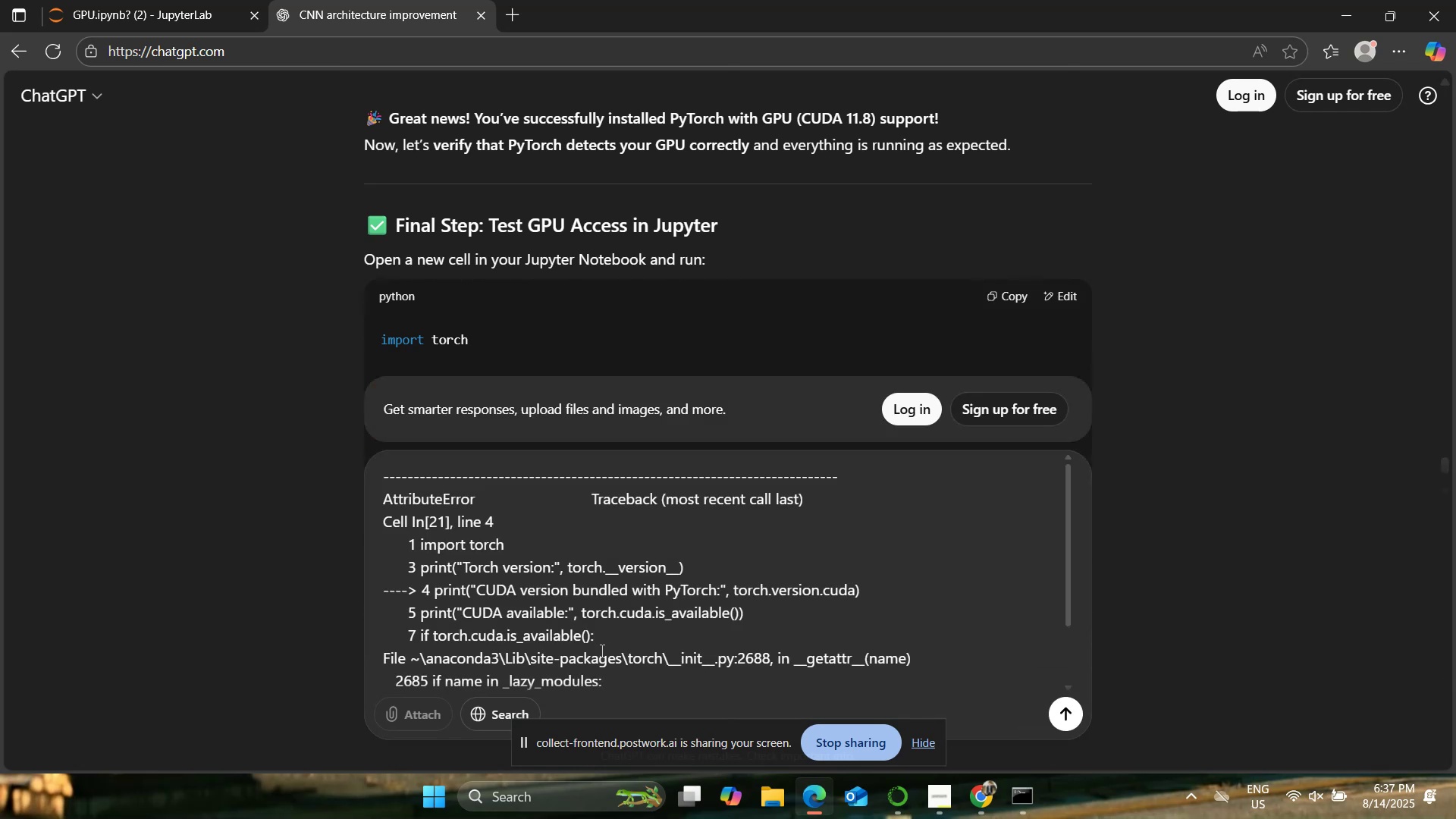 
key(Enter)
 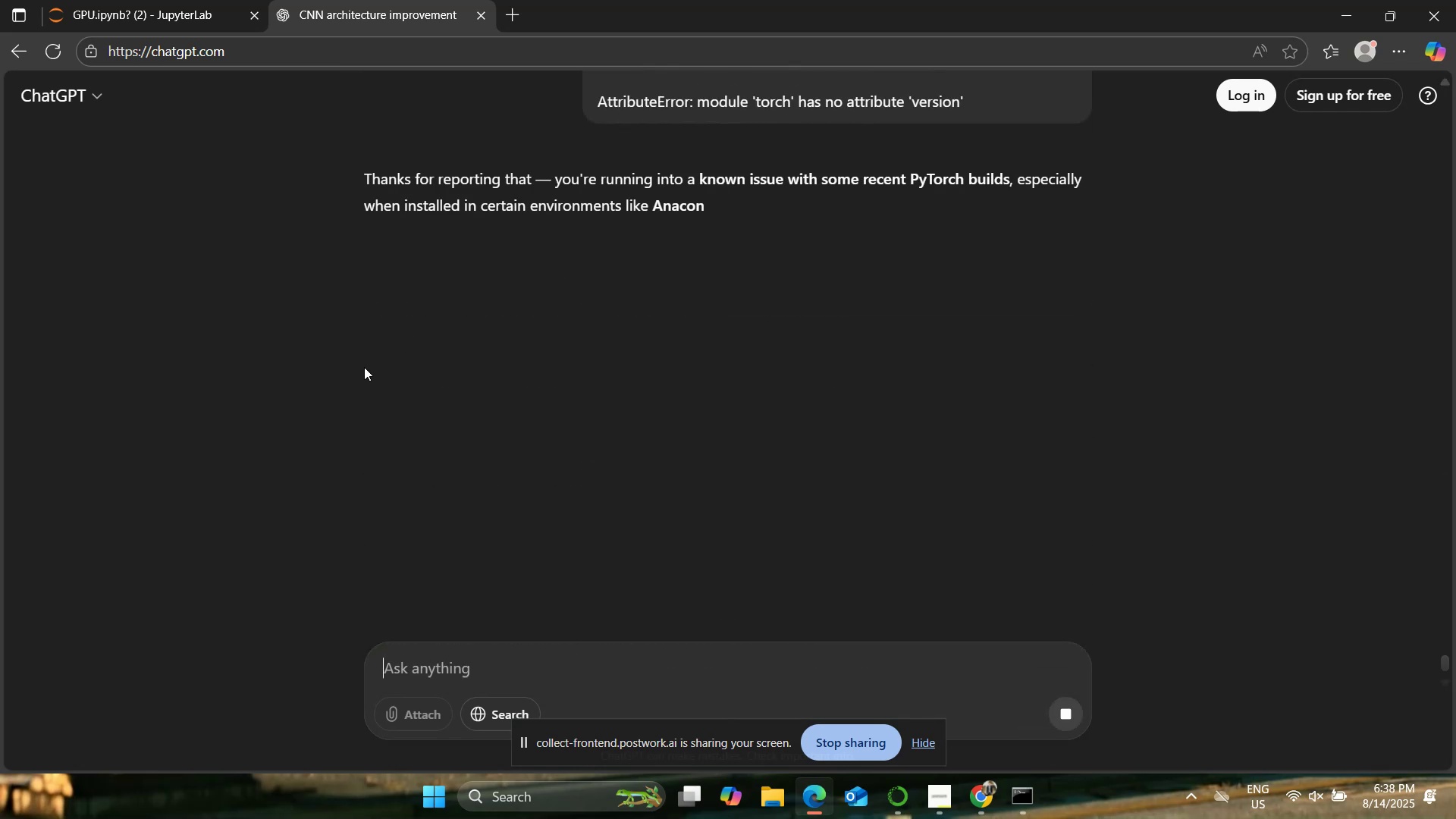 
wait(10.52)
 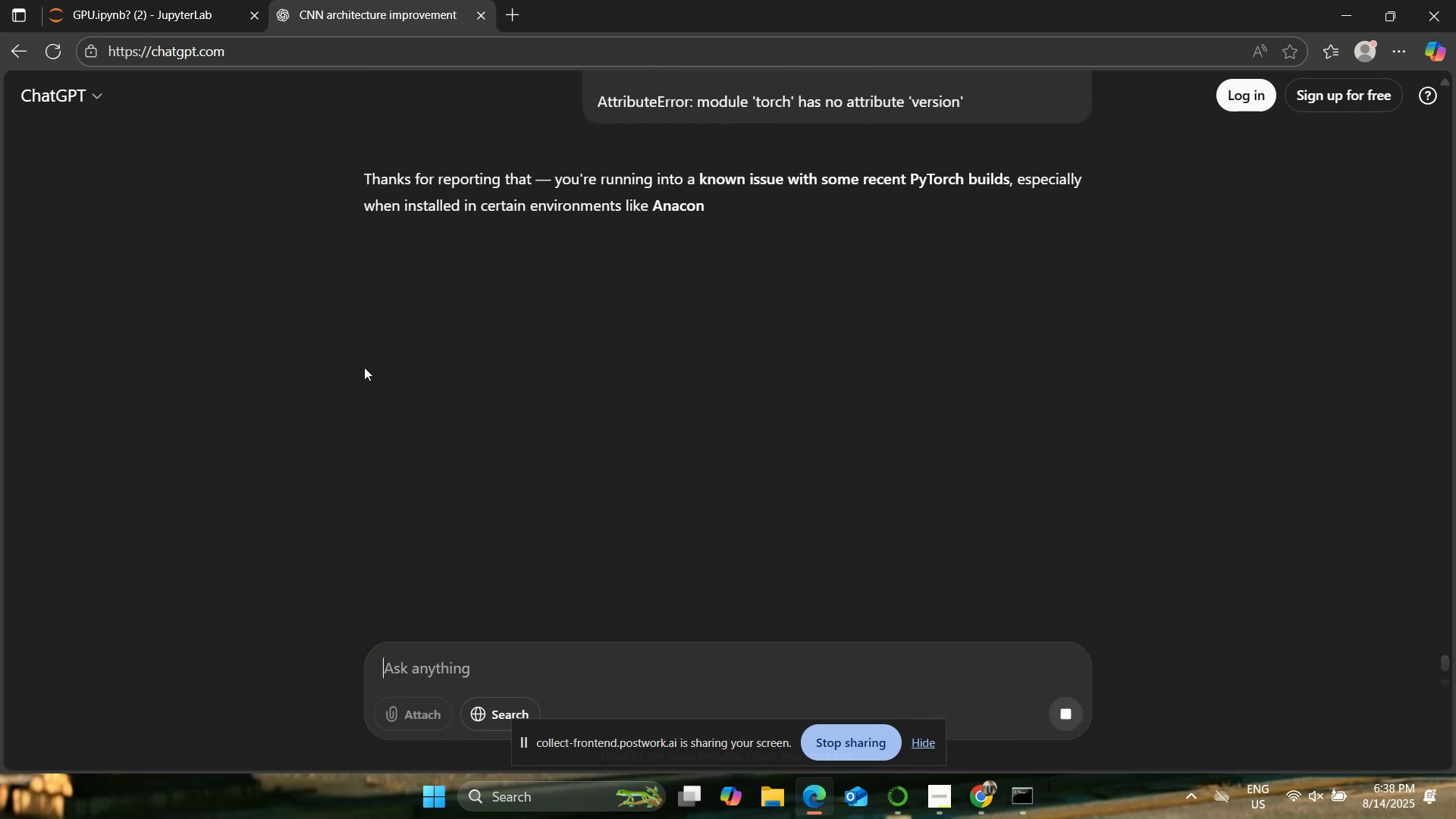 
scroll: coordinate [331, 335], scroll_direction: down, amount: 9.0
 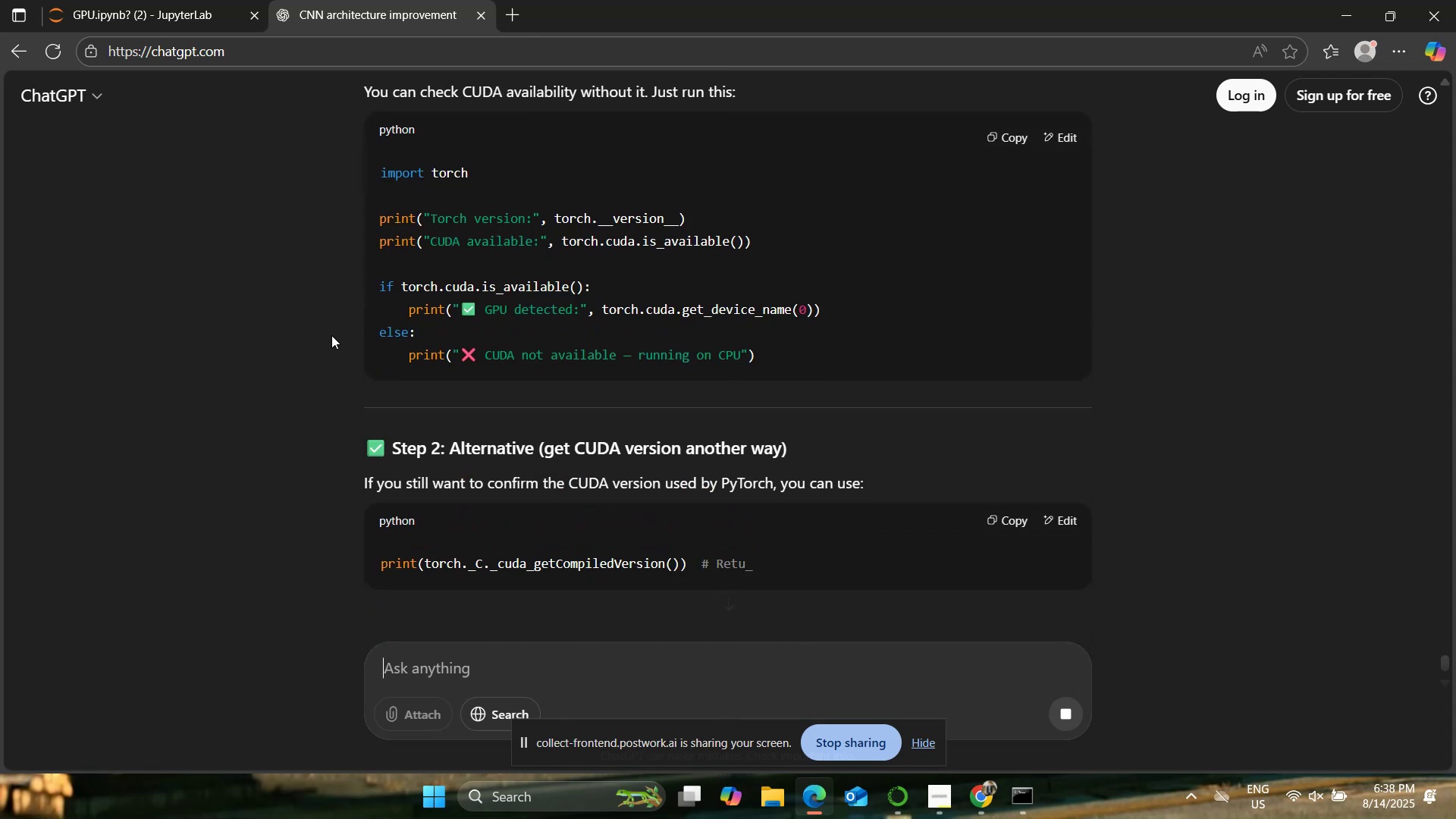 
scroll: coordinate [331, 335], scroll_direction: up, amount: 2.0
 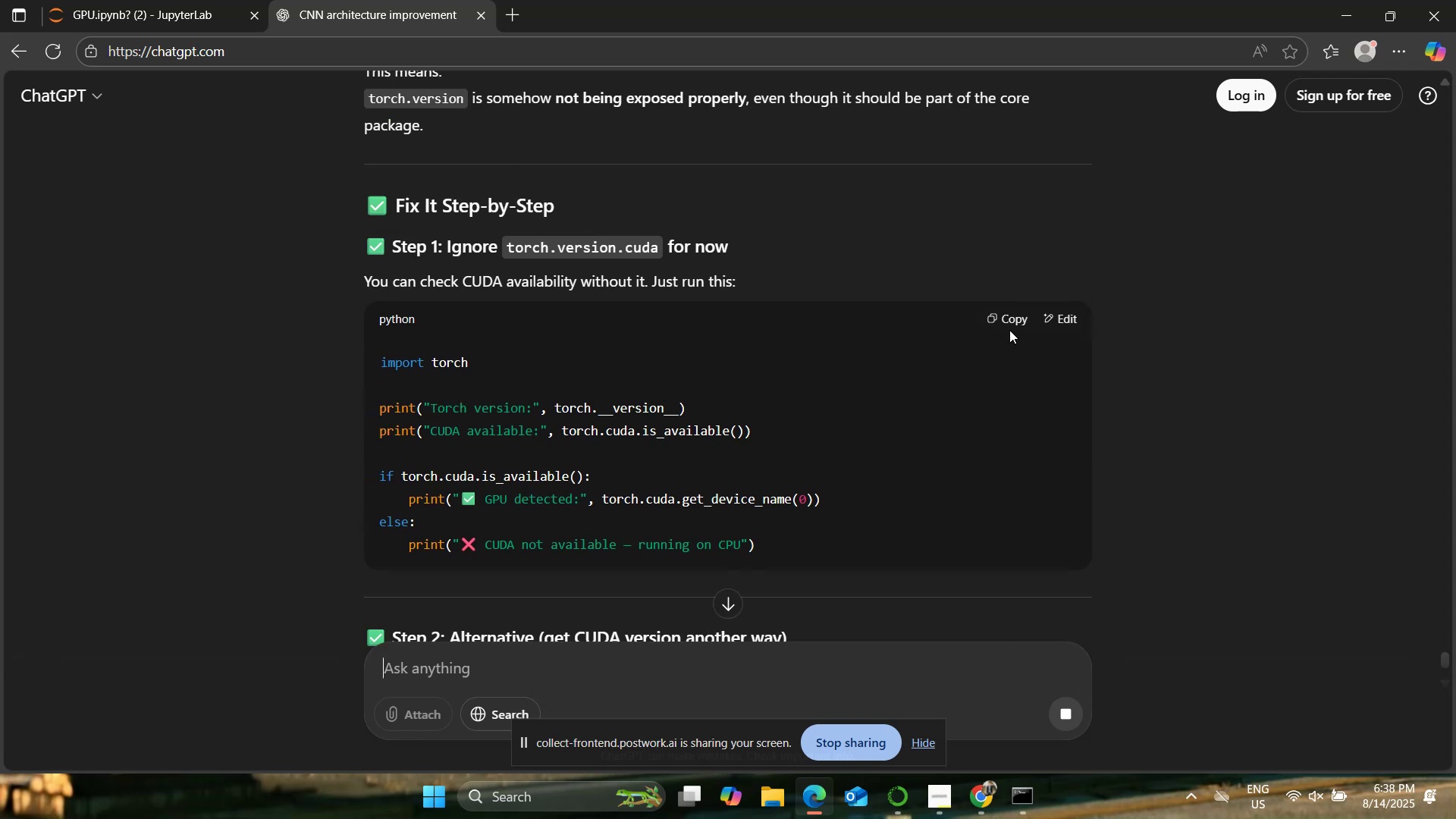 
left_click([1009, 312])
 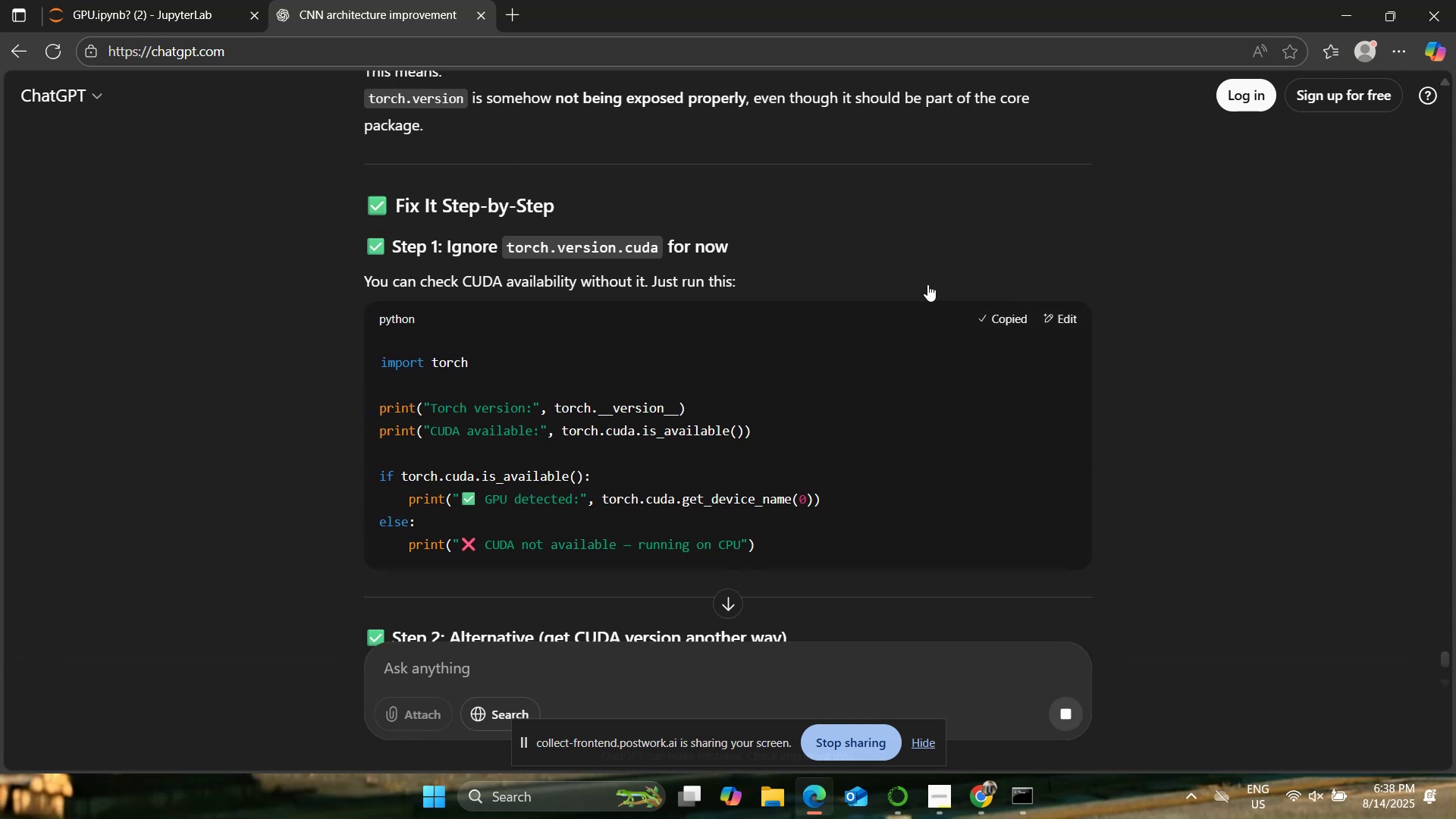 
left_click([65, 0])
 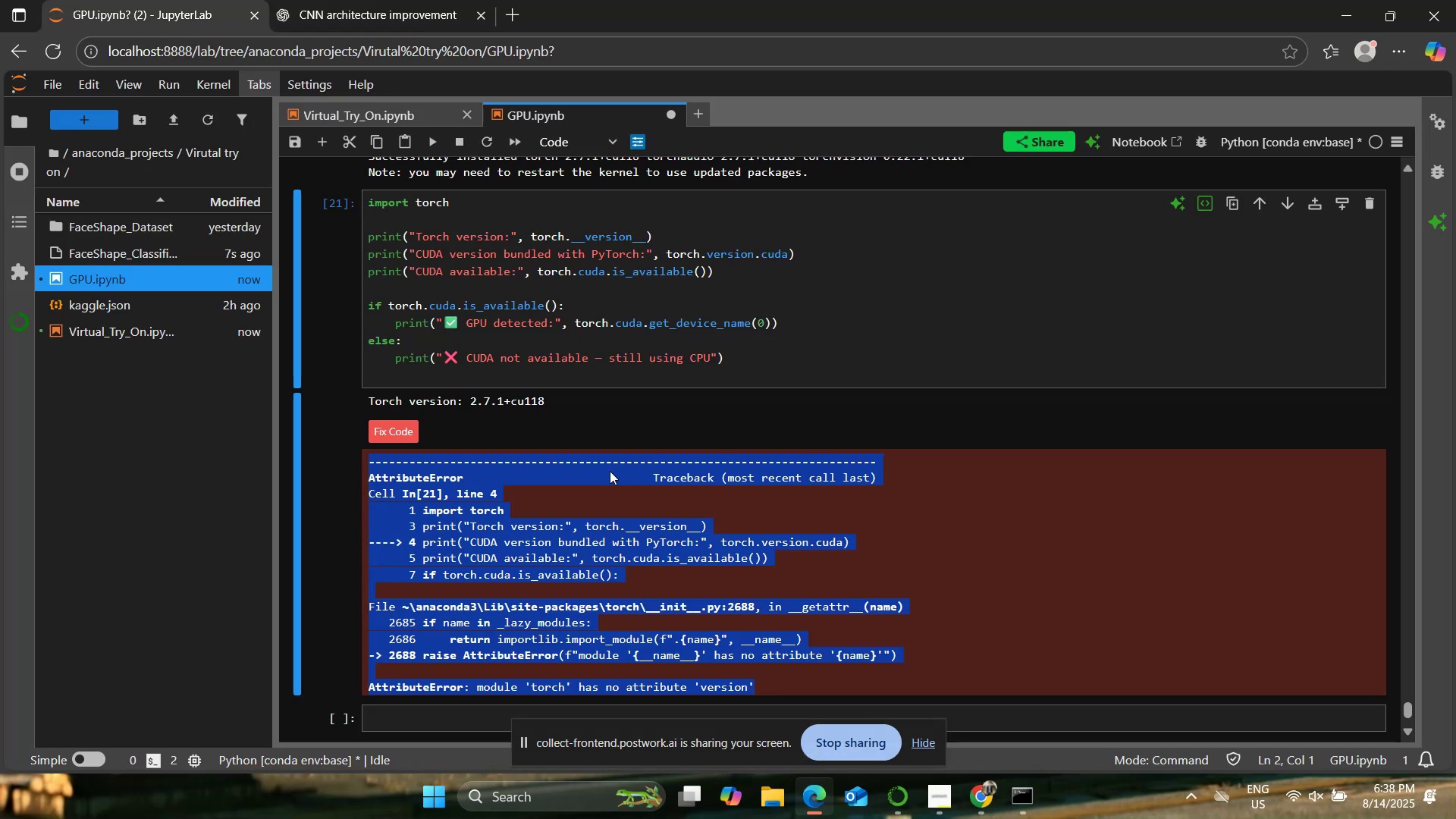 
left_click([641, 369])
 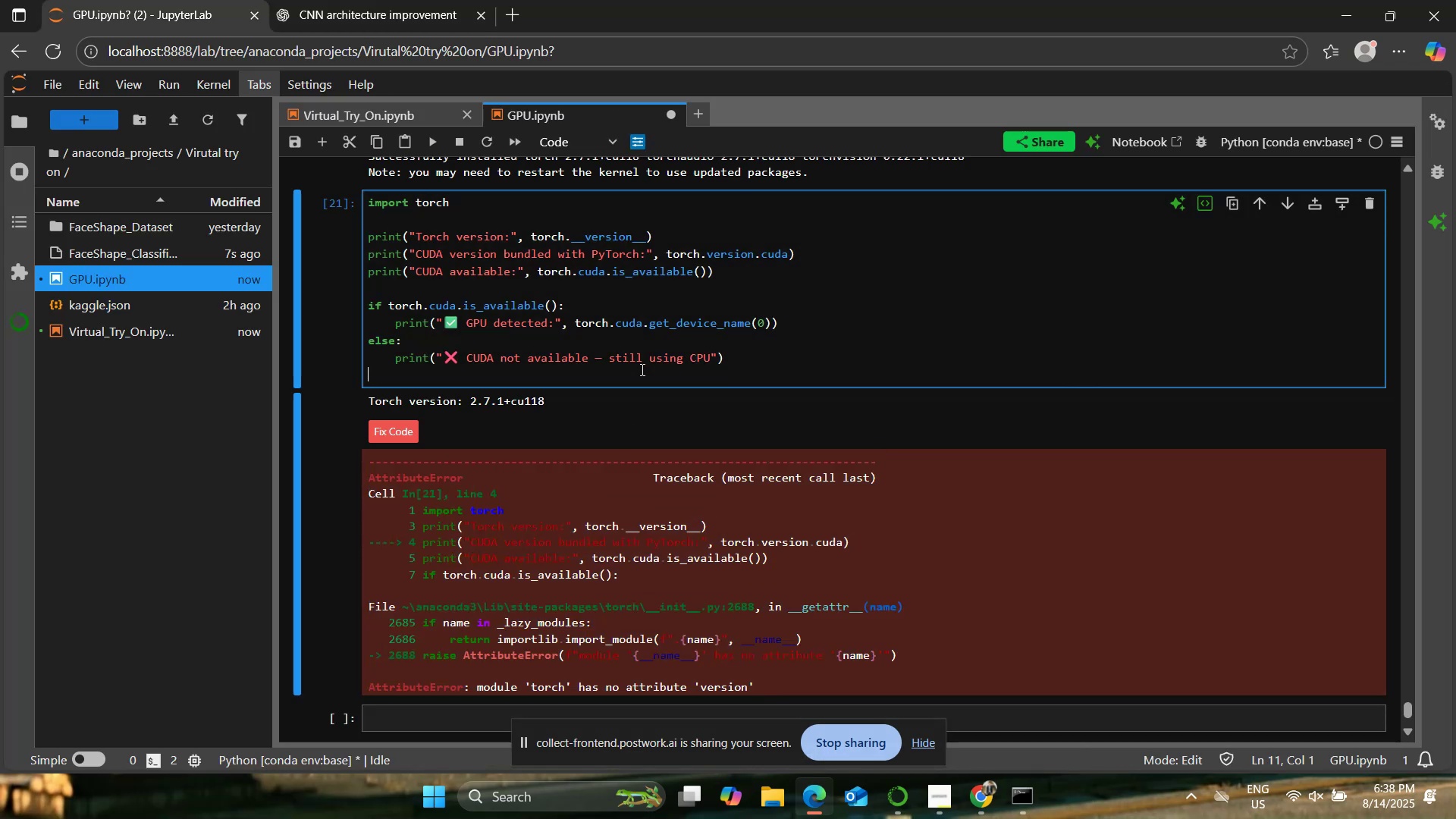 
key(Control+A)
 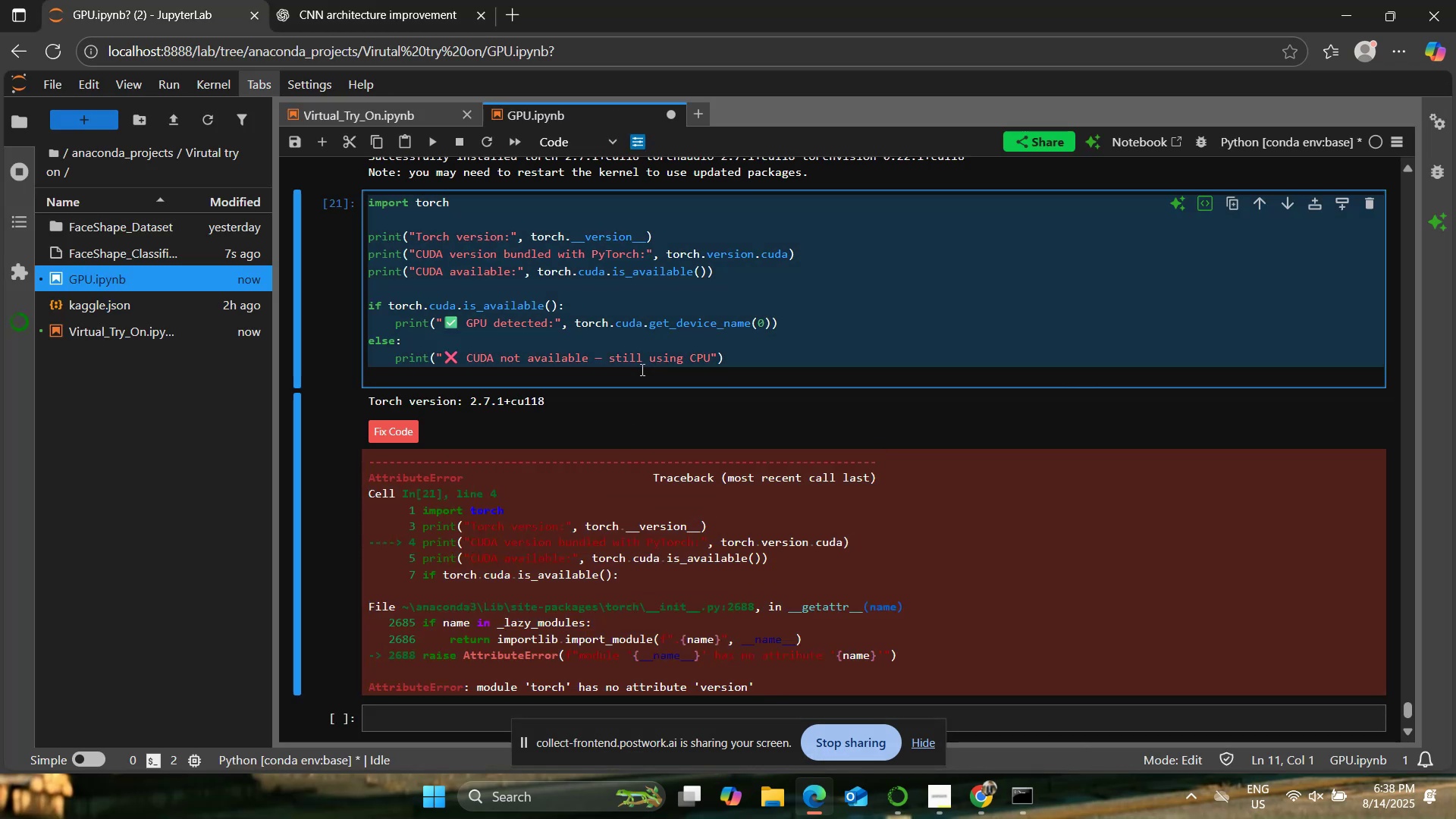 
key(Control+V)
 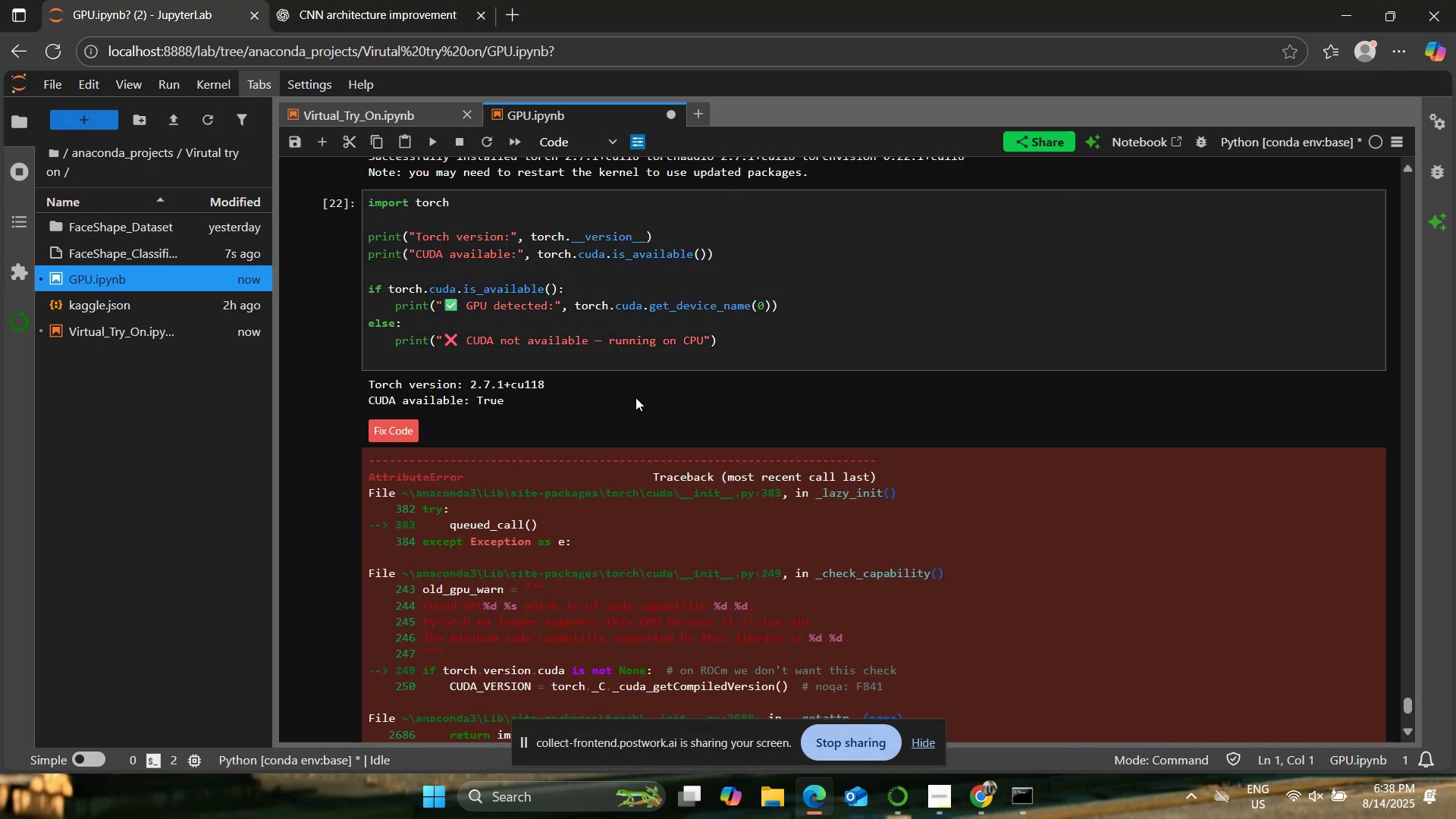 
scroll: coordinate [635, 397], scroll_direction: down, amount: 1.0
 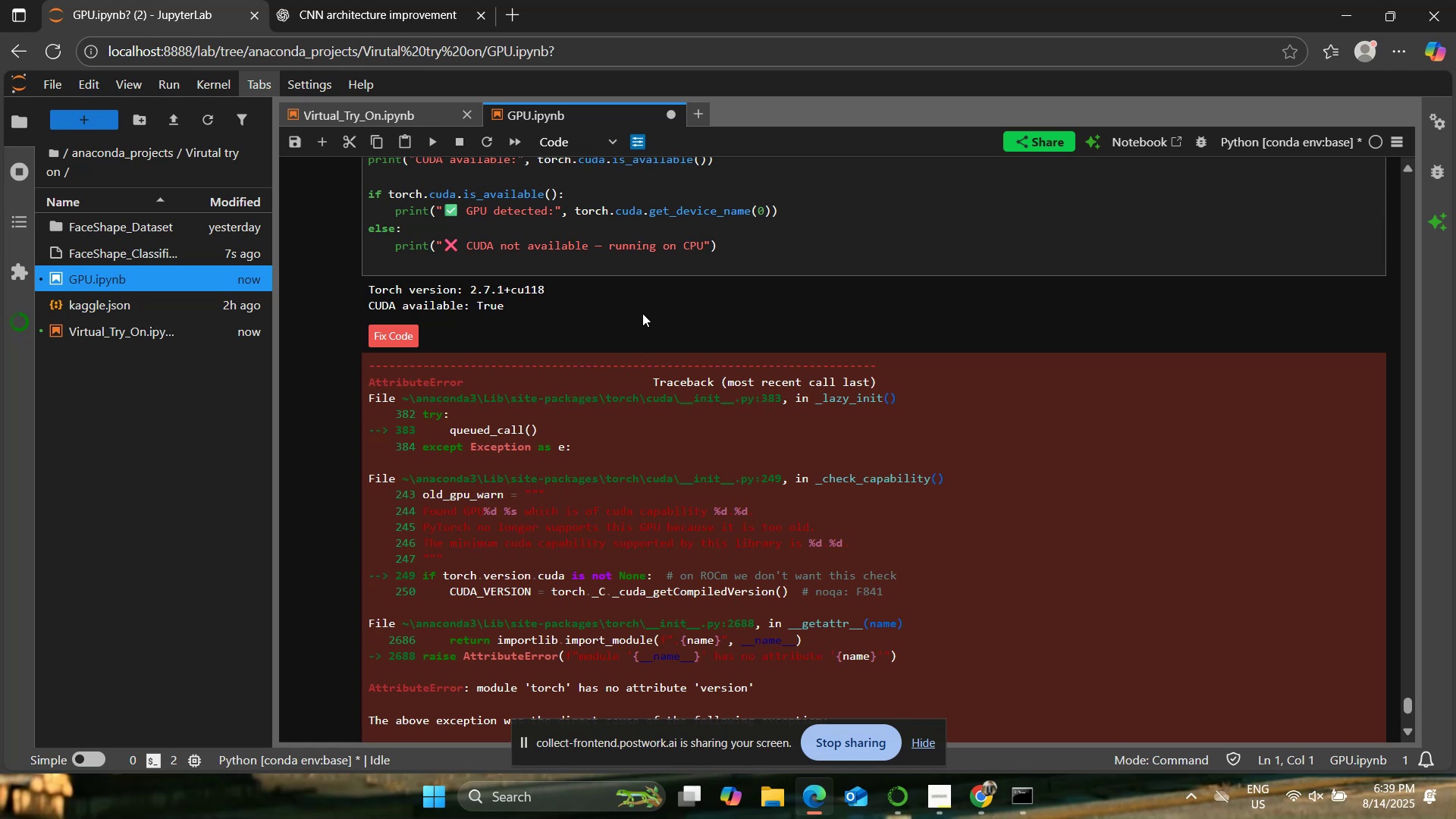 
wait(39.93)
 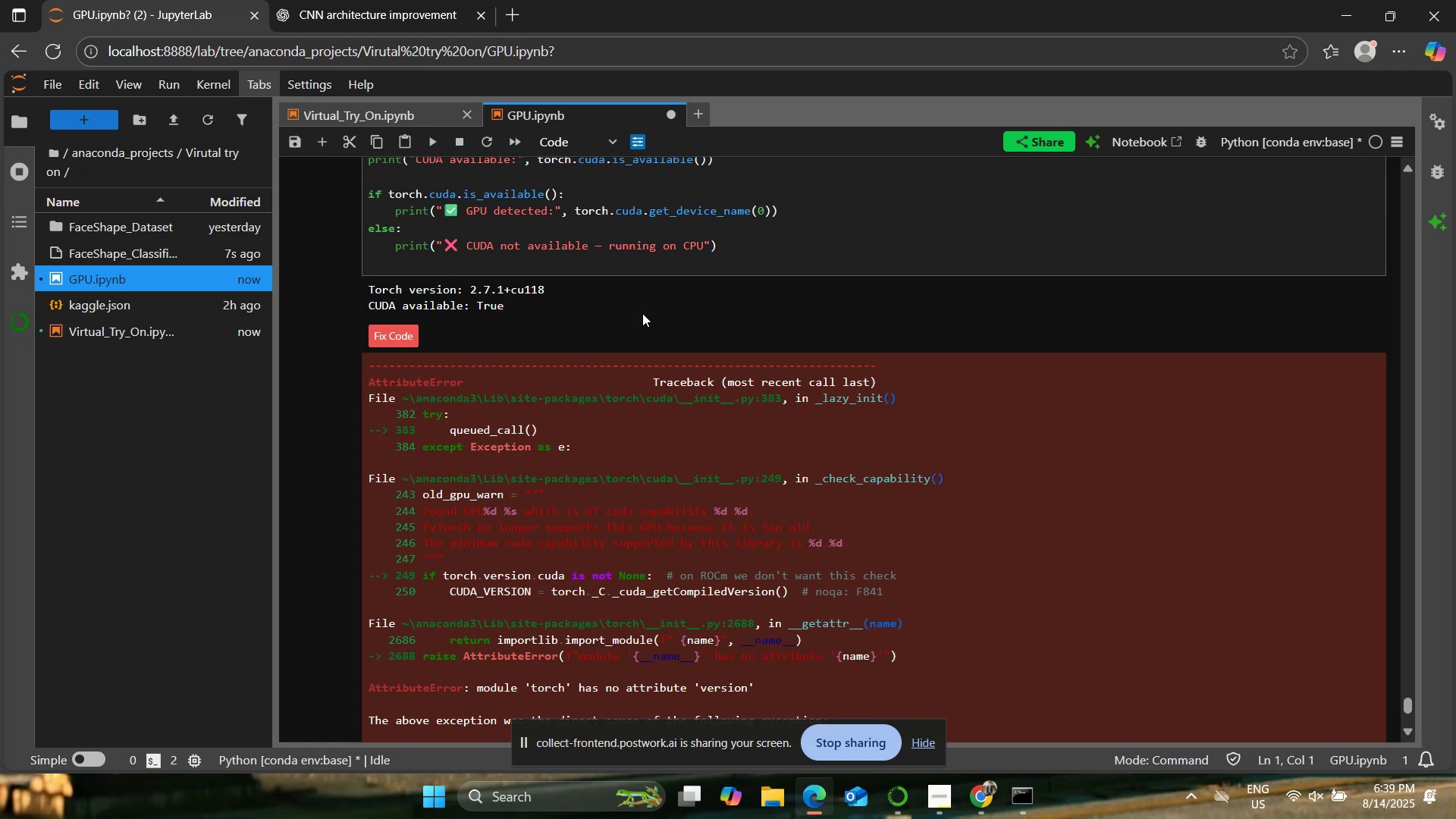 
scroll: coordinate [658, 460], scroll_direction: up, amount: 1.0
 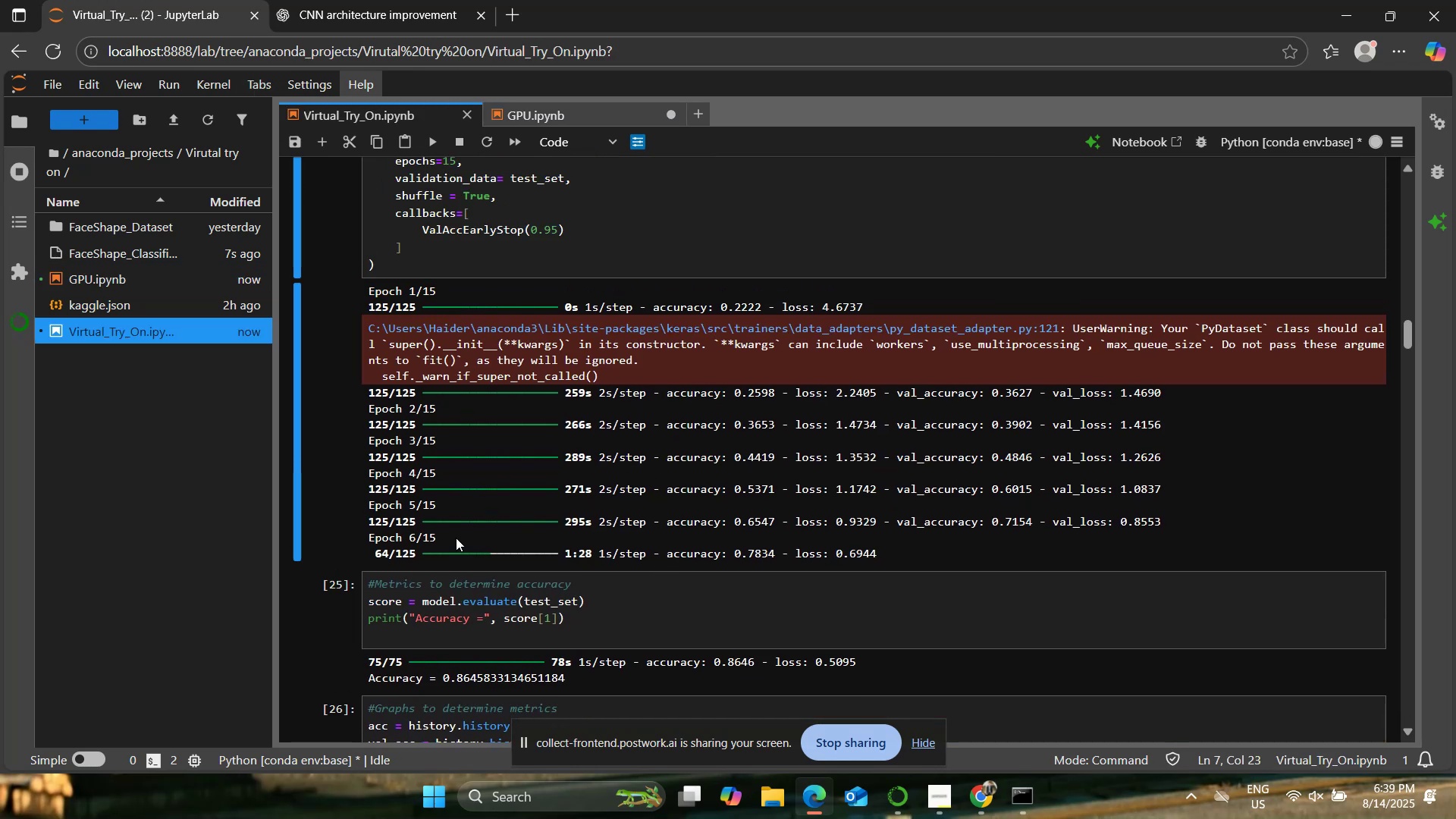 
left_click_drag(start_coordinate=[404, 532], to_coordinate=[447, 538])
 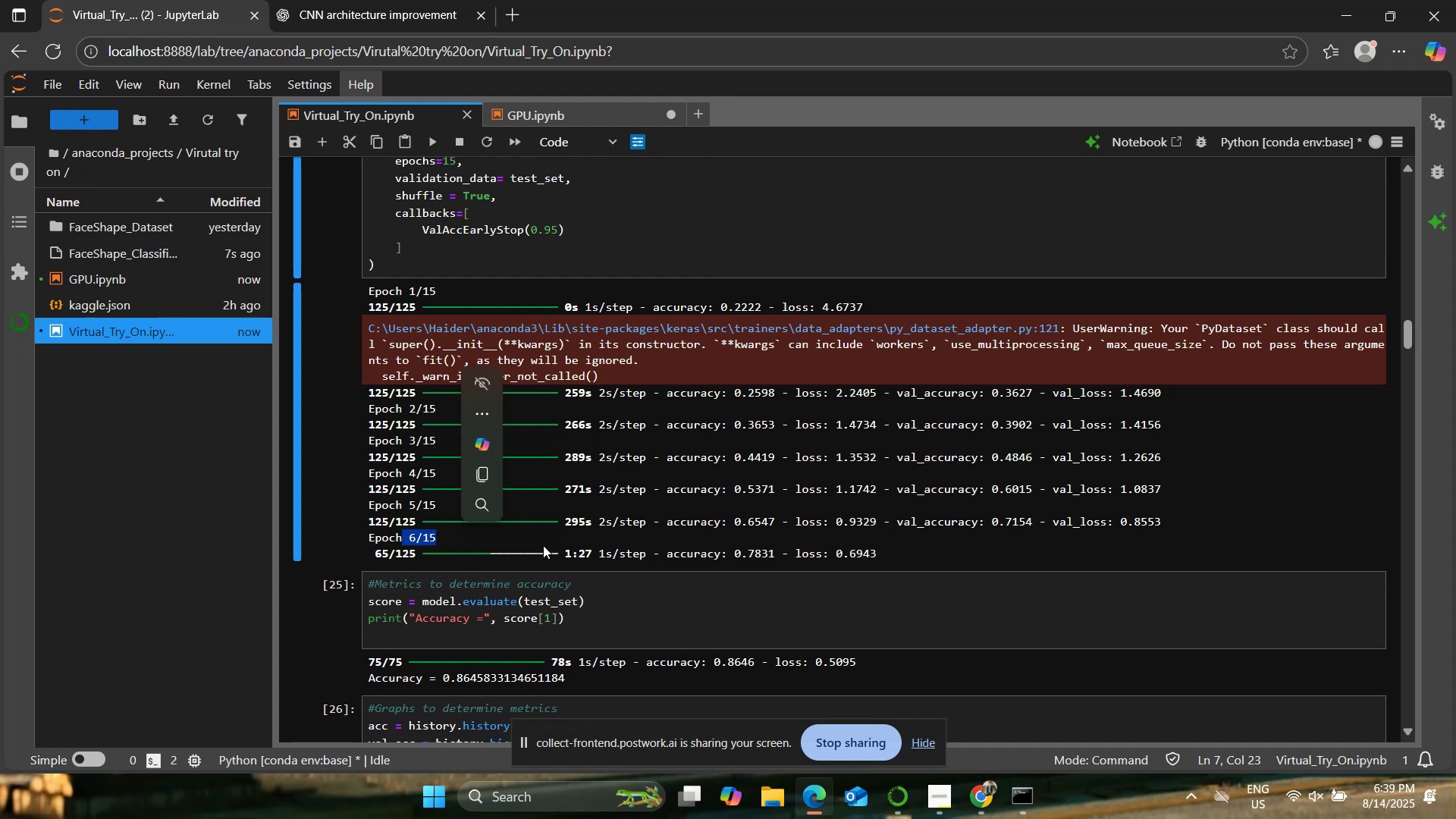 
left_click([559, 548])
 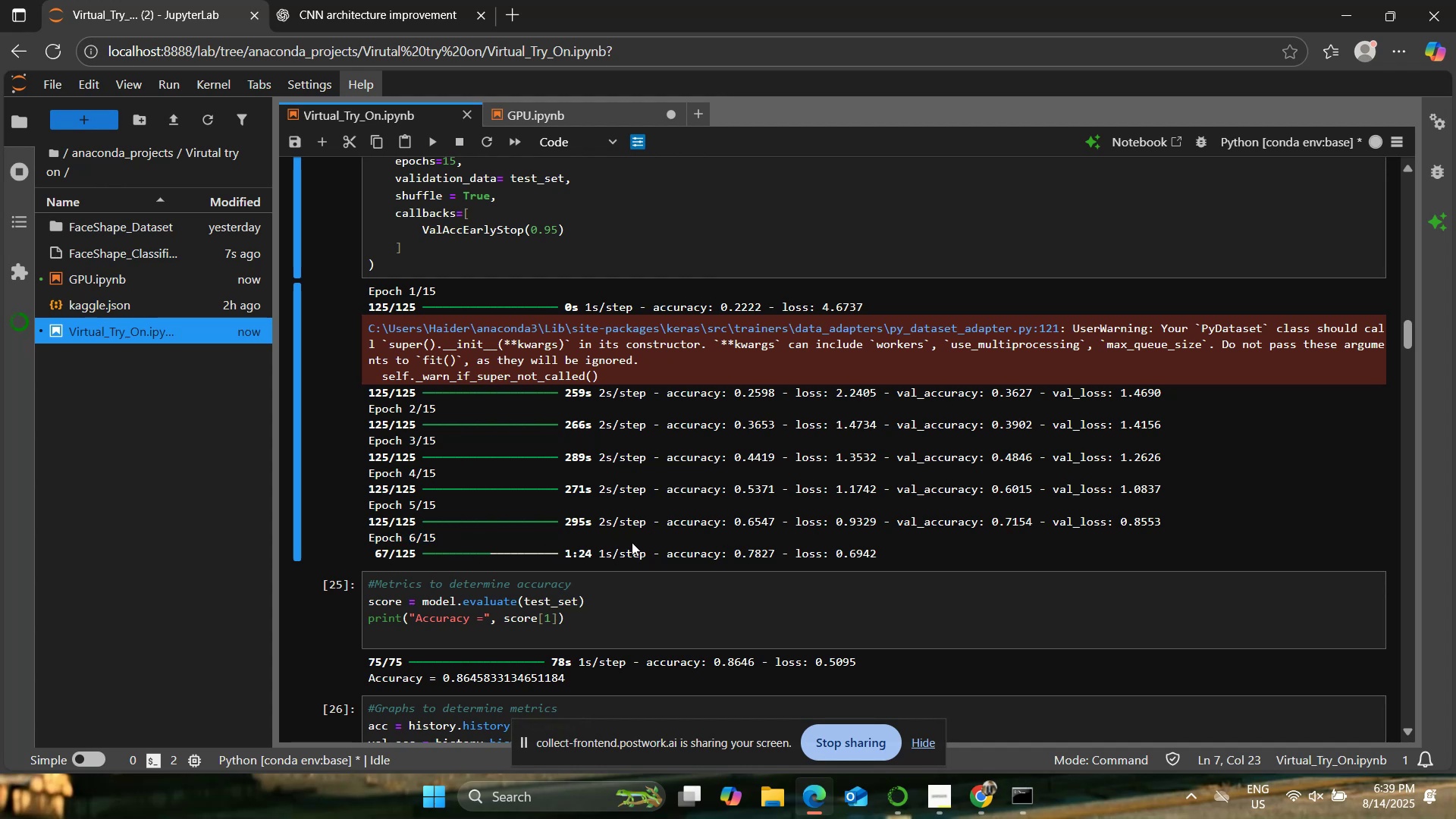 
left_click_drag(start_coordinate=[563, 516], to_coordinate=[587, 520])
 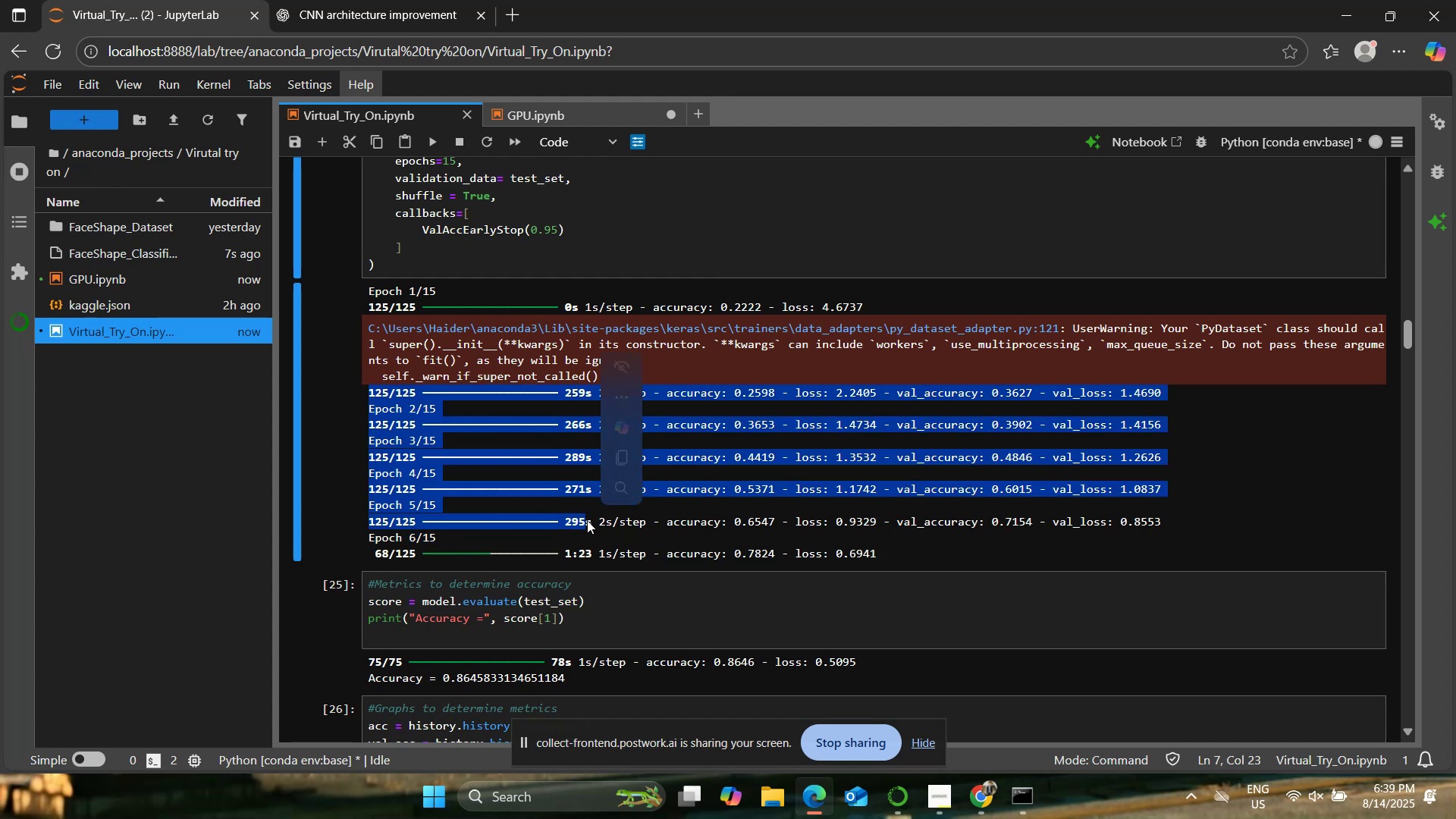 
left_click([590, 529])
 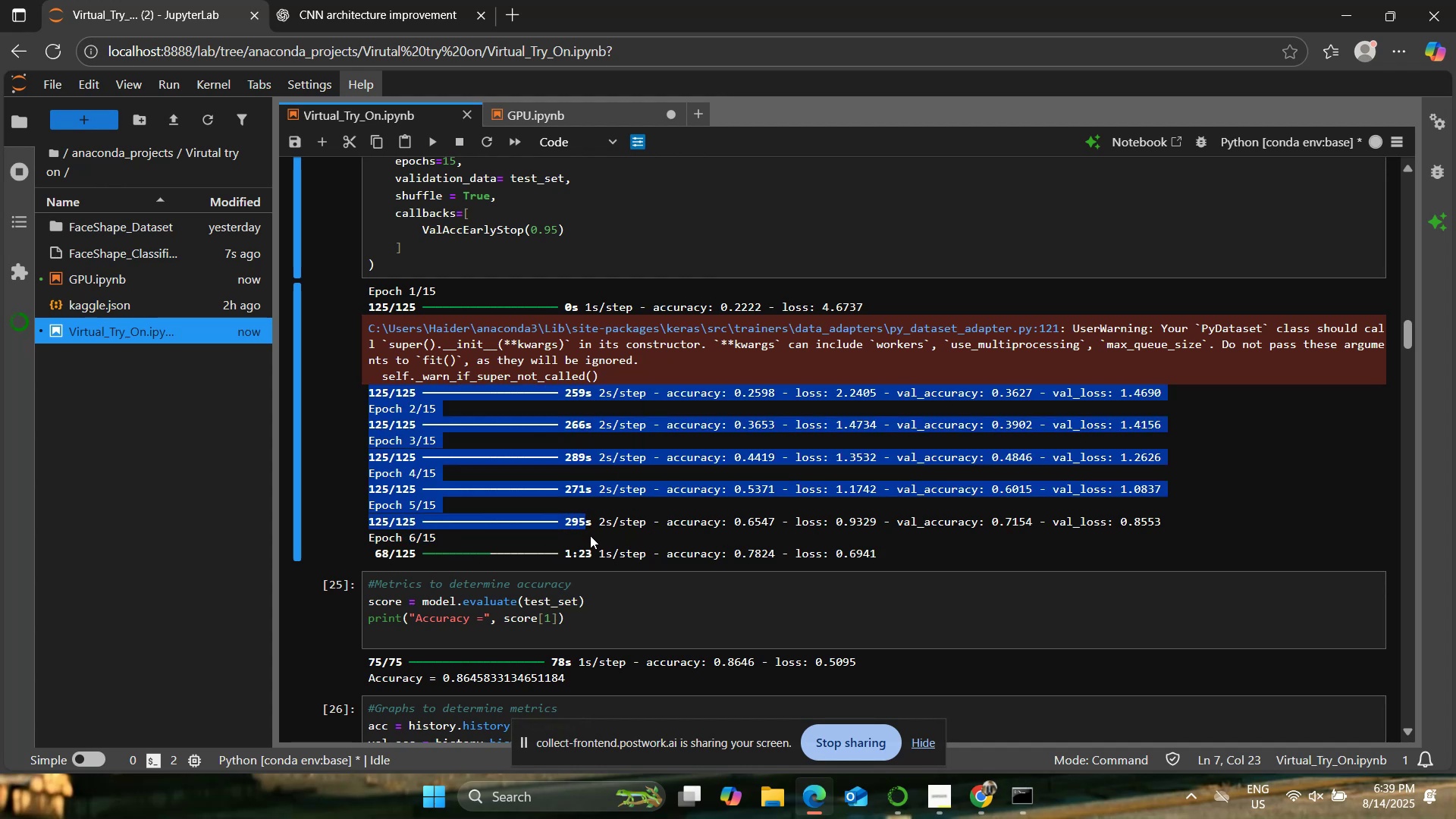 
left_click([593, 541])
 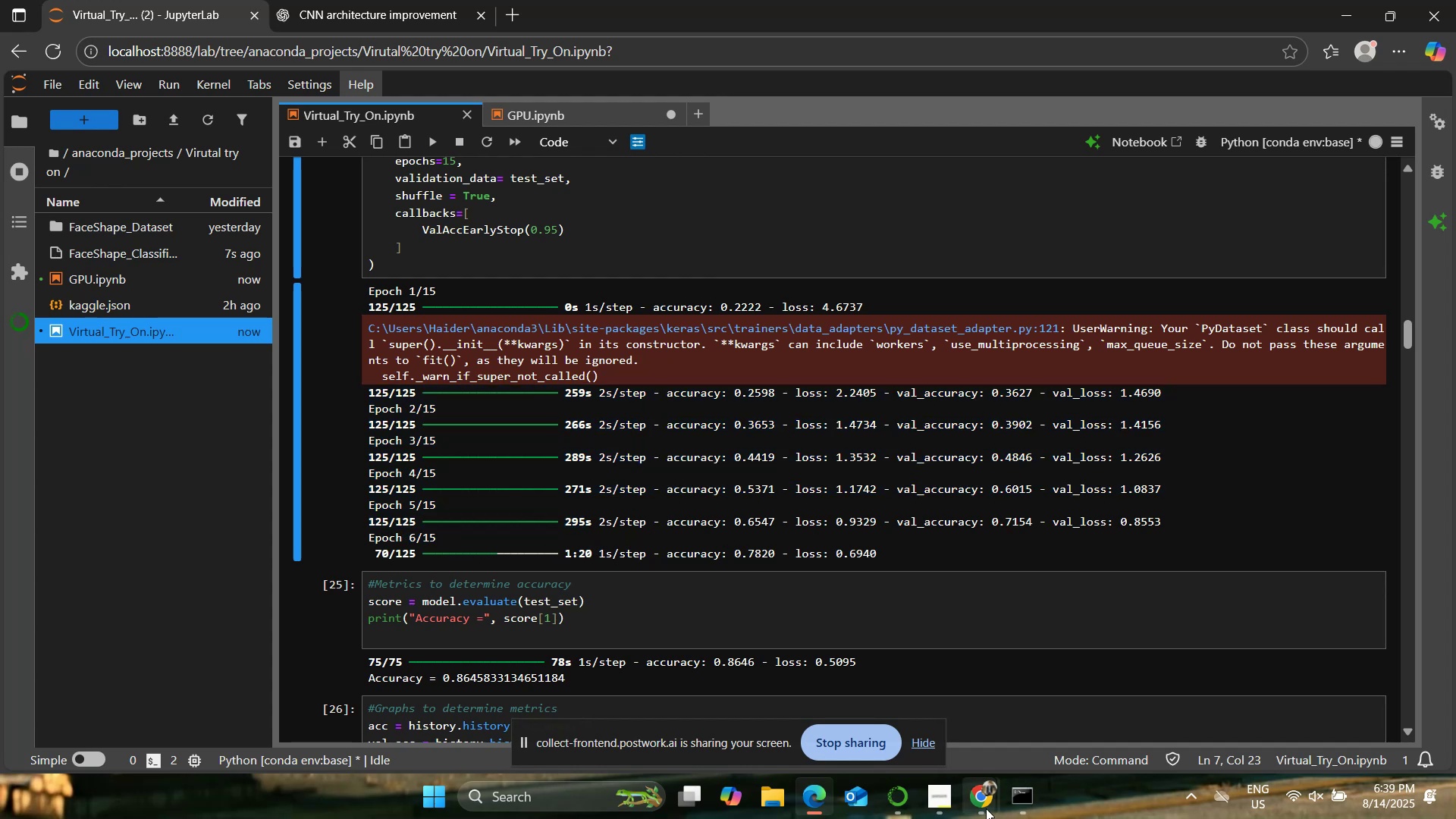 
left_click([850, 678])
 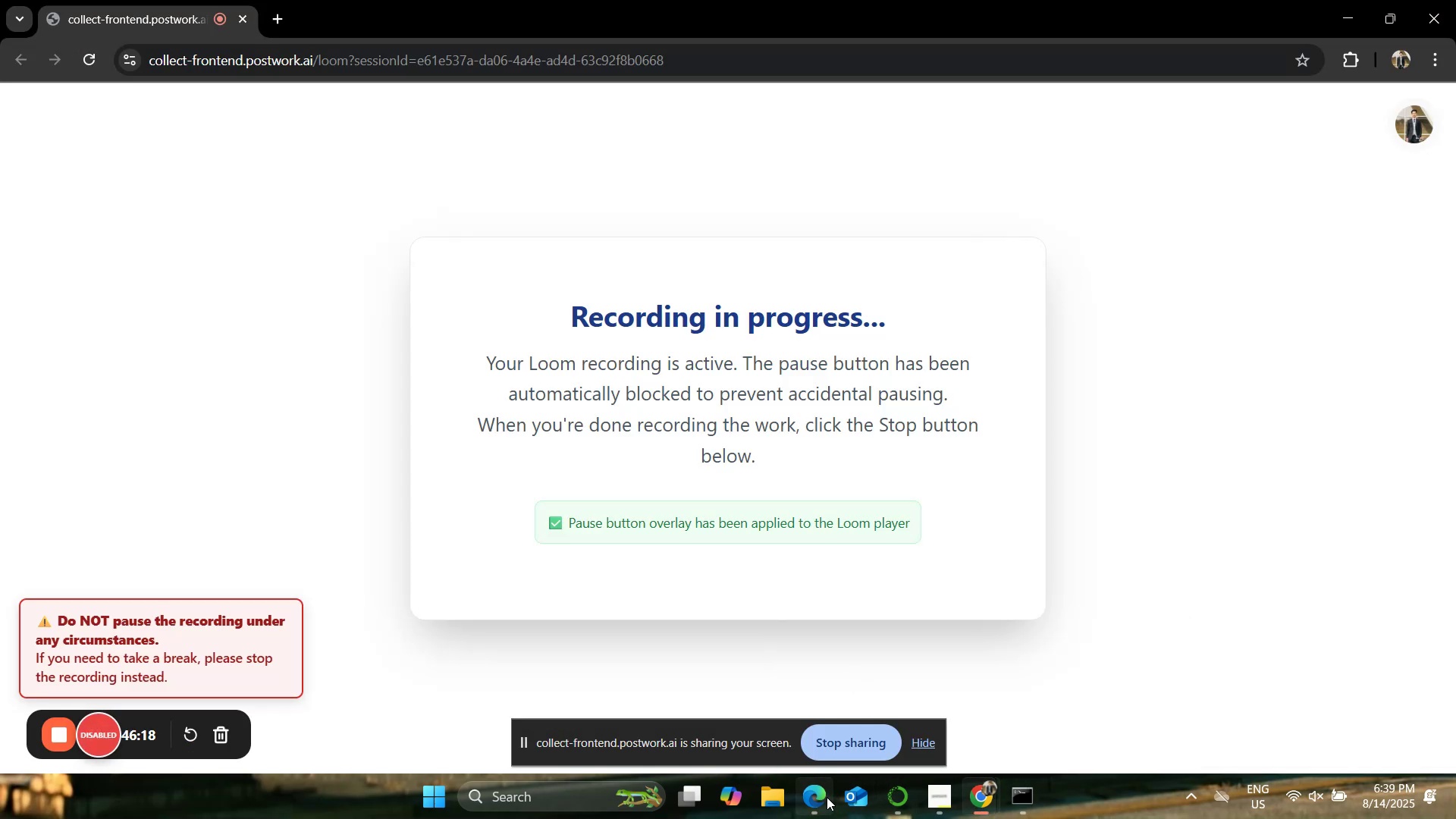 
left_click([821, 796])
 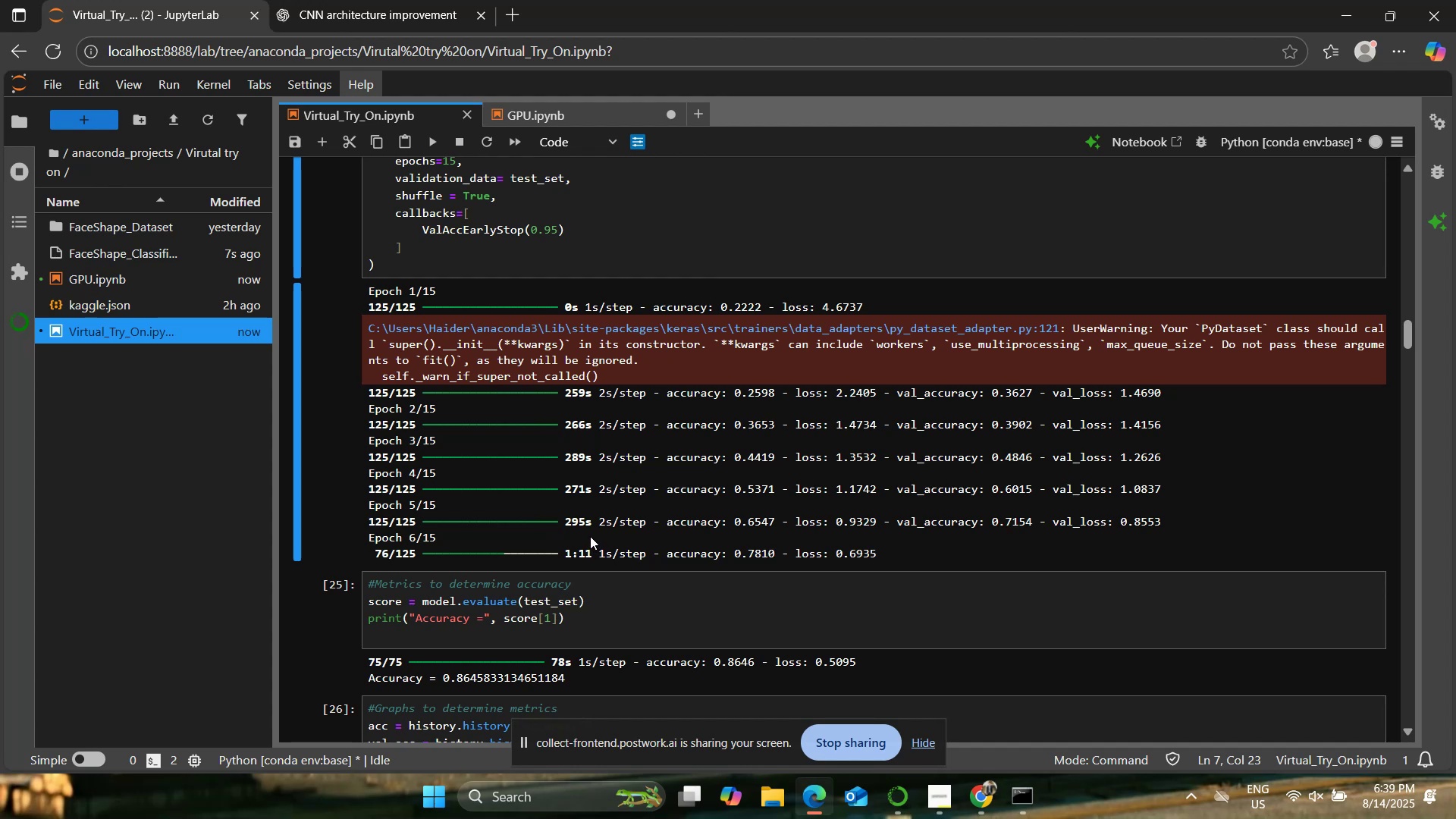 
wait(12.3)
 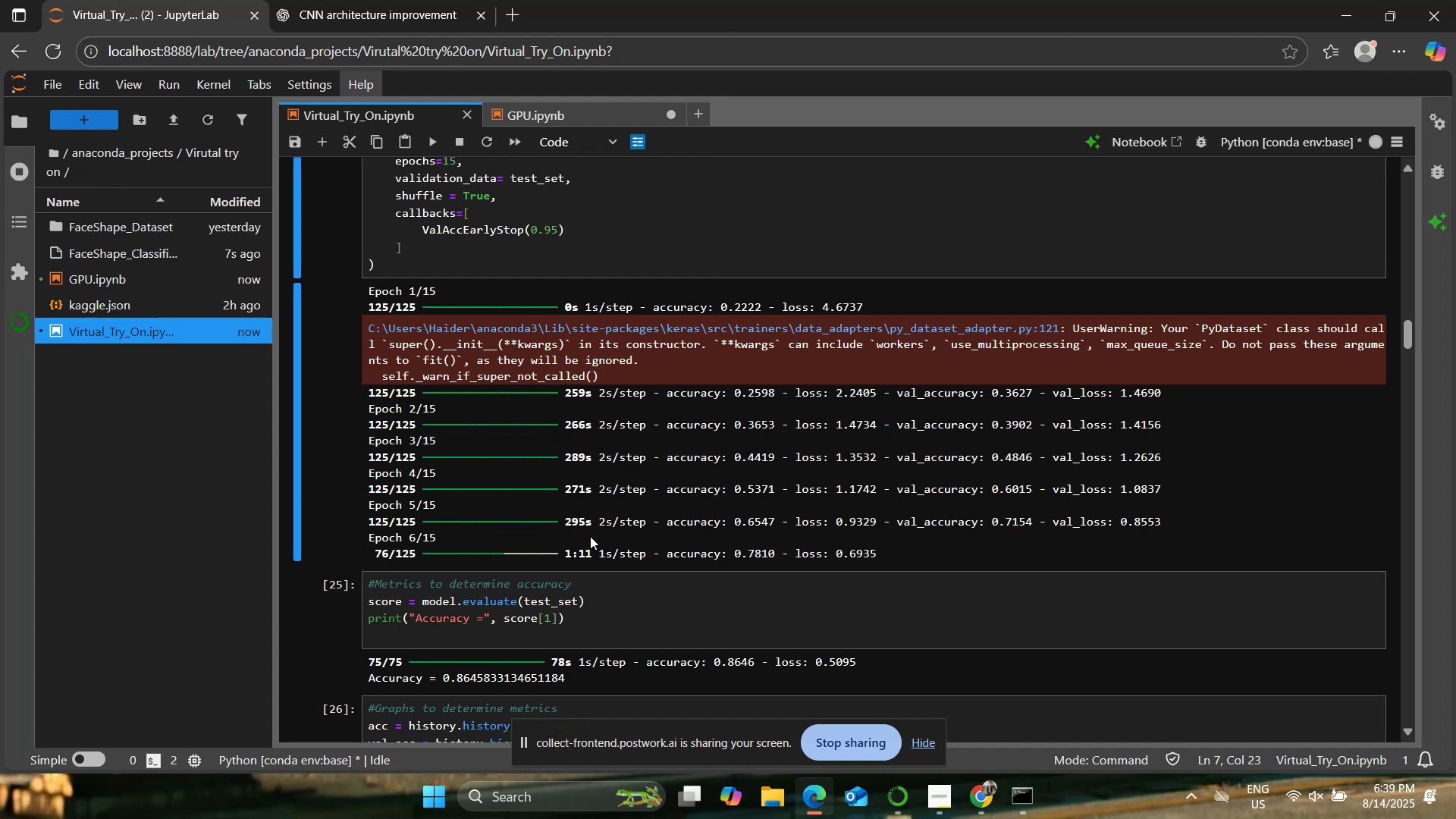 
left_click([347, 0])
 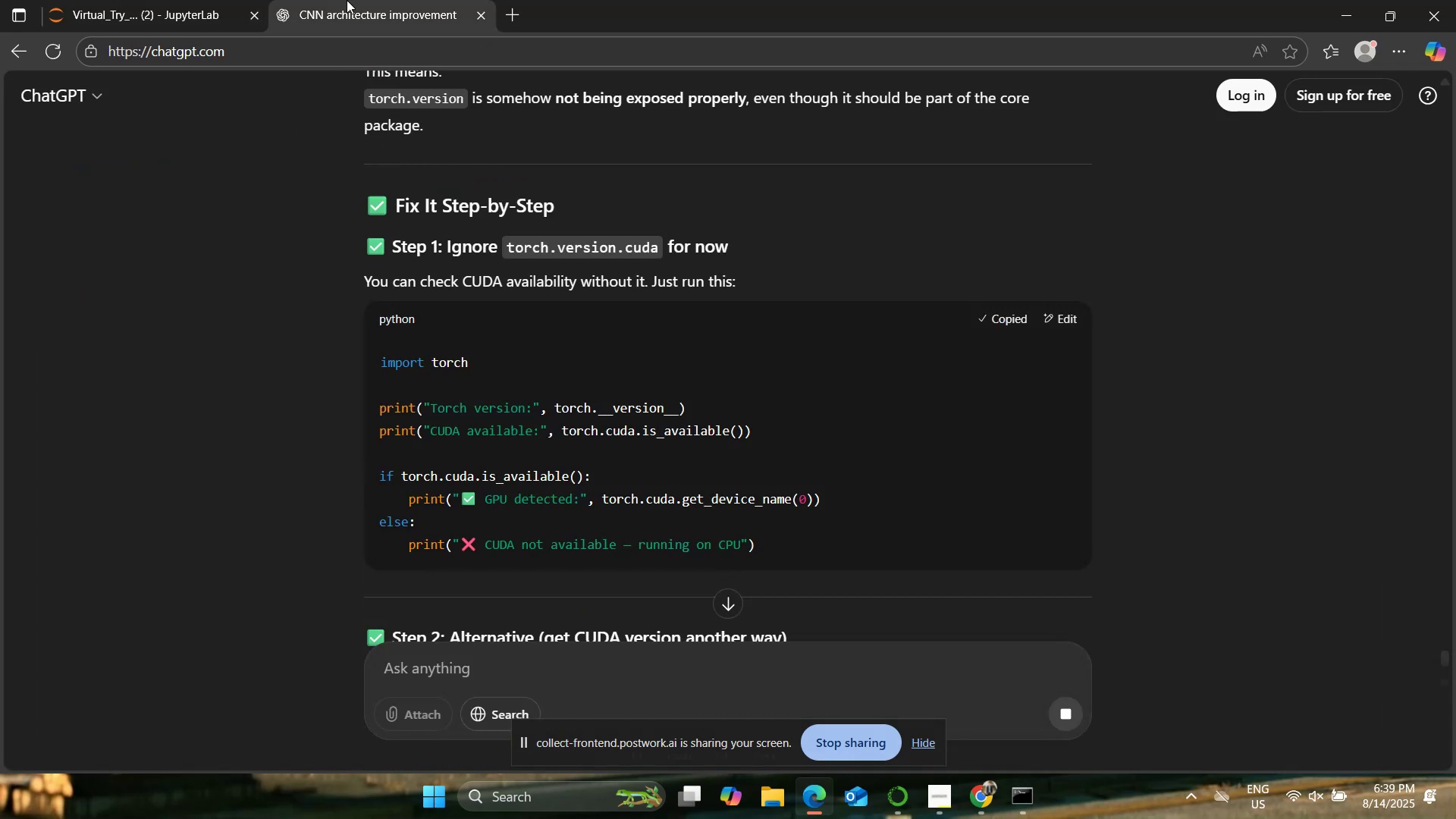 
scroll: coordinate [230, 226], scroll_direction: down, amount: 5.0
 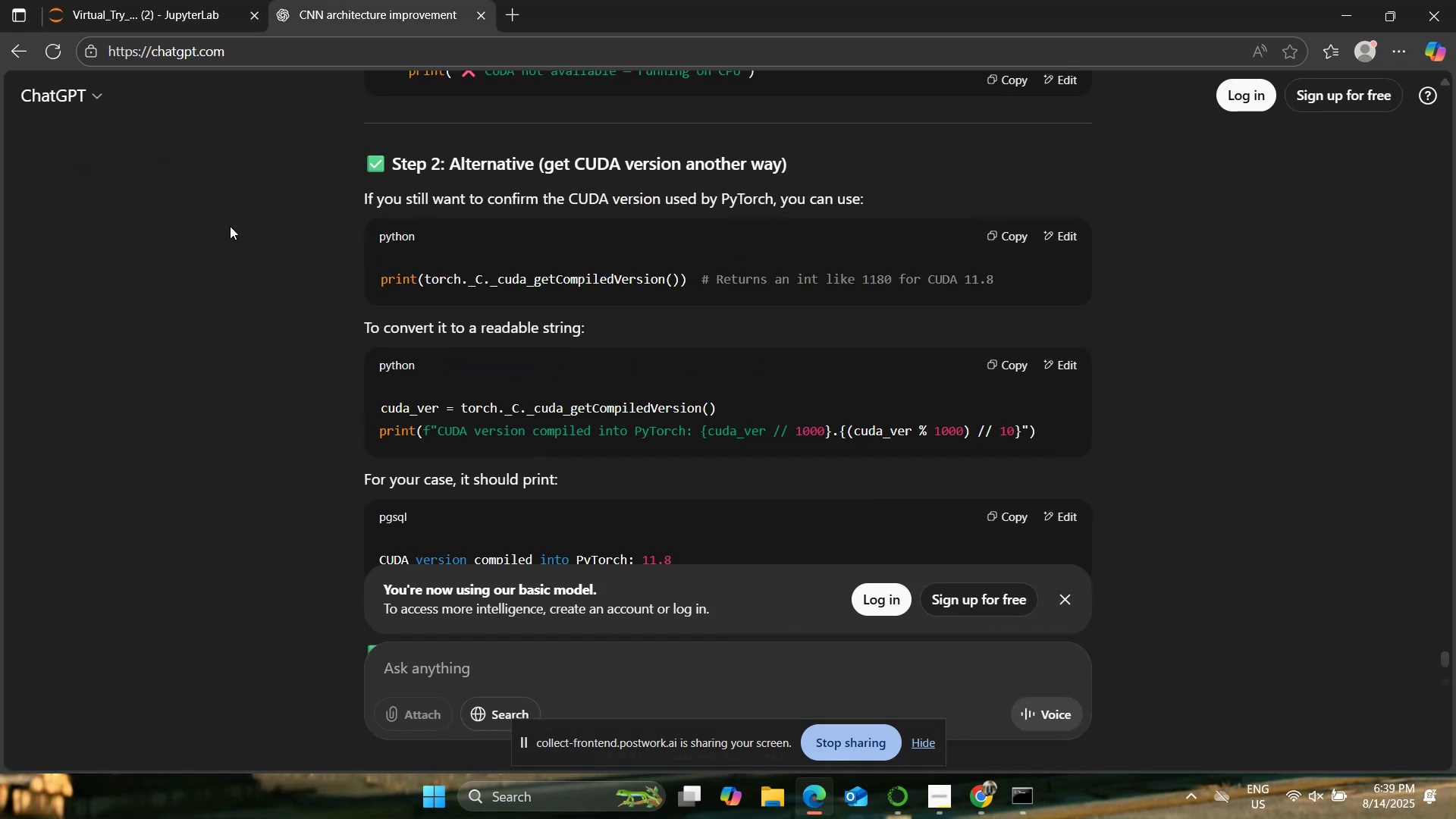 
left_click([176, 0])
 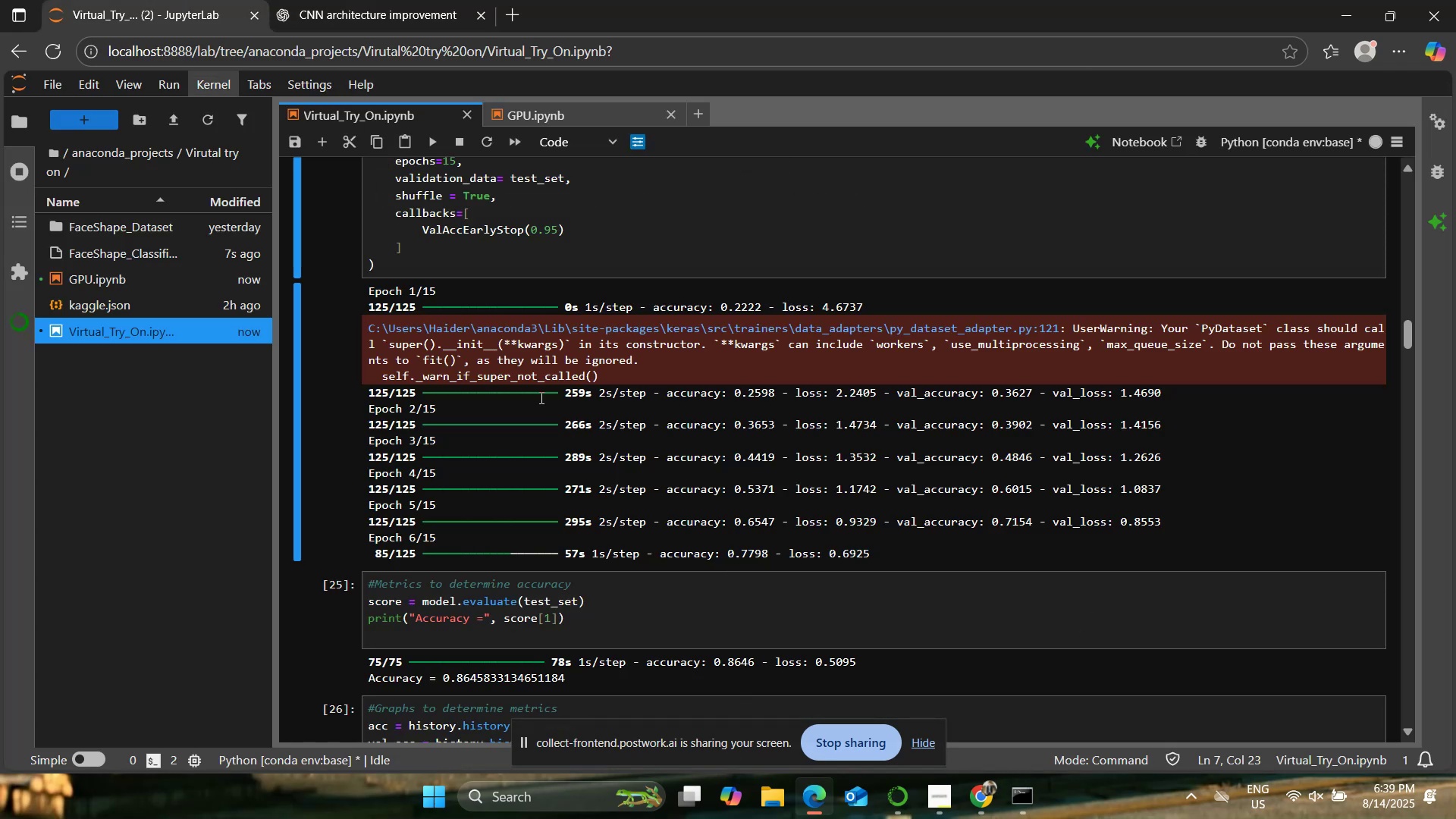 
scroll: coordinate [540, 466], scroll_direction: up, amount: 19.0
 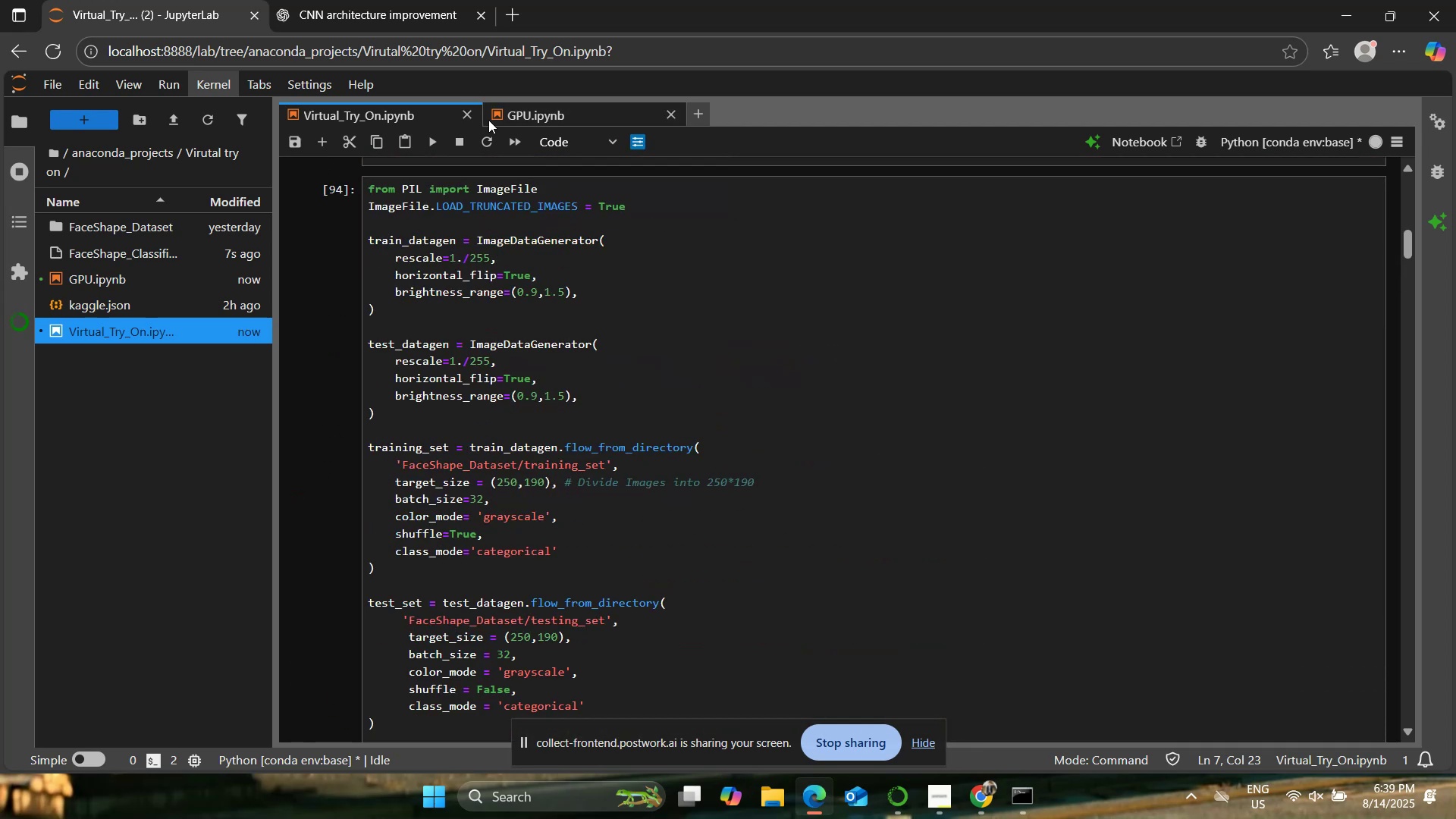 
left_click([506, 120])
 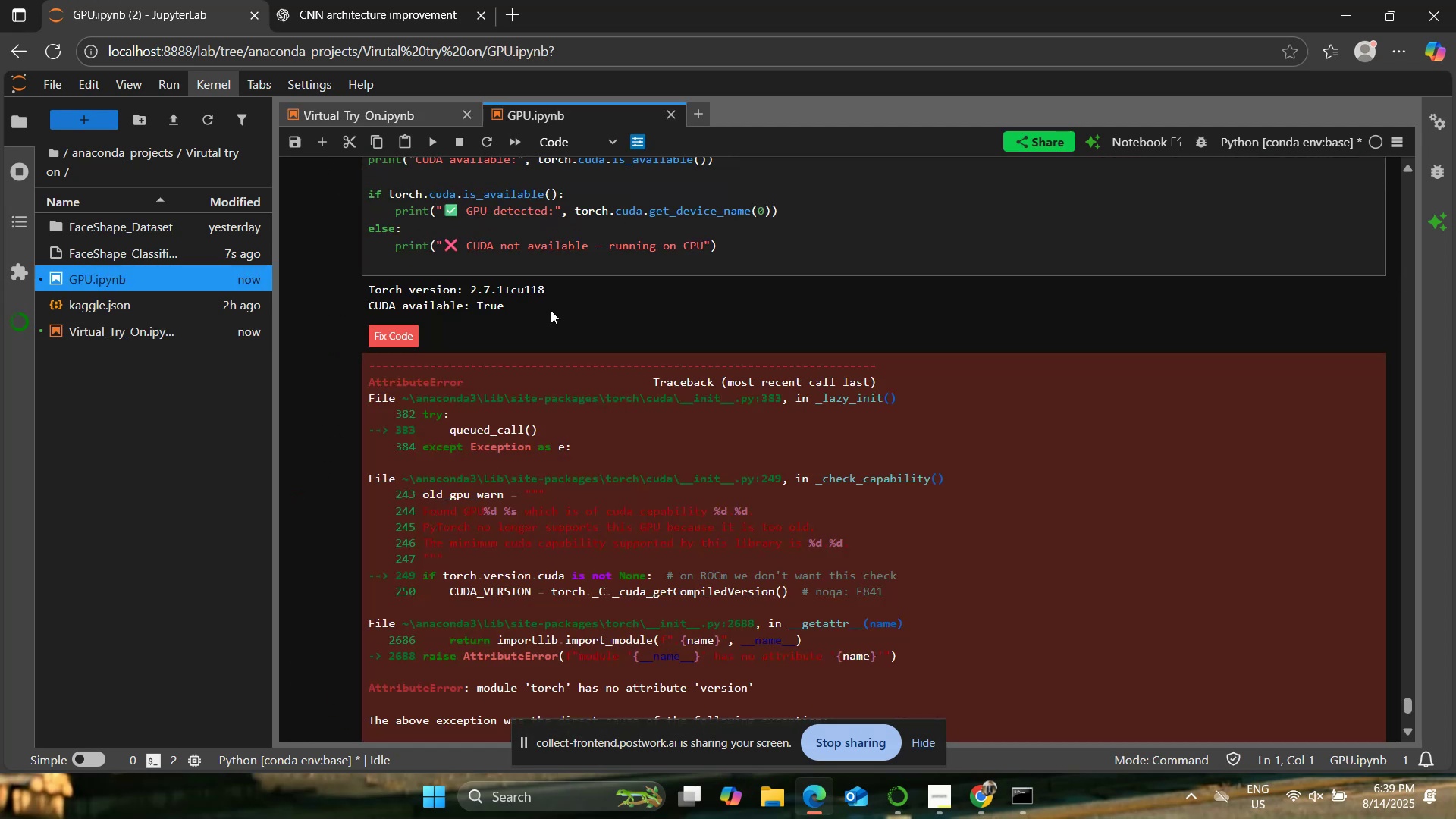 
scroll: coordinate [581, 356], scroll_direction: down, amount: 14.0
 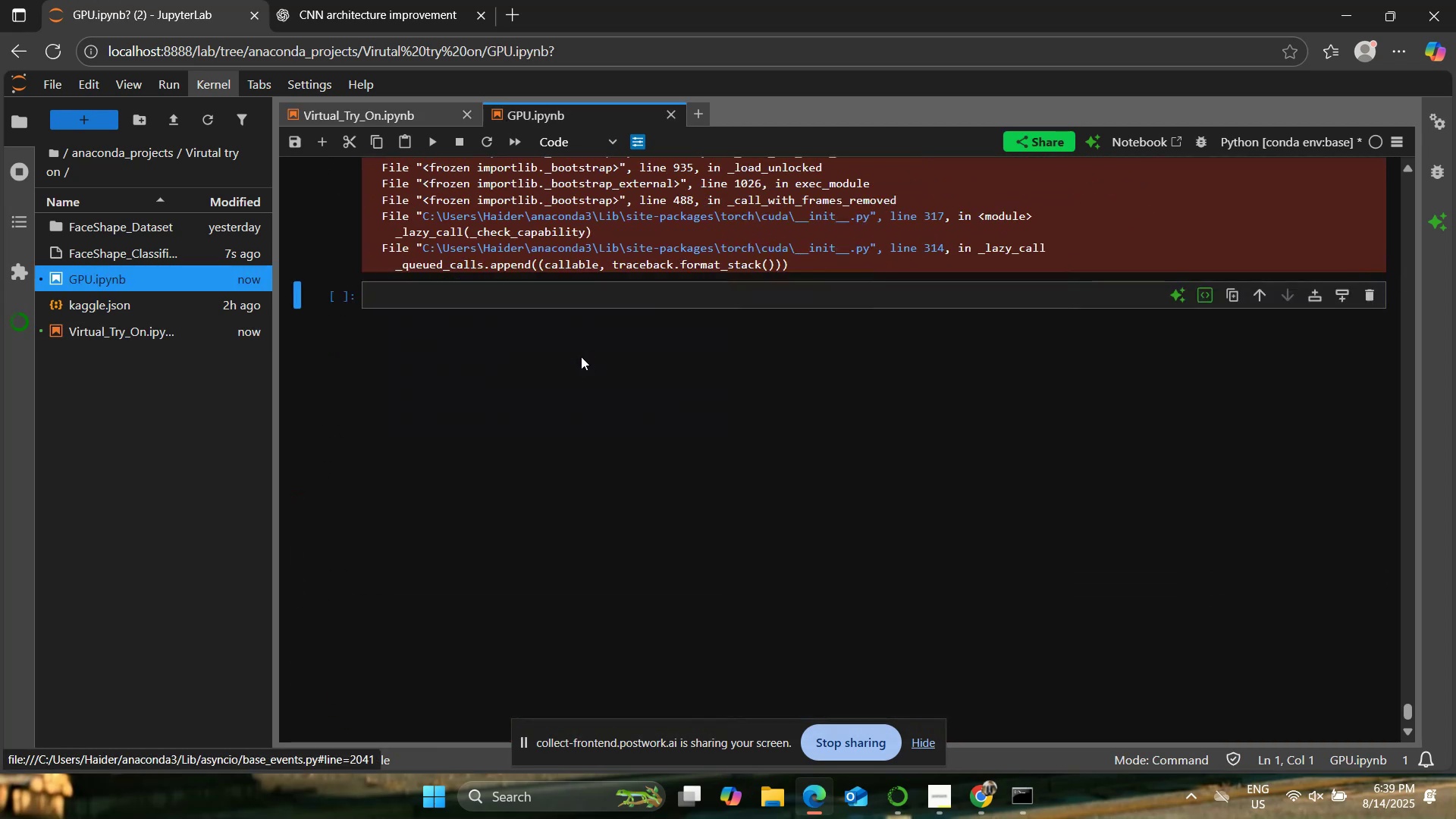 
scroll: coordinate [581, 356], scroll_direction: up, amount: 14.0
 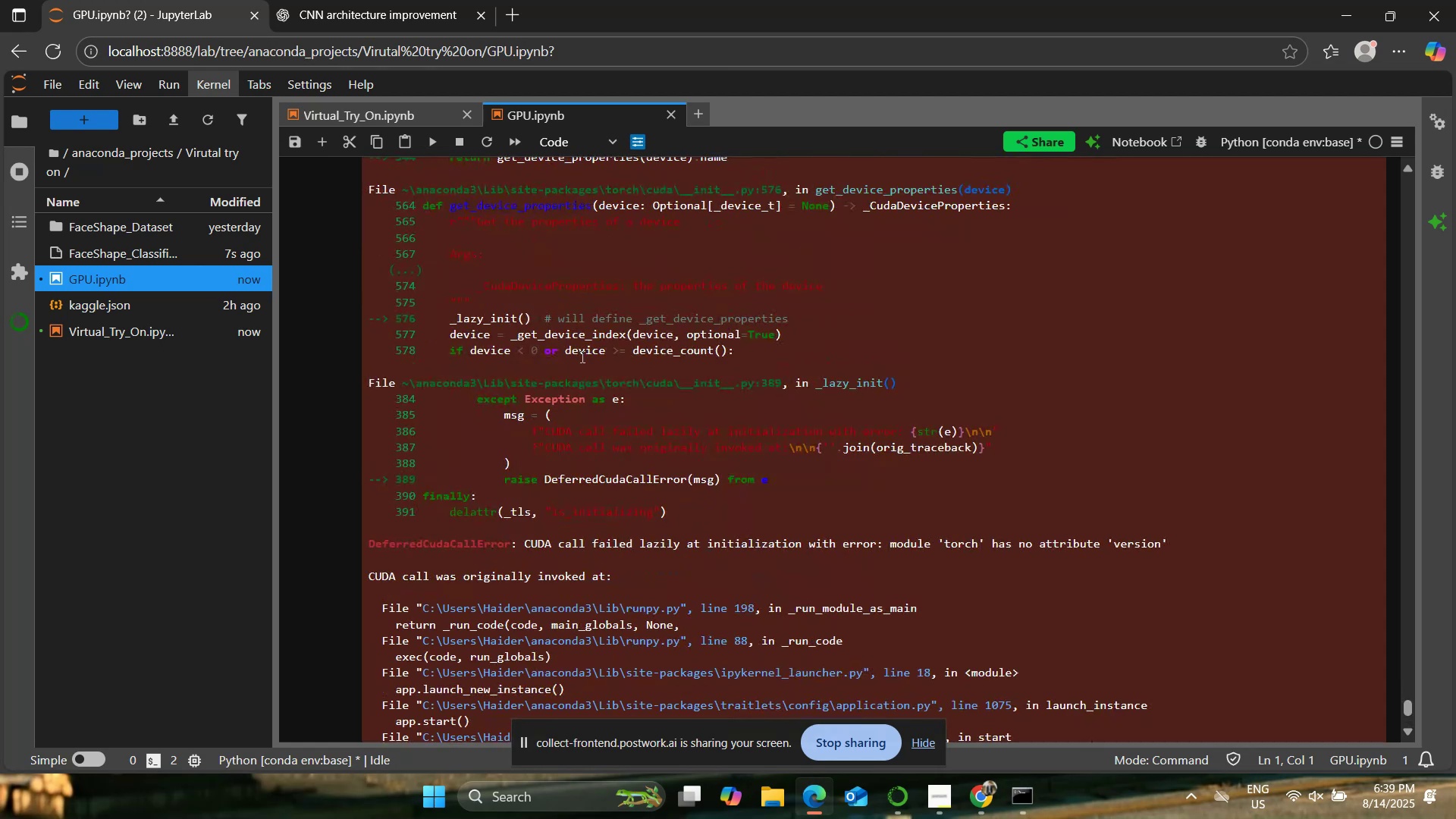 
wait(9.01)
 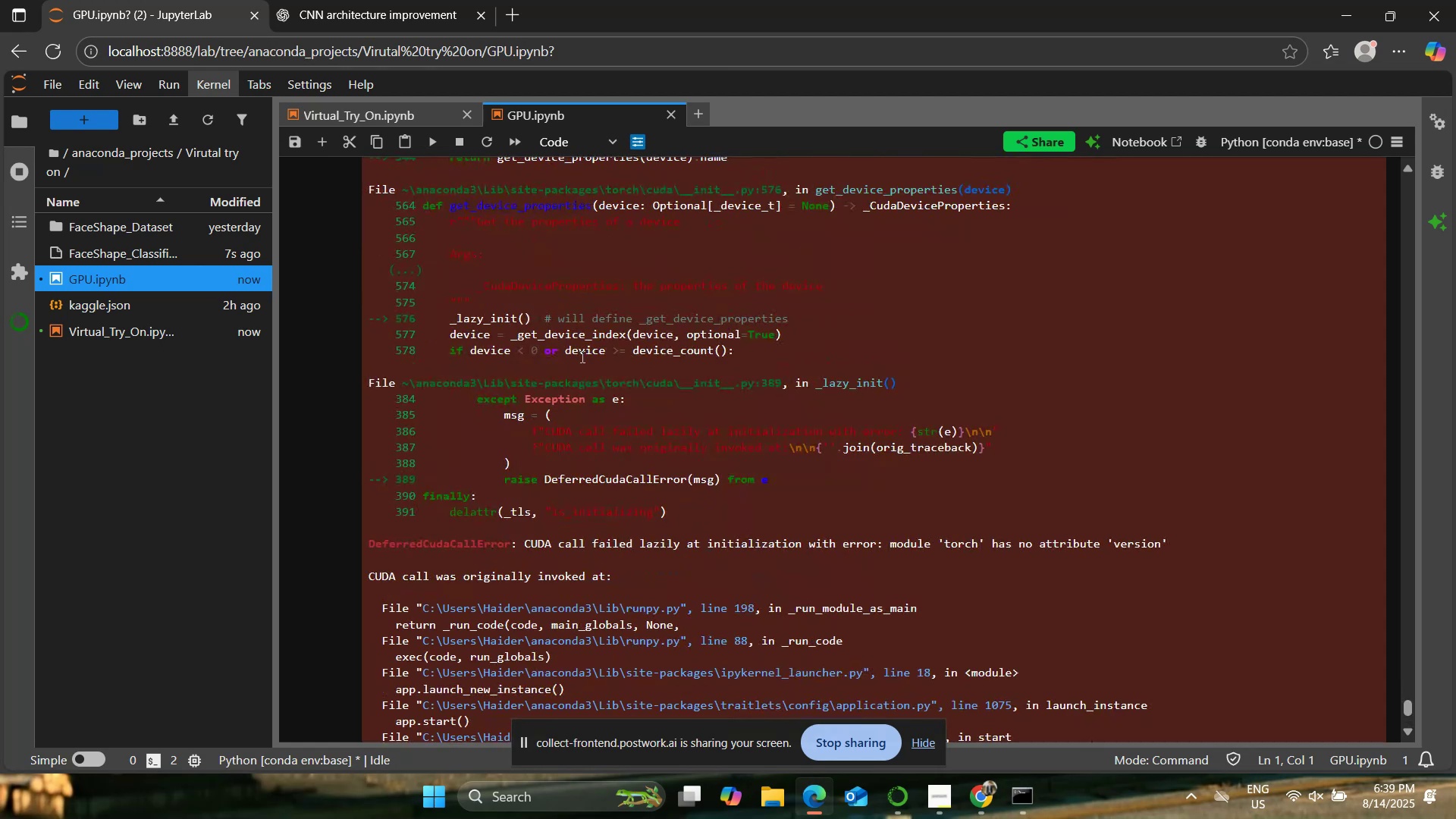 
scroll: coordinate [581, 356], scroll_direction: up, amount: 10.0
 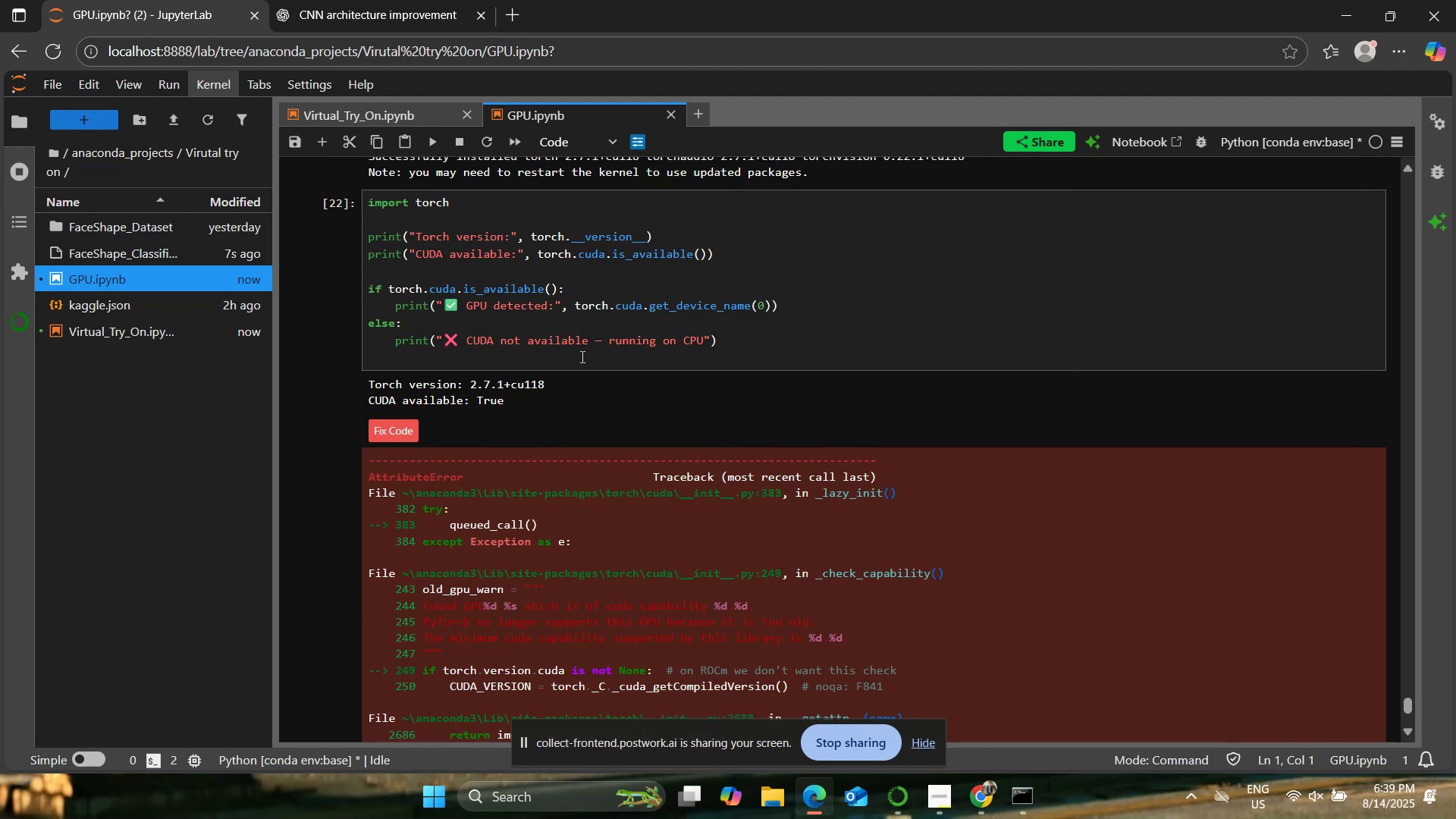 
left_click([581, 340])
 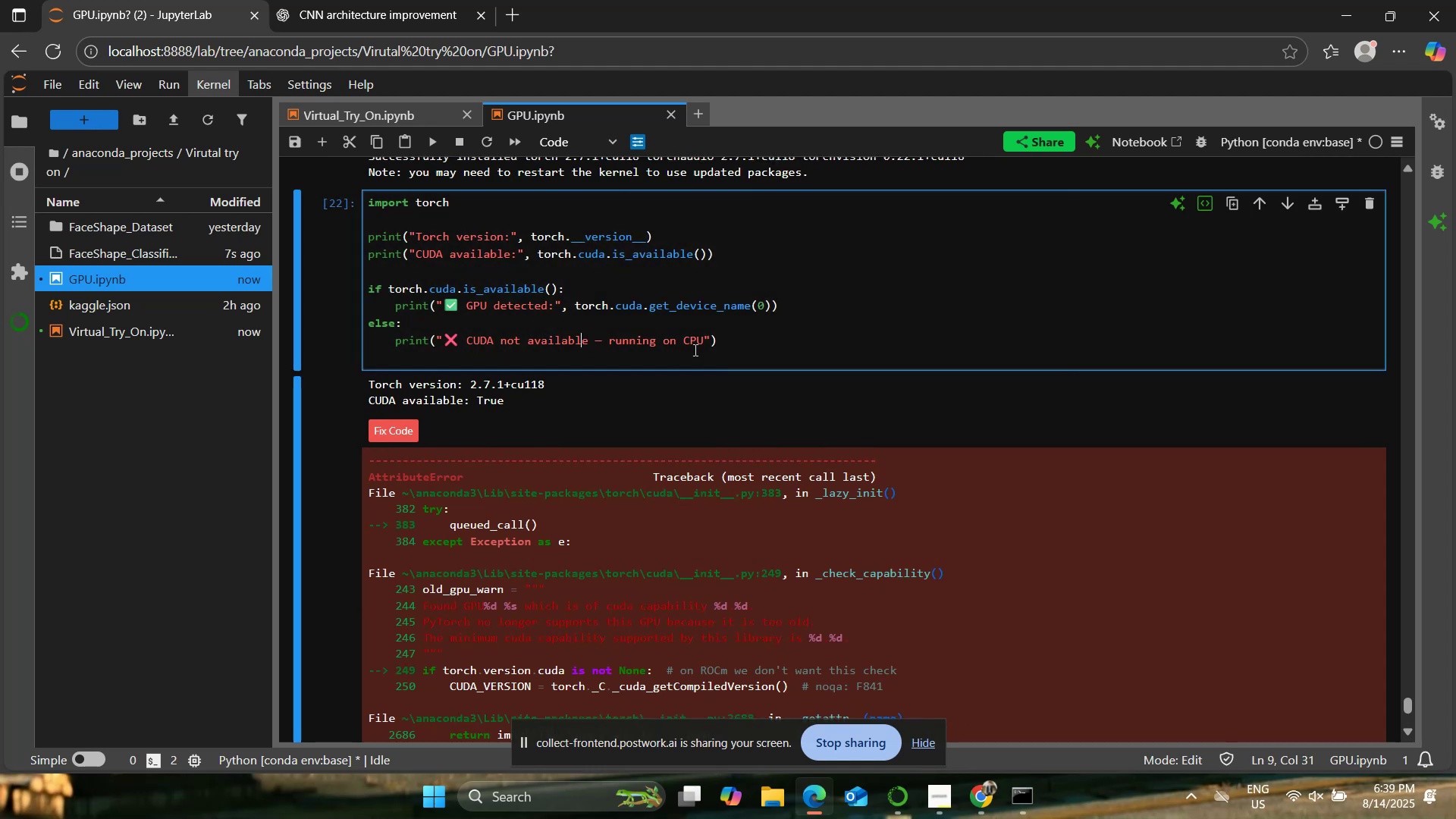 
left_click_drag(start_coordinate=[735, 336], to_coordinate=[359, 328])
 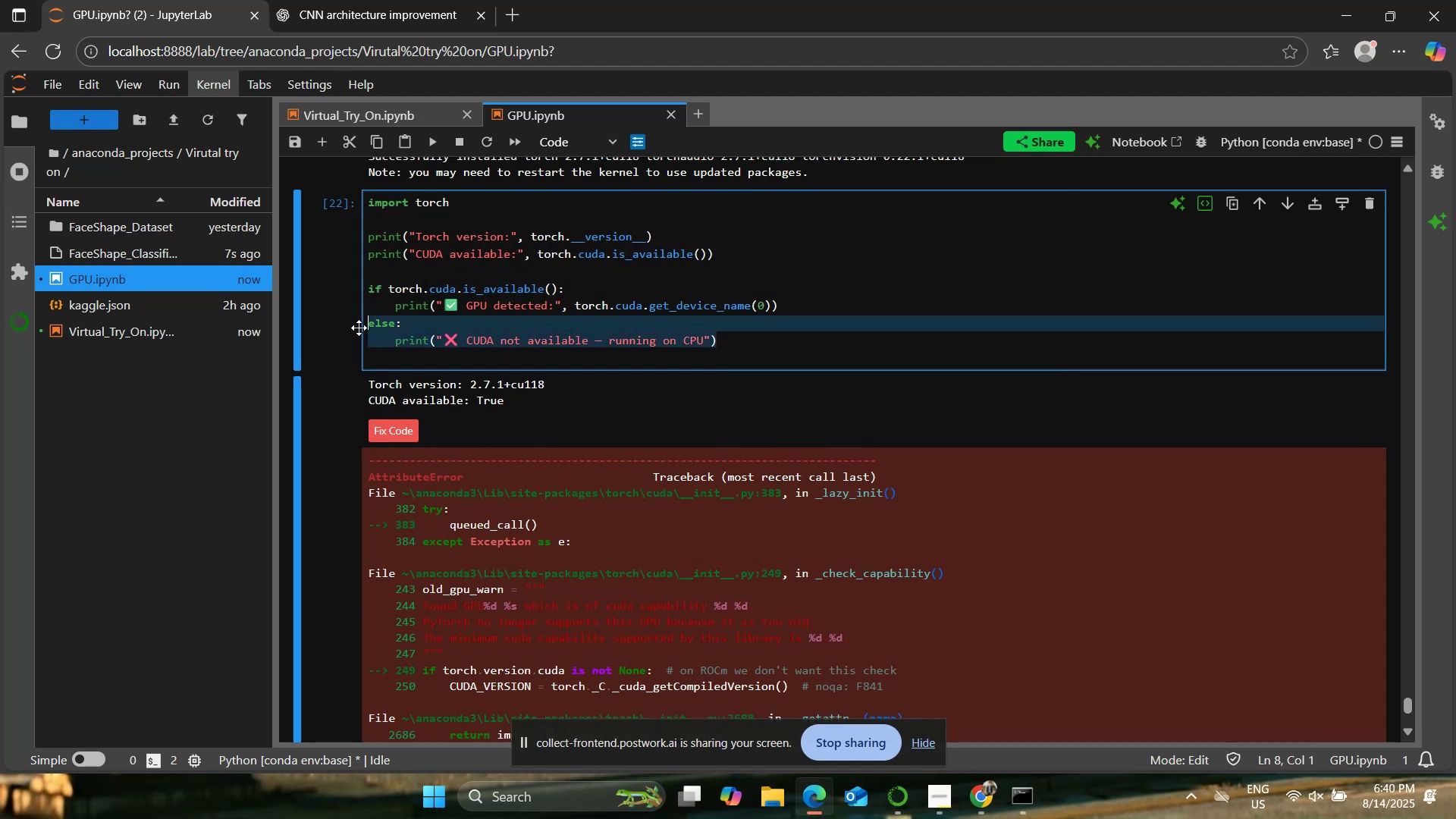 
key(Backspace)
 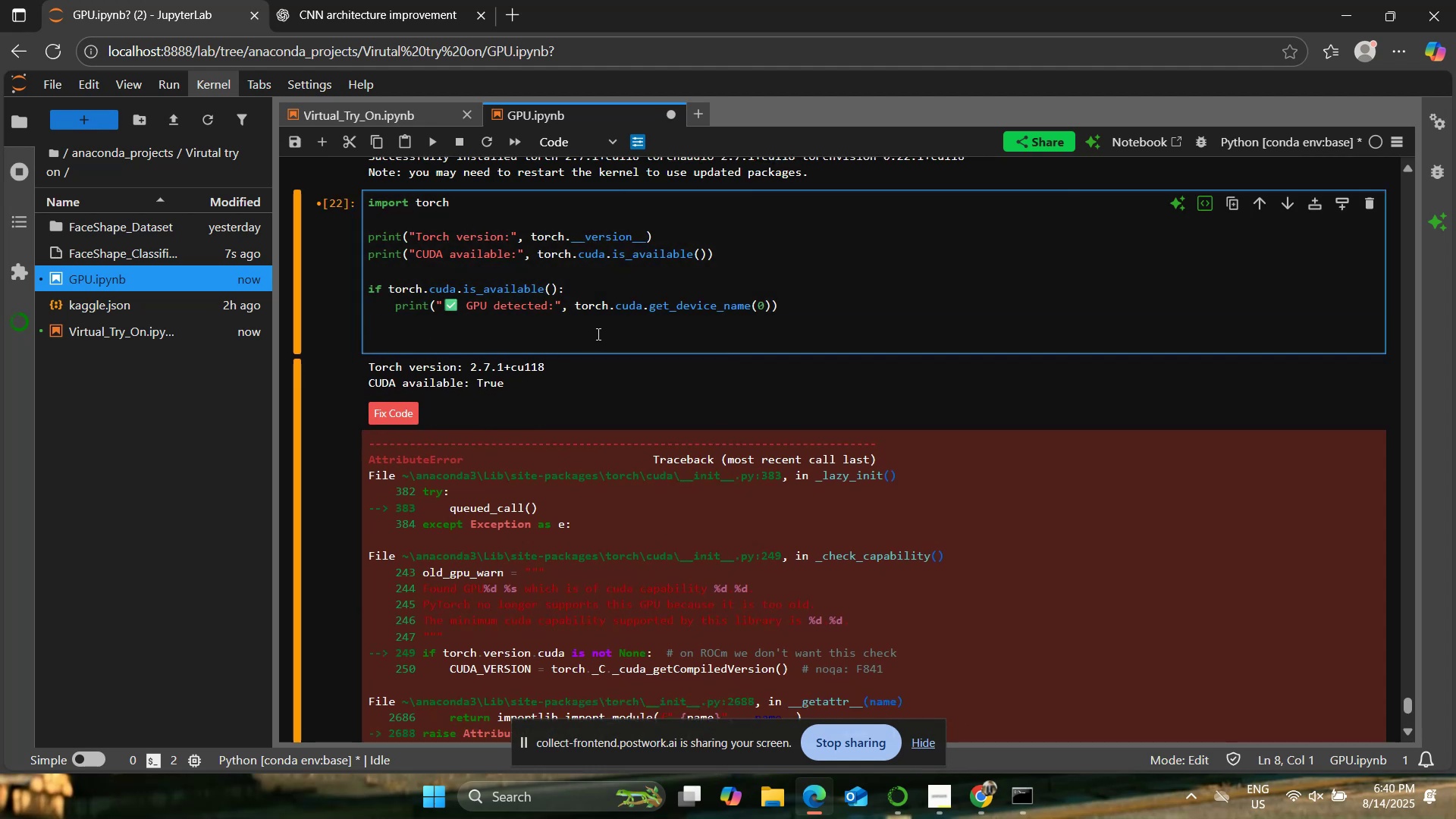 
left_click([598, 335])
 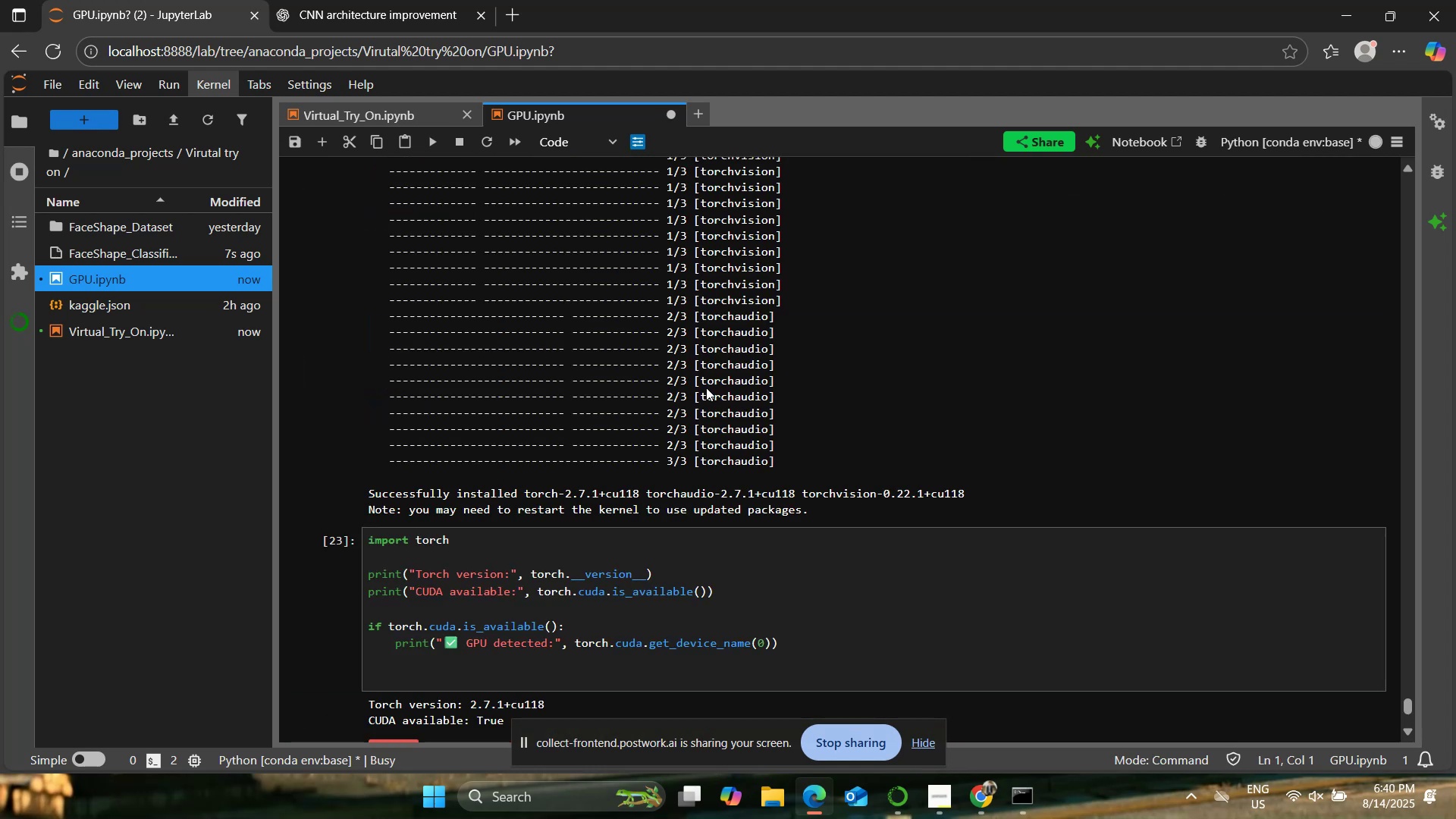 
scroll: coordinate [708, 389], scroll_direction: up, amount: 20.0
 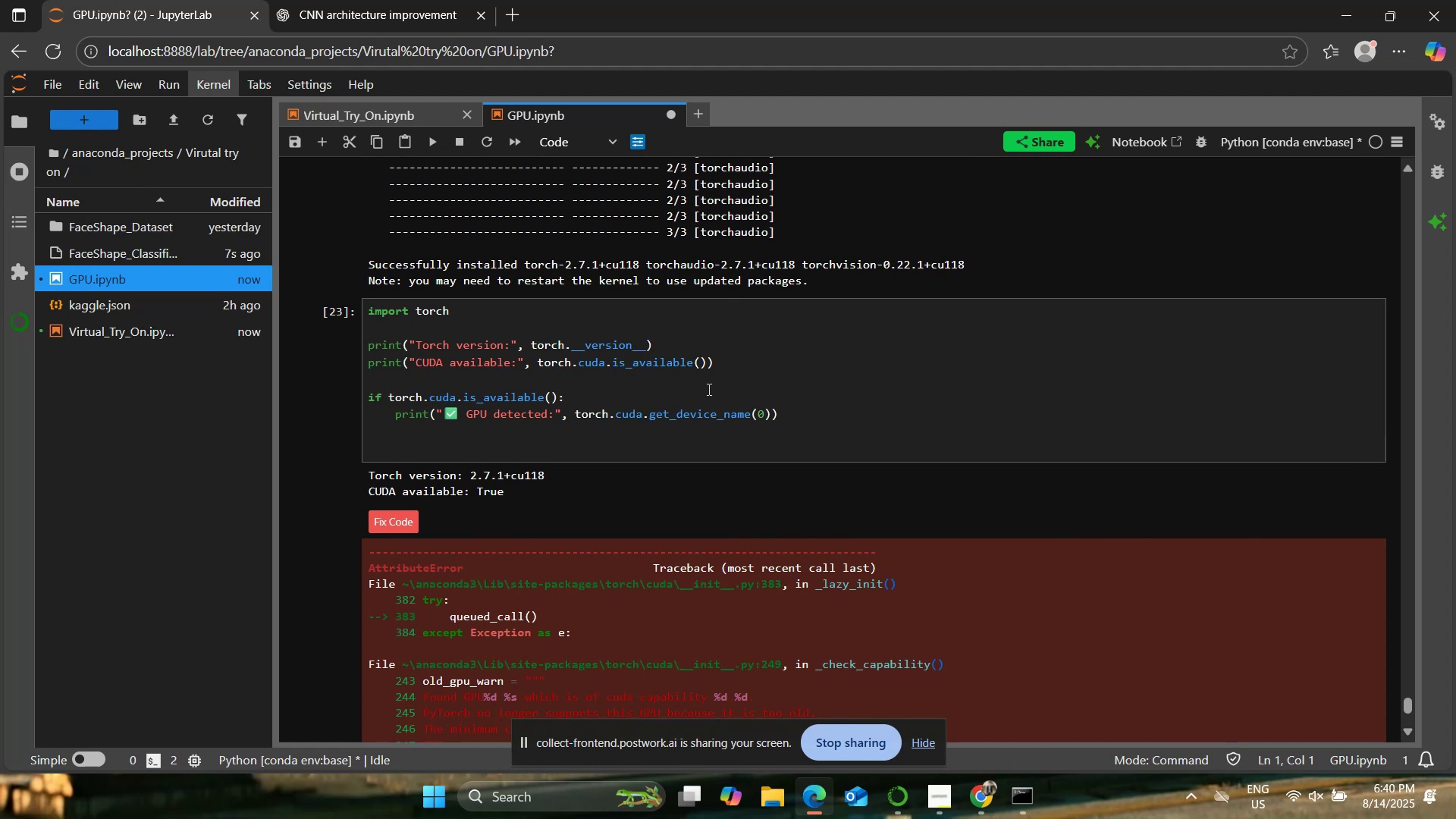 
wait(49.61)
 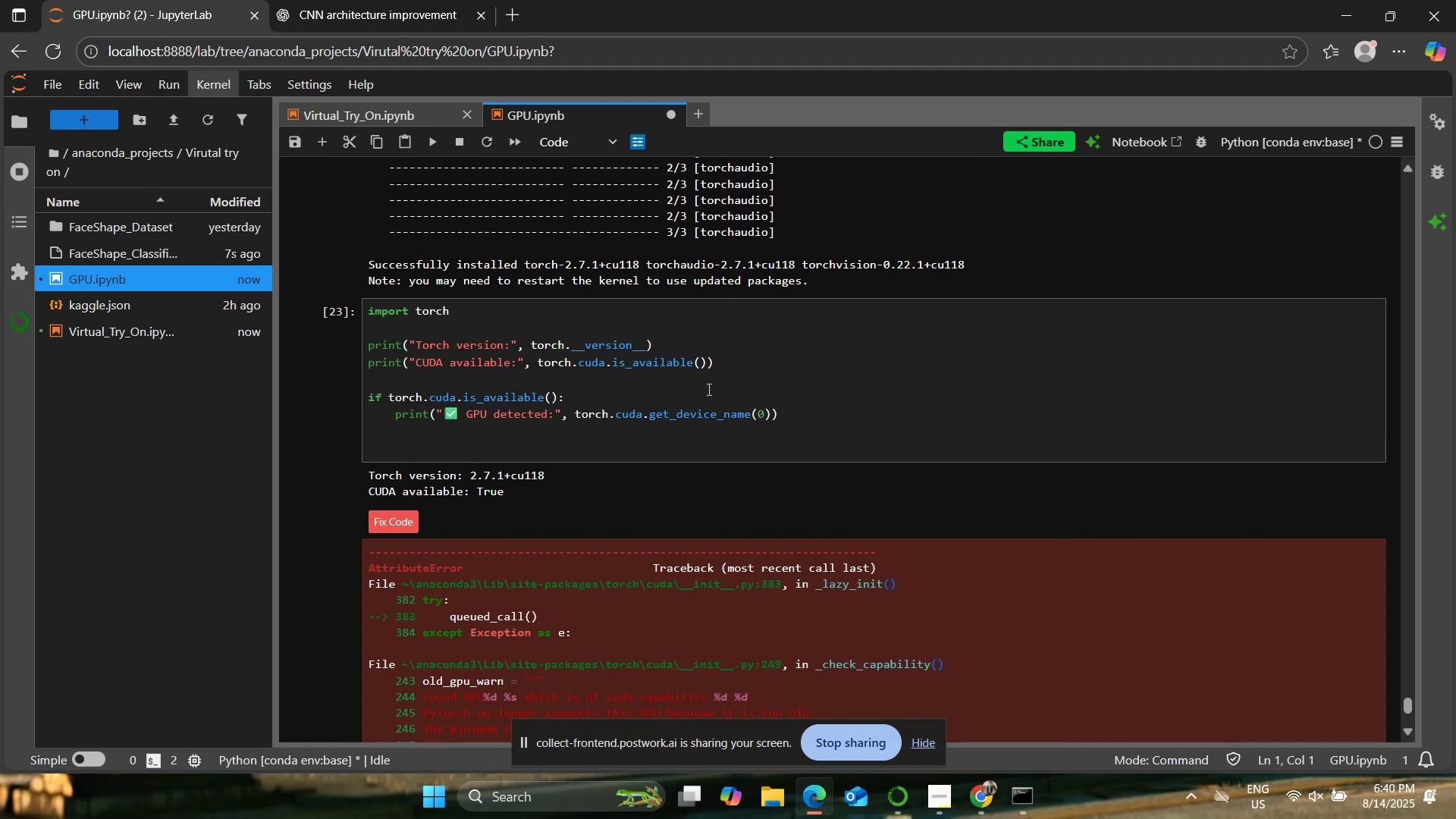 
left_click([683, 393])
 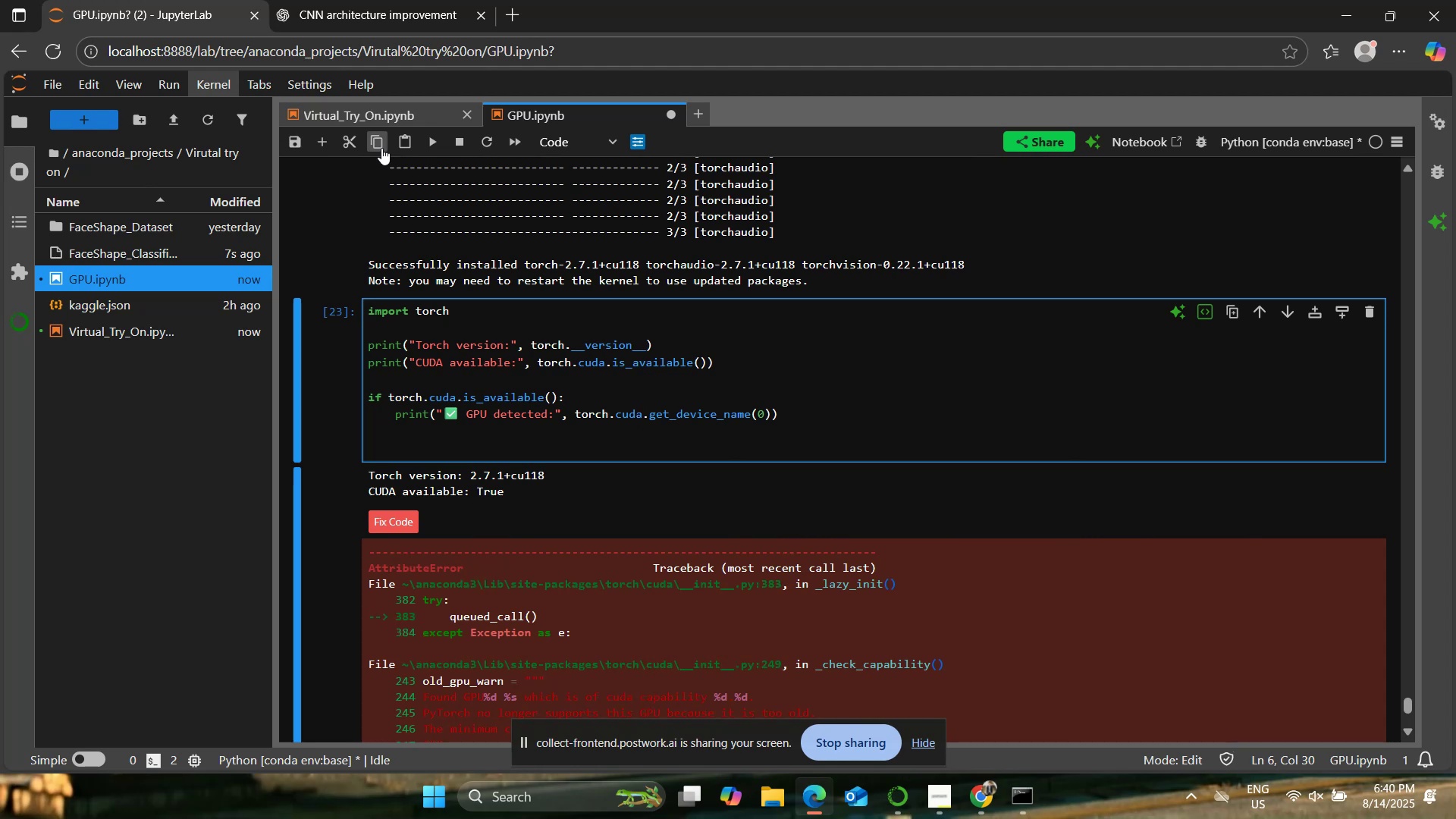 
left_click([427, 143])
 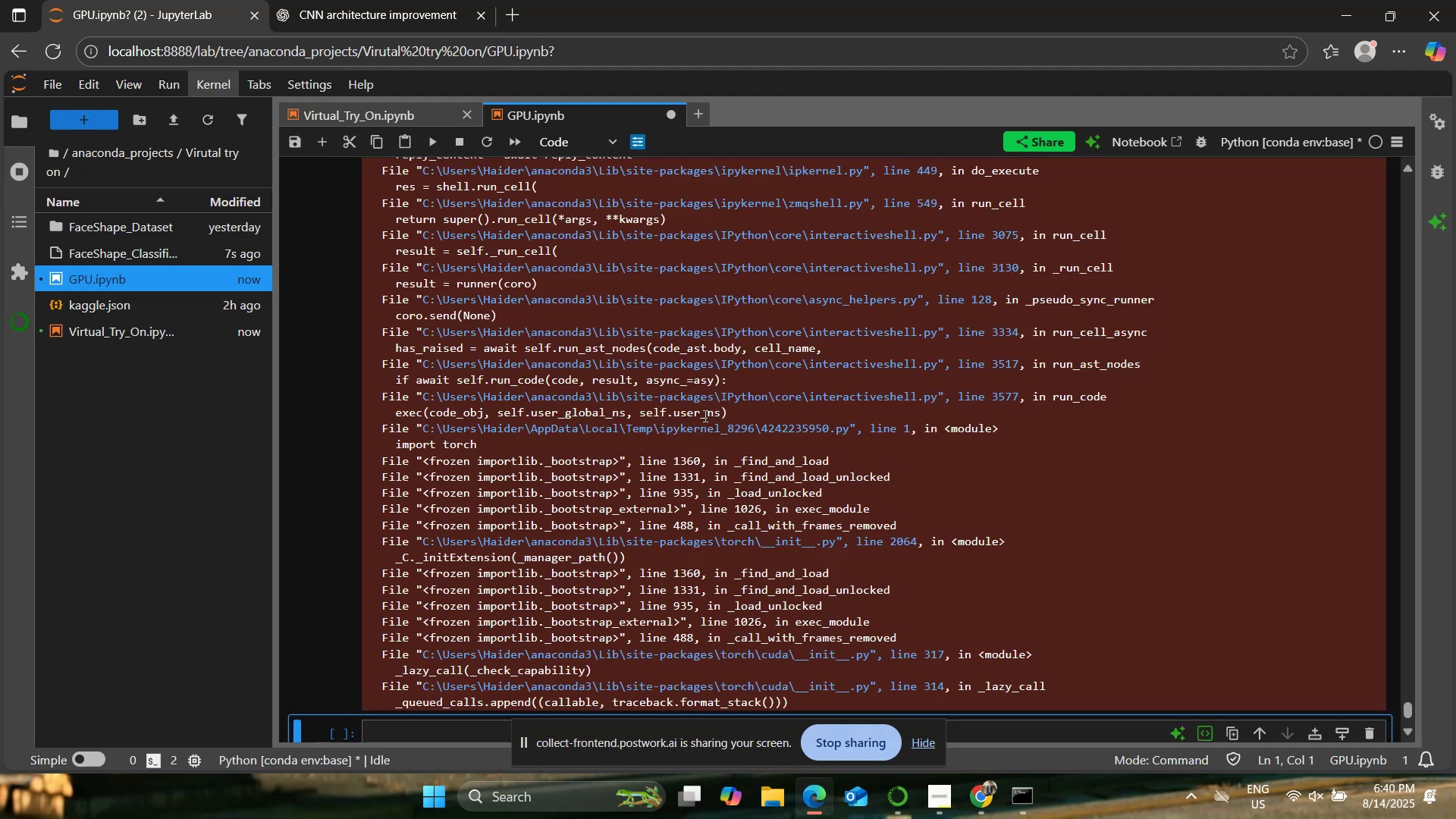 
scroll: coordinate [706, 413], scroll_direction: up, amount: 19.0
 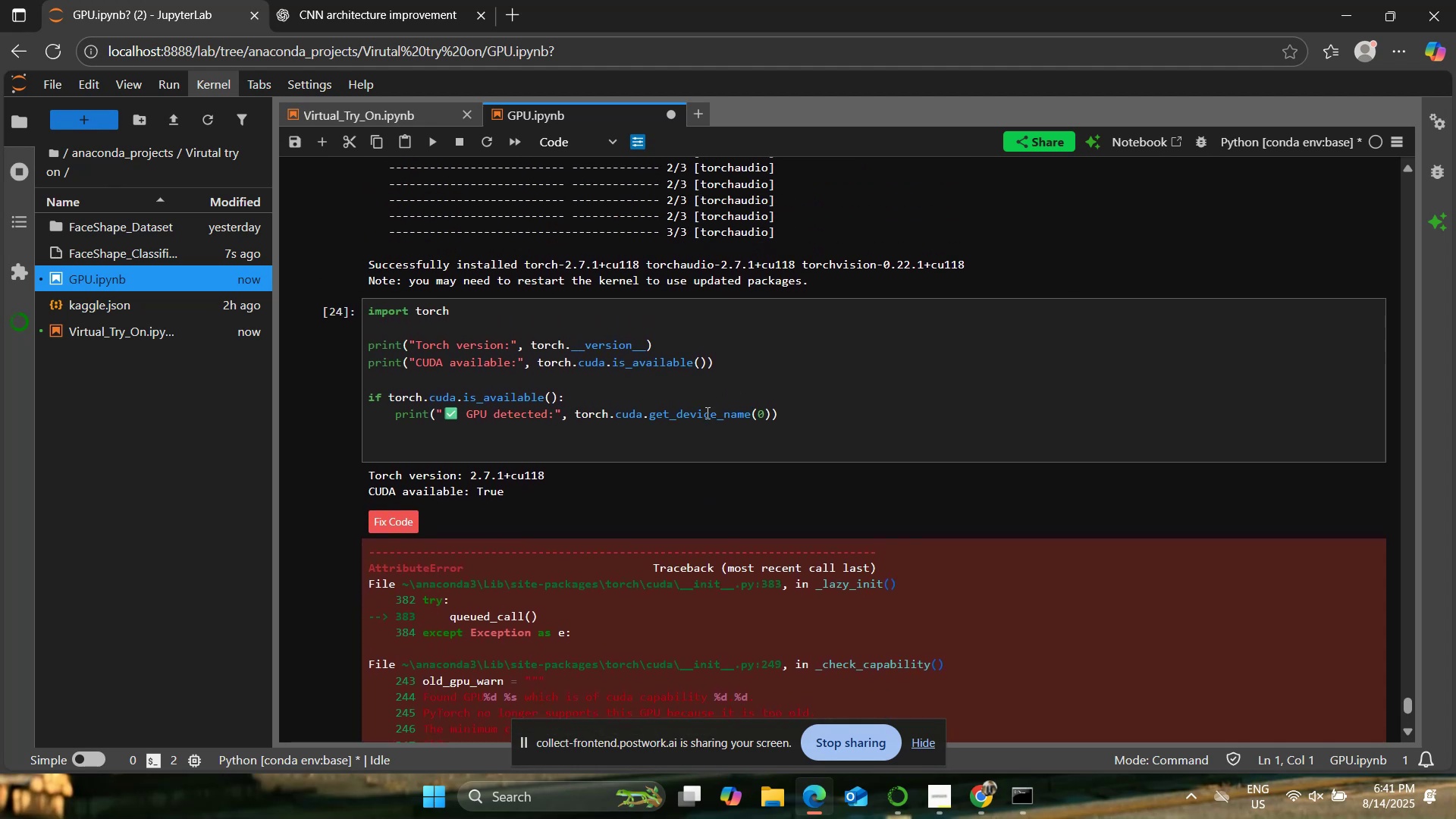 
left_click([375, 0])
 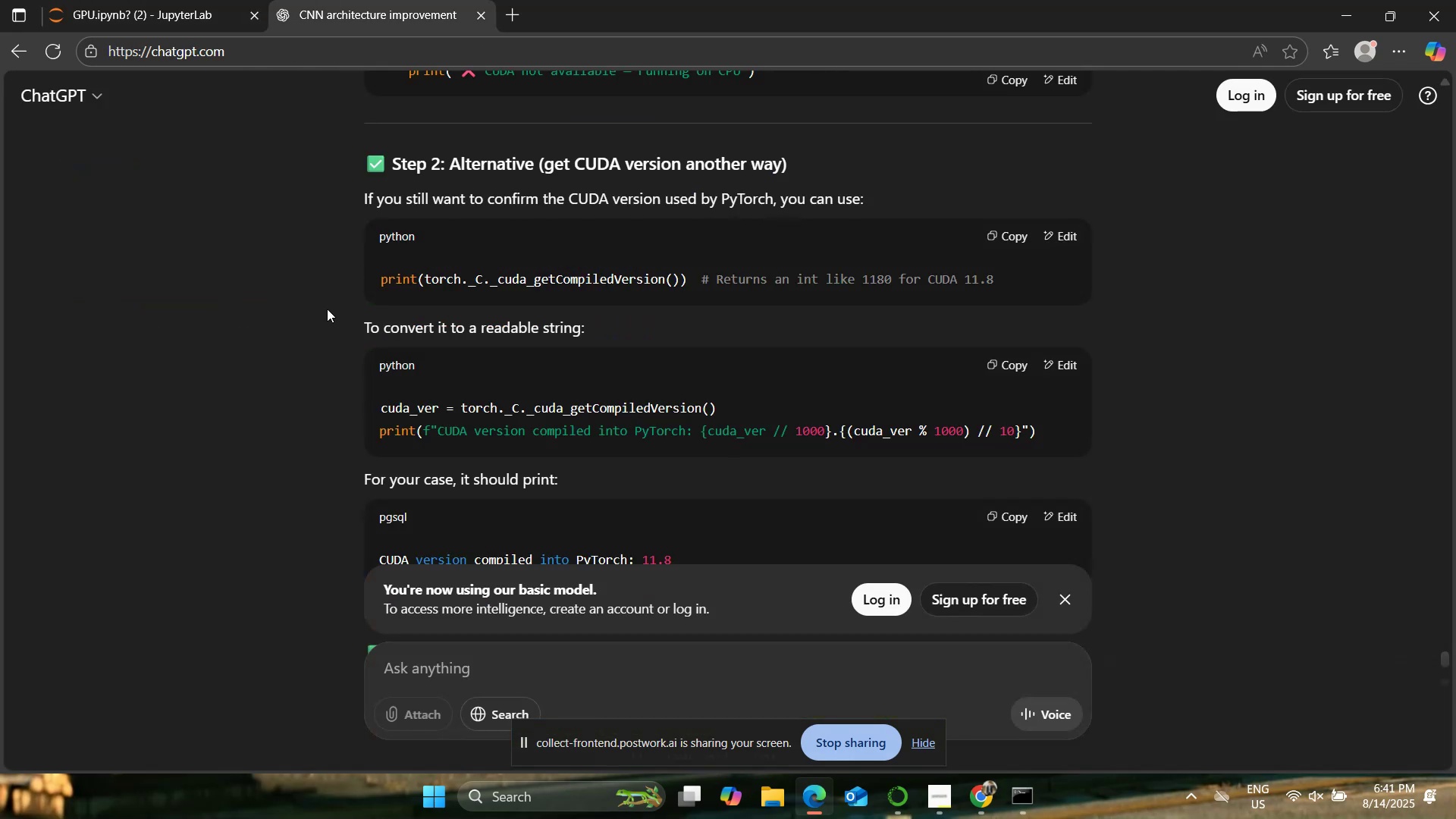 
scroll: coordinate [327, 316], scroll_direction: down, amount: 3.0
 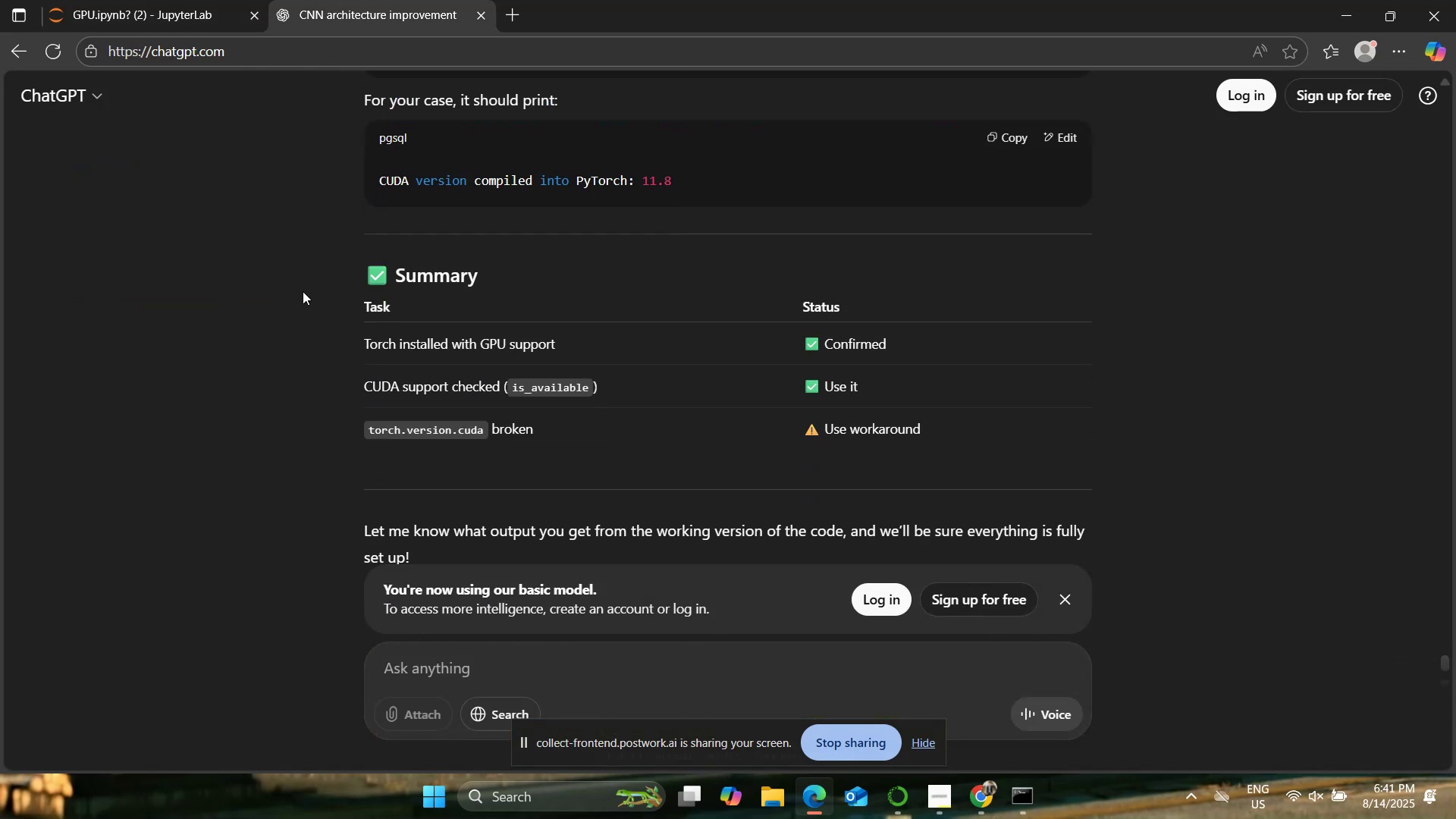 
left_click([108, 0])
 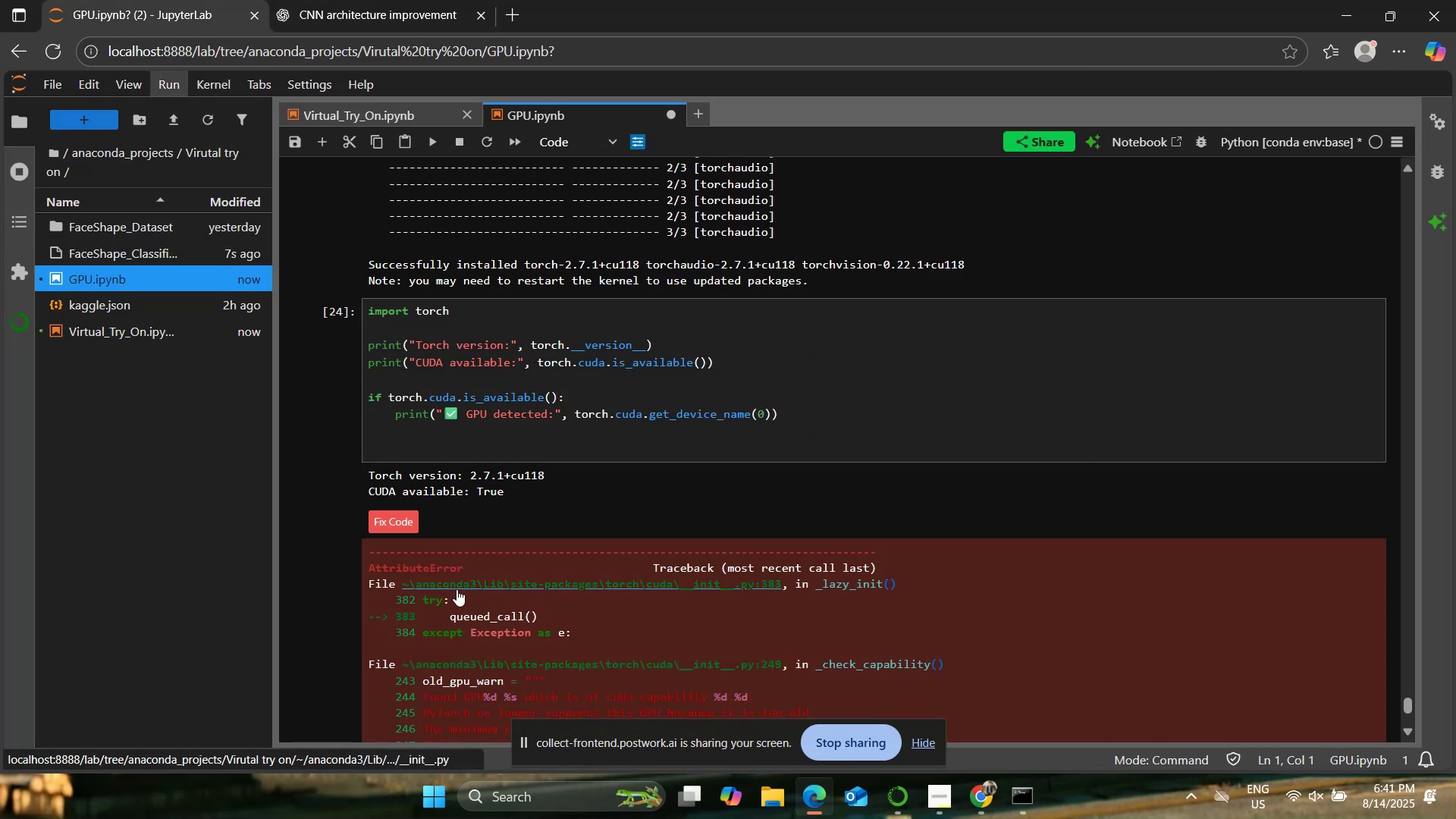 
scroll: coordinate [457, 589], scroll_direction: down, amount: 2.0
 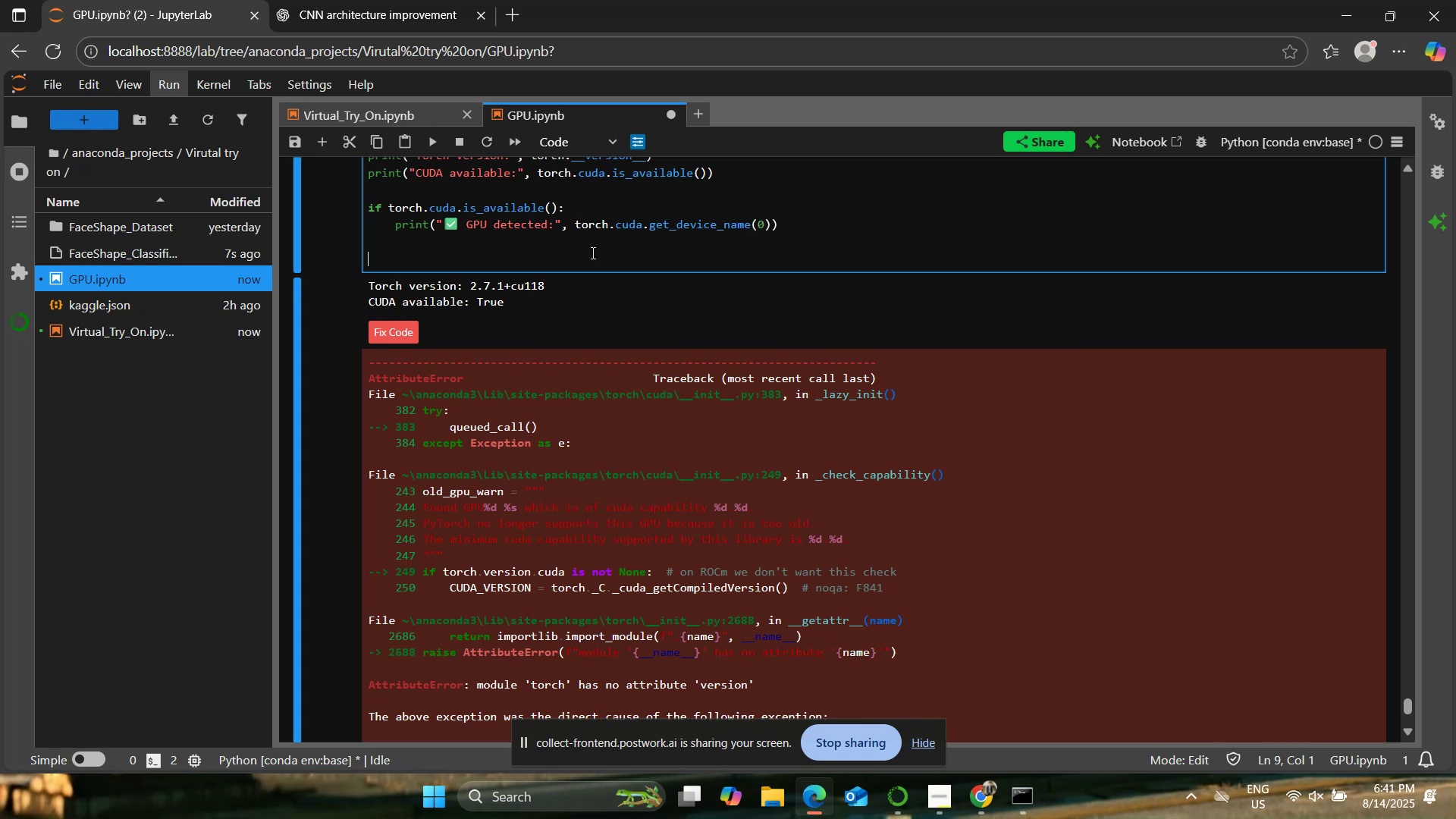 
key(Control+A)
 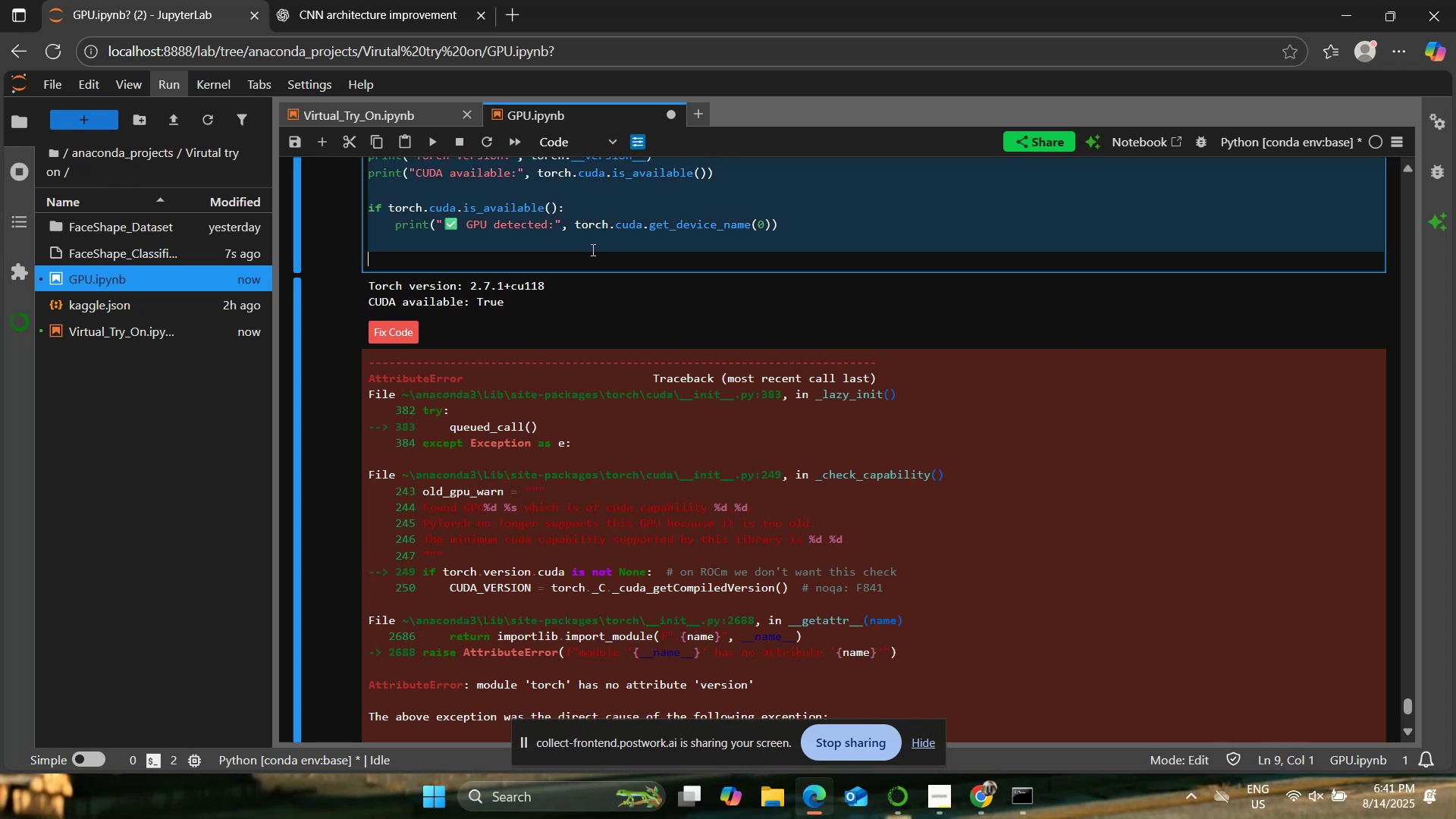 
key(Control+C)
 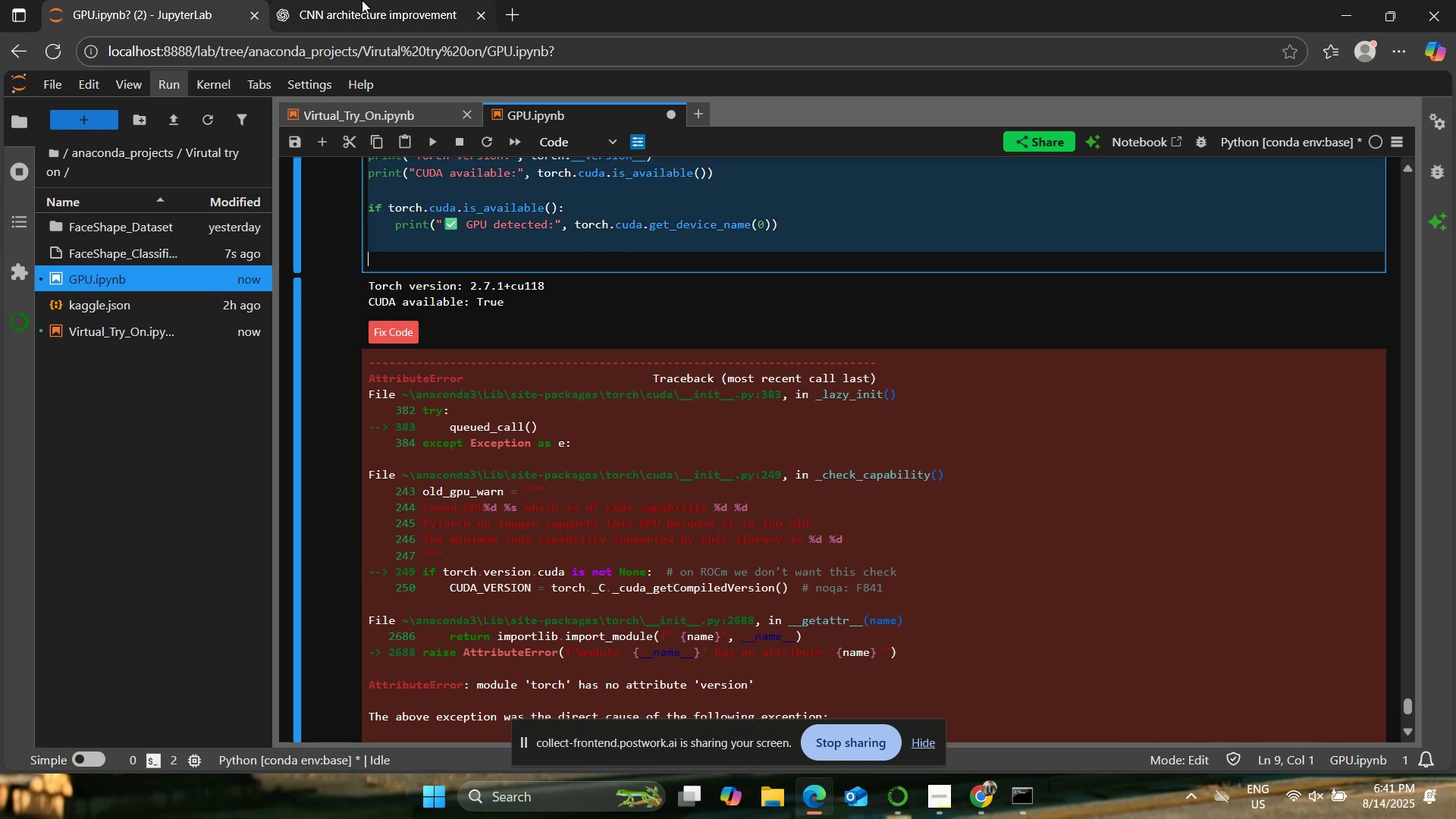 
left_click([362, 0])
 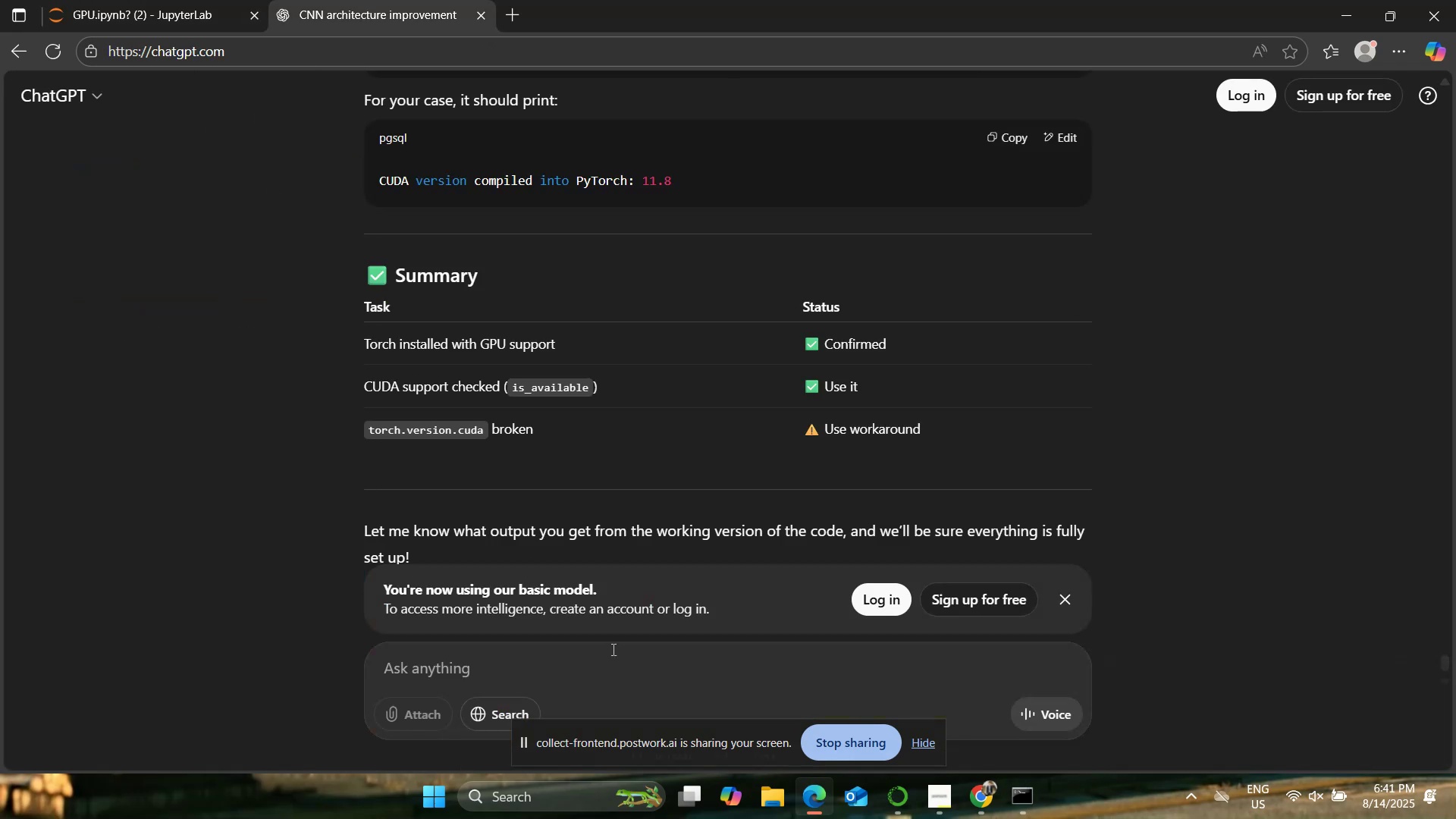 
left_click([607, 657])
 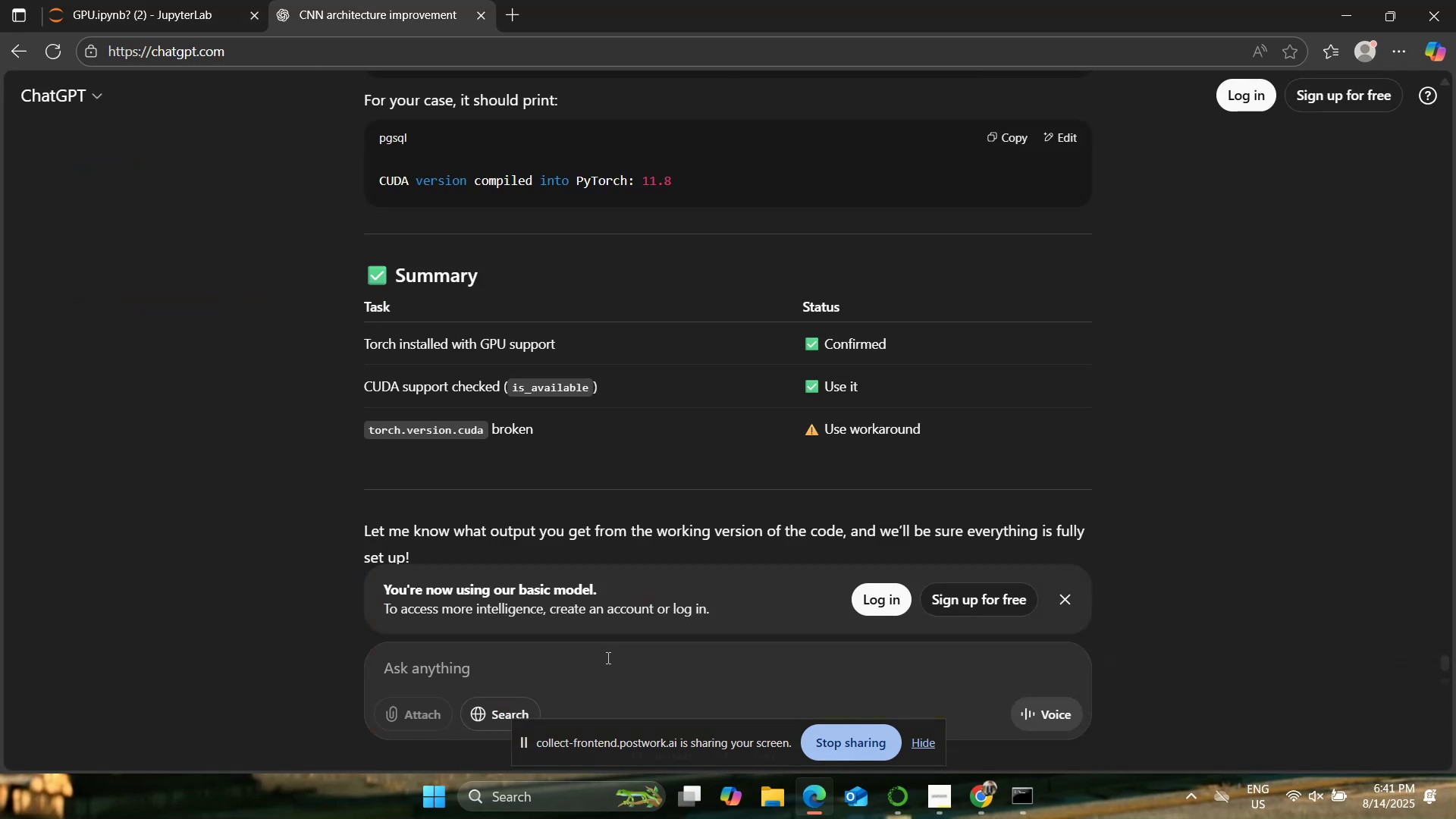 
key(Control+ControlLeft)
 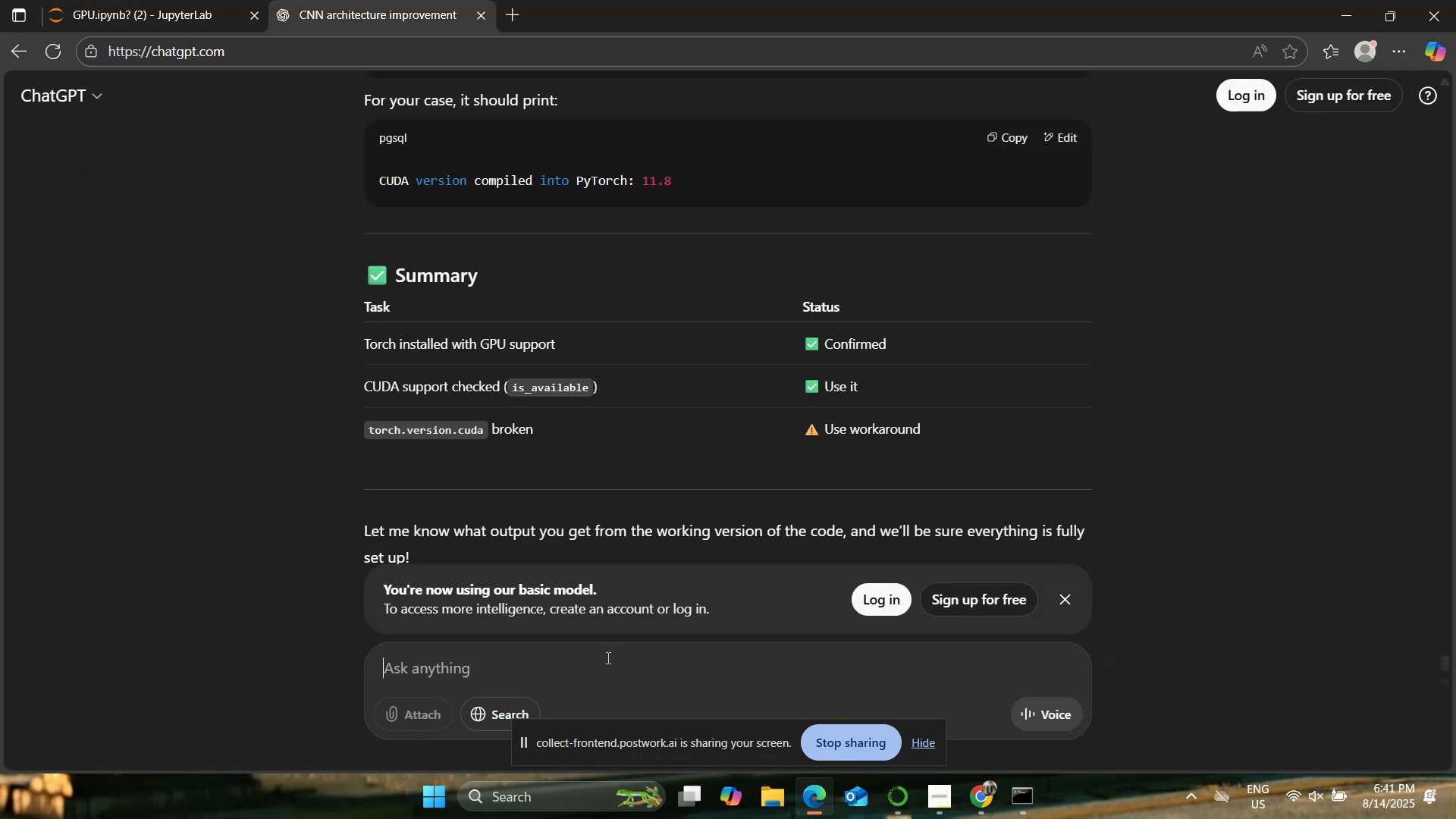 
key(Control+V)
 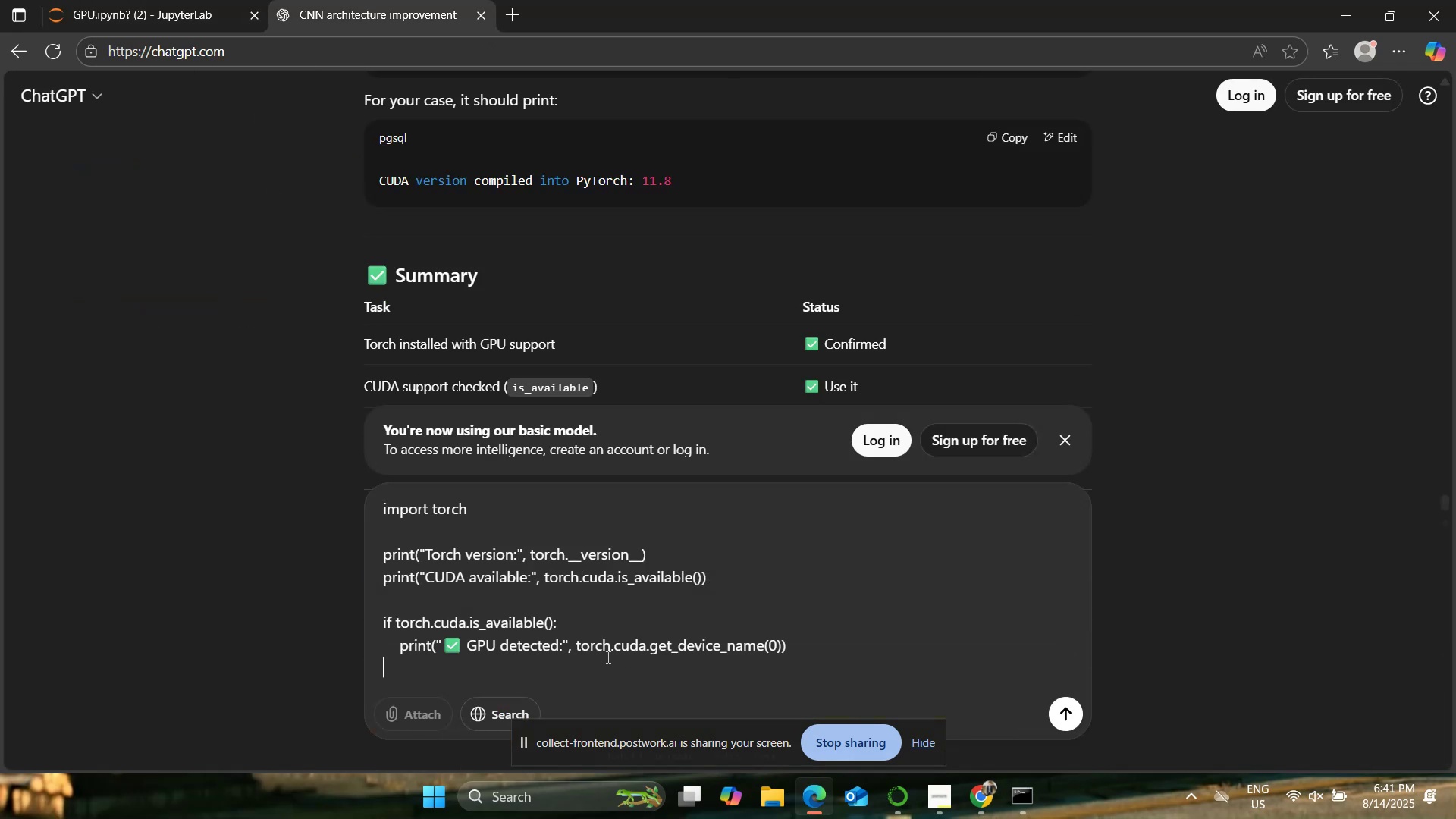 
key(Shift+Enter)
 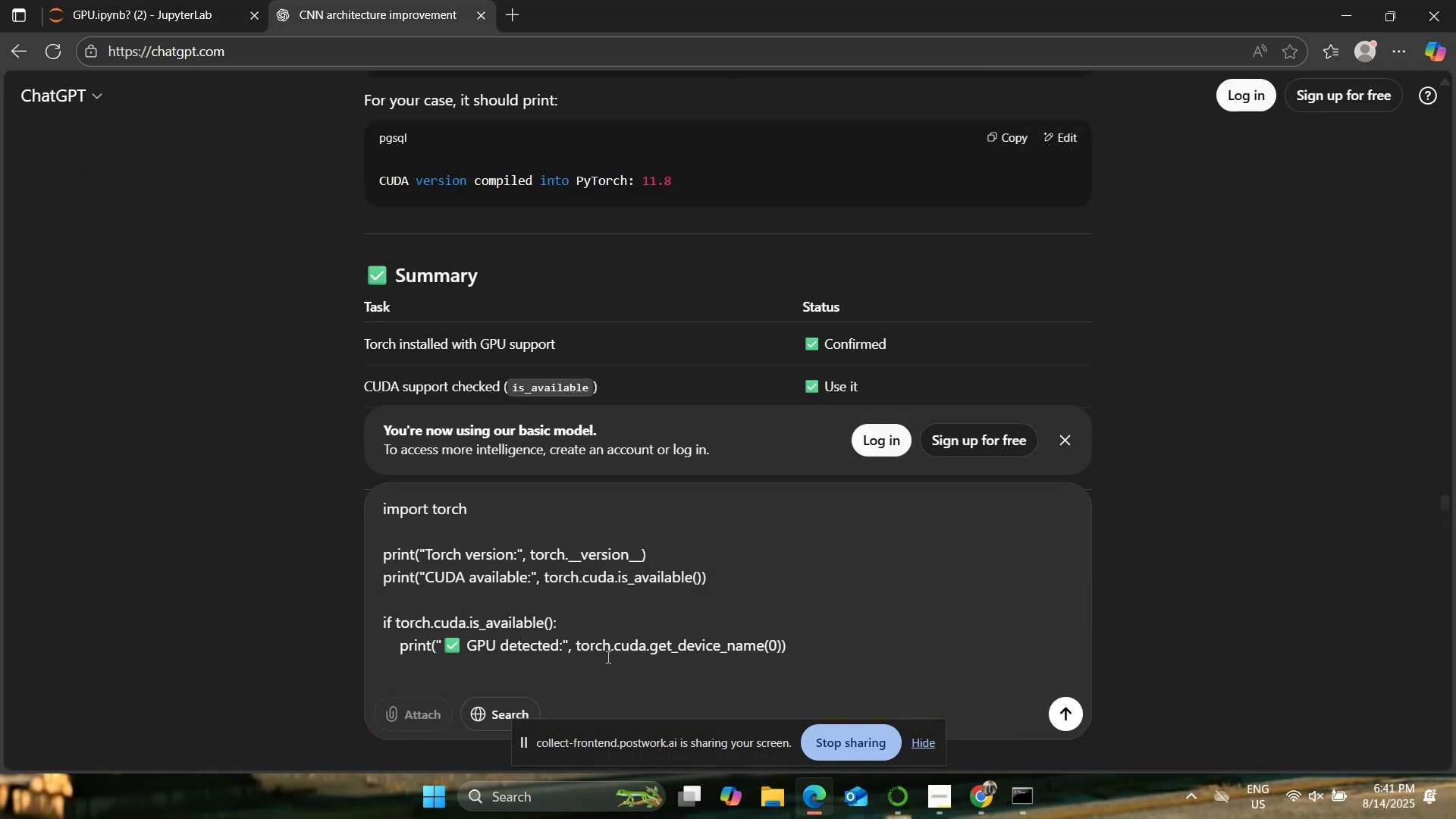 
key(Shift+Enter)
 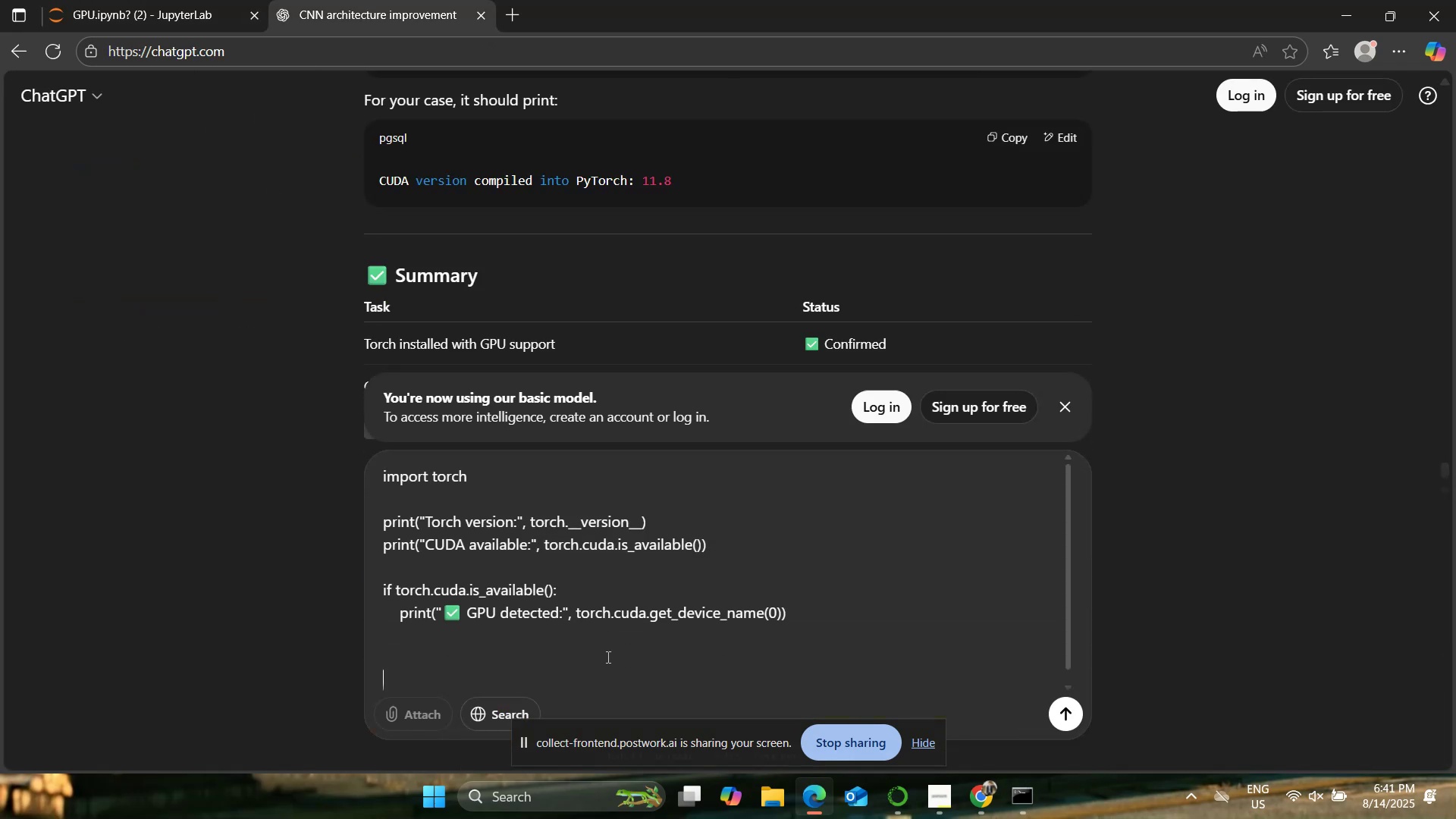 
key(Shift+Enter)
 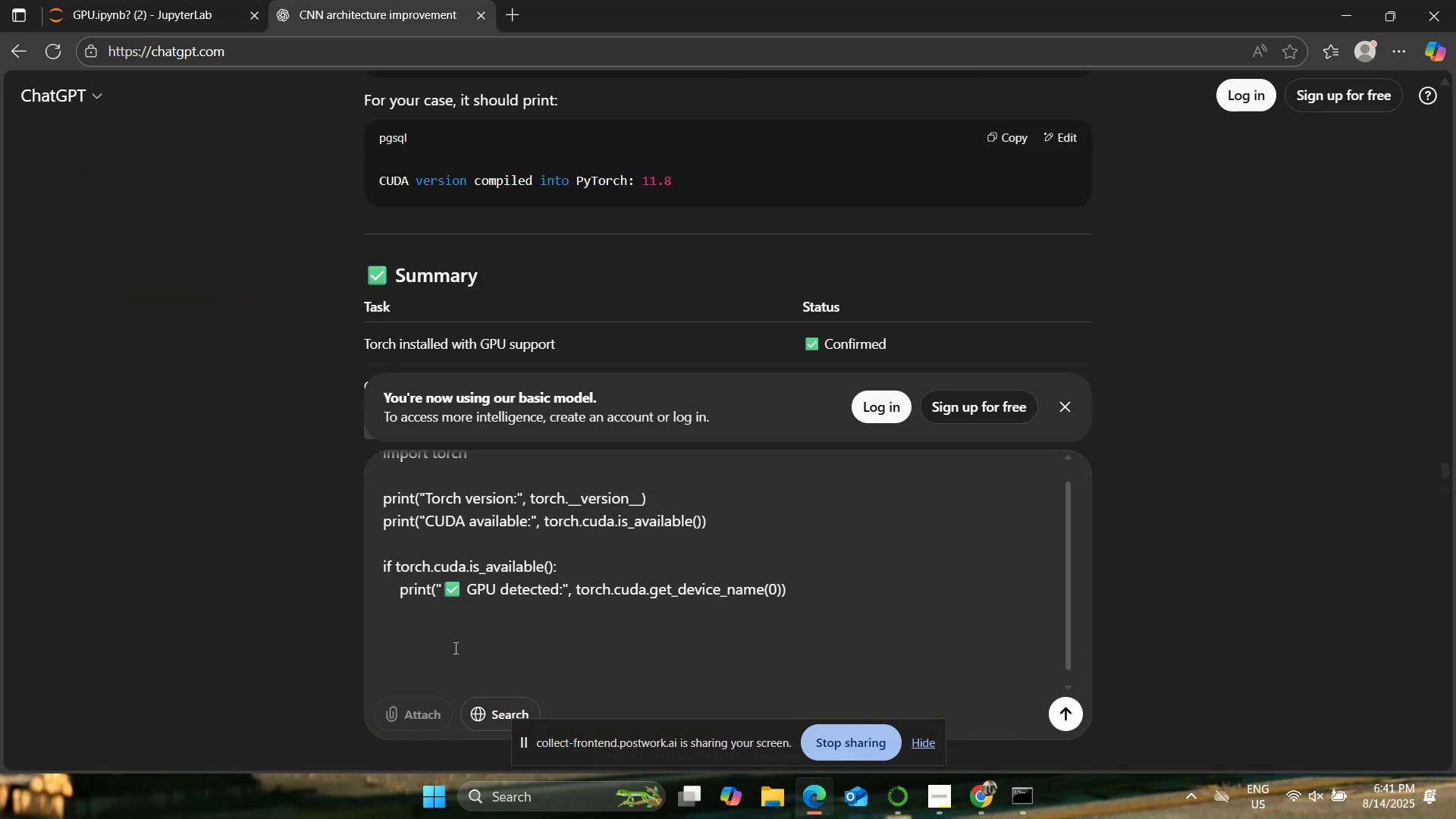 
left_click([240, 0])
 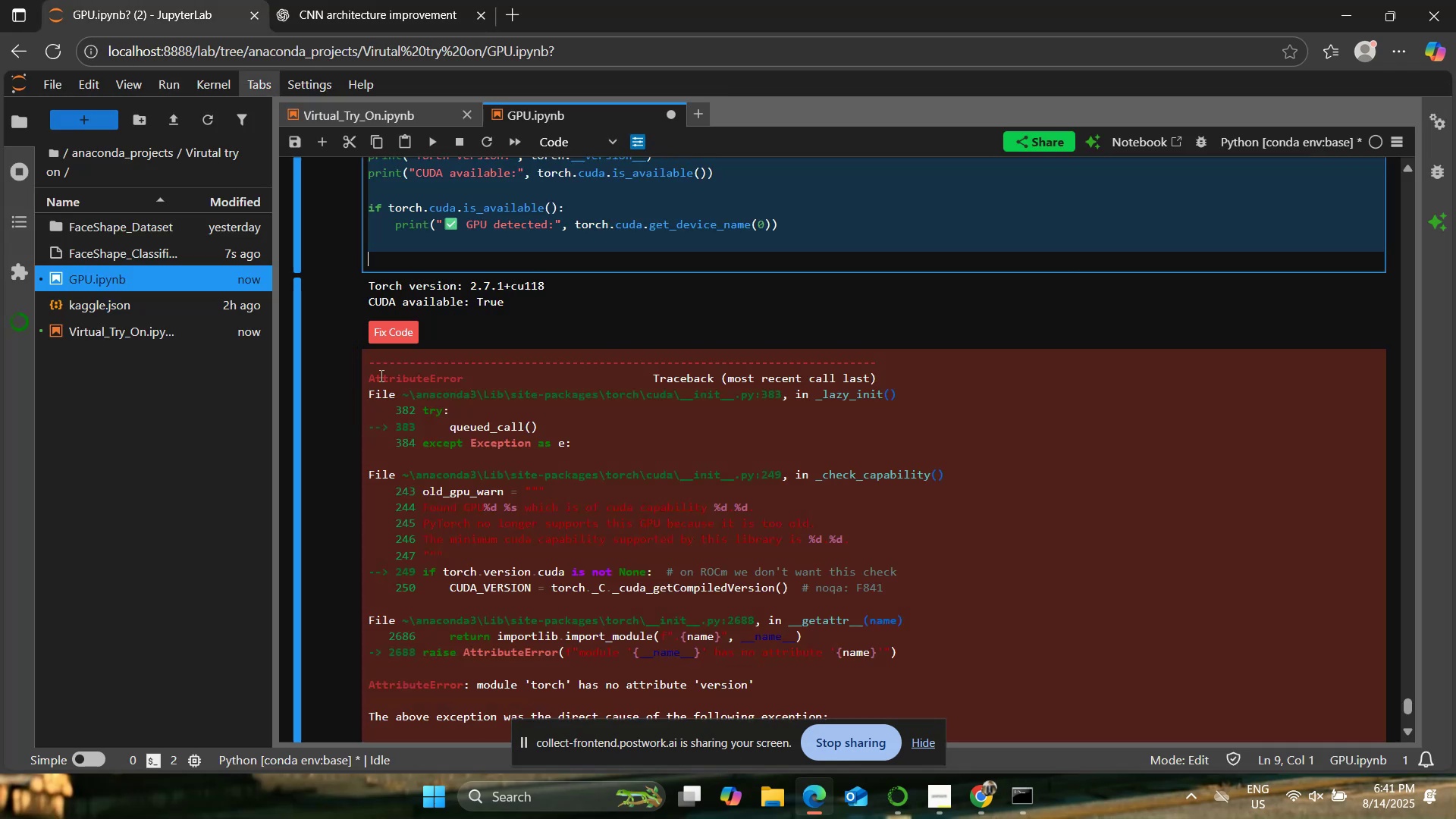 
left_click_drag(start_coordinate=[363, 362], to_coordinate=[815, 255])
 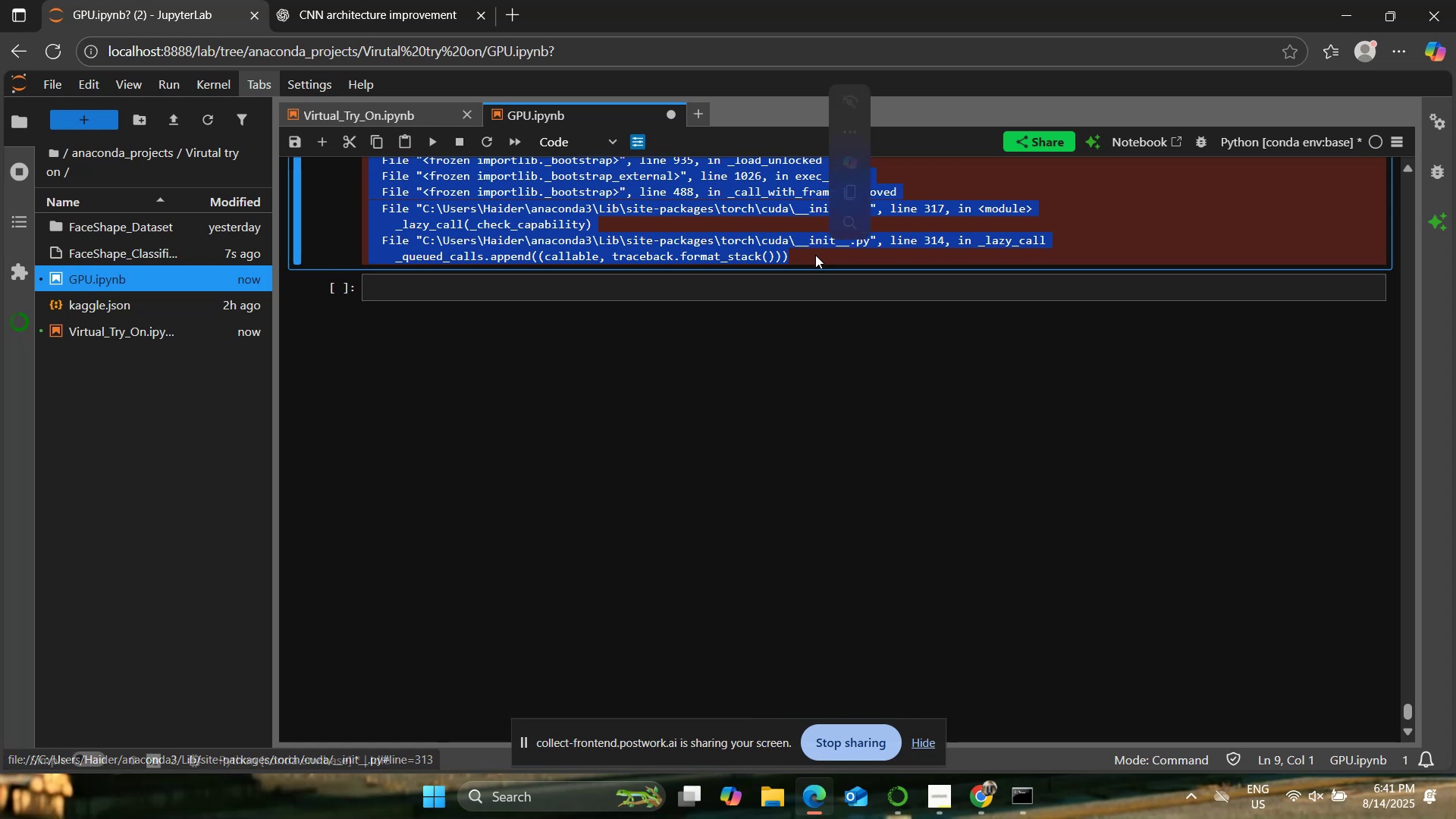 
key(Control+C)
 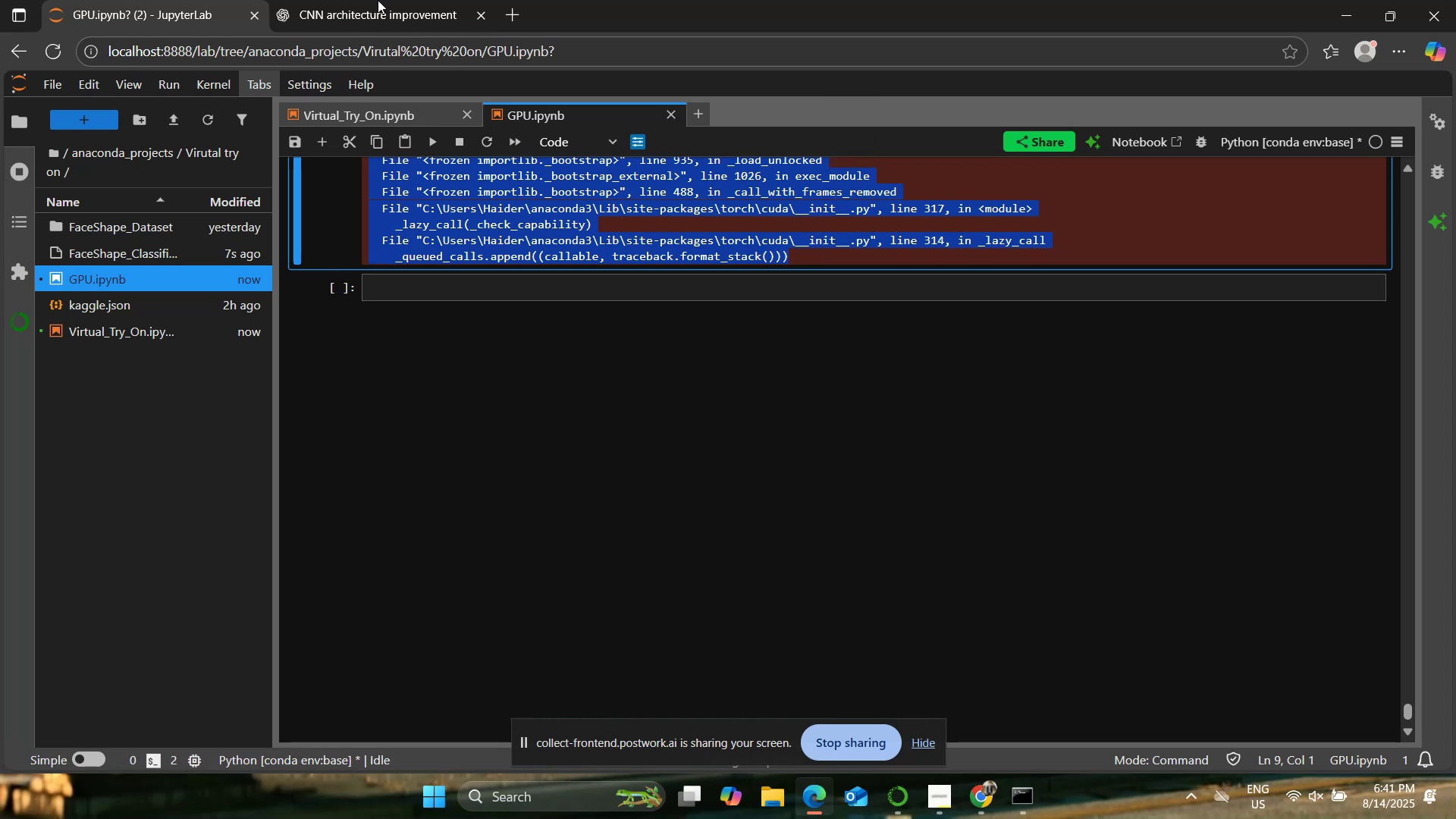 
left_click([351, 0])
 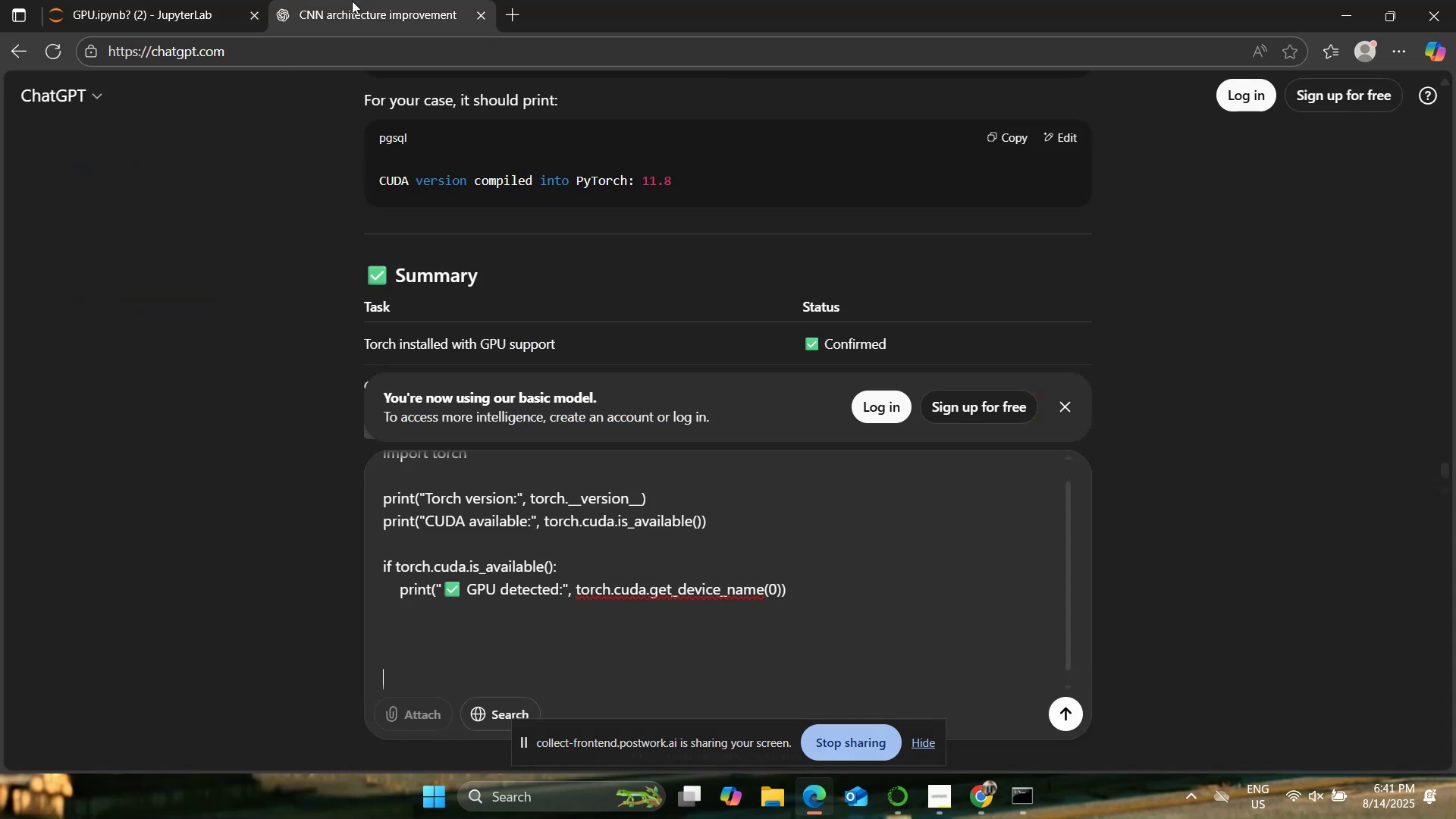 
key(Control+ControlLeft)
 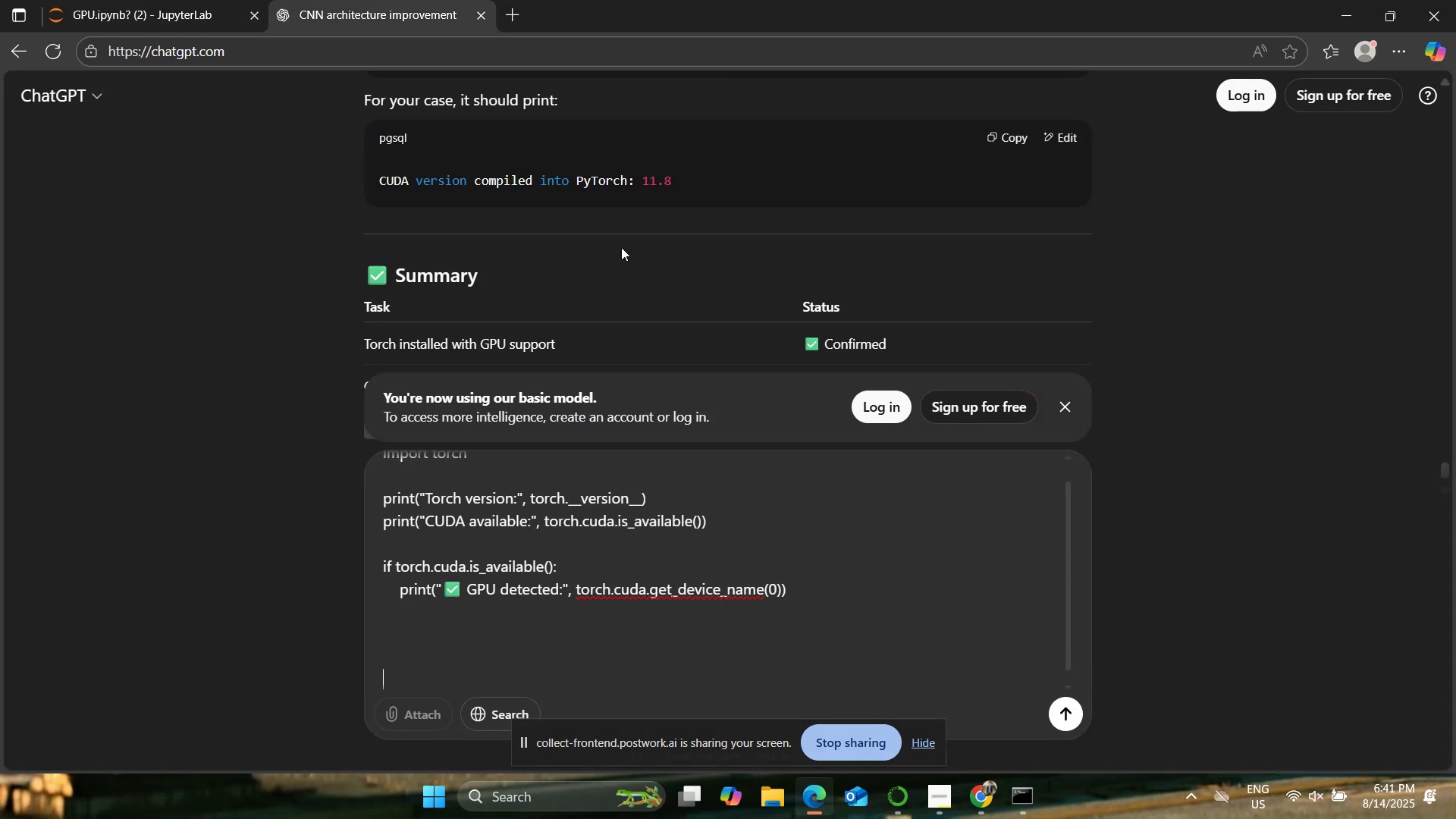 
key(Control+V)
 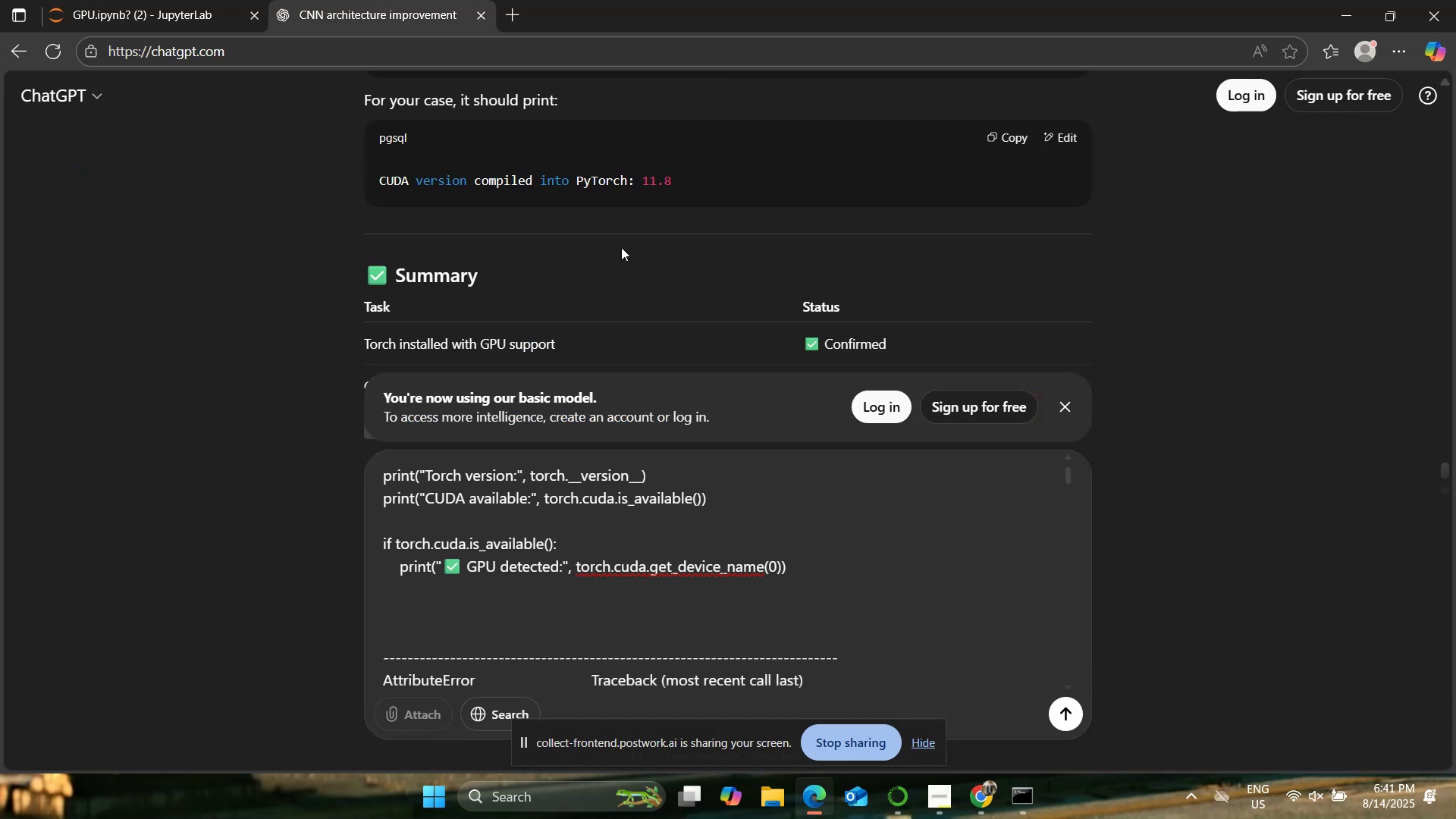 
key(Enter)
 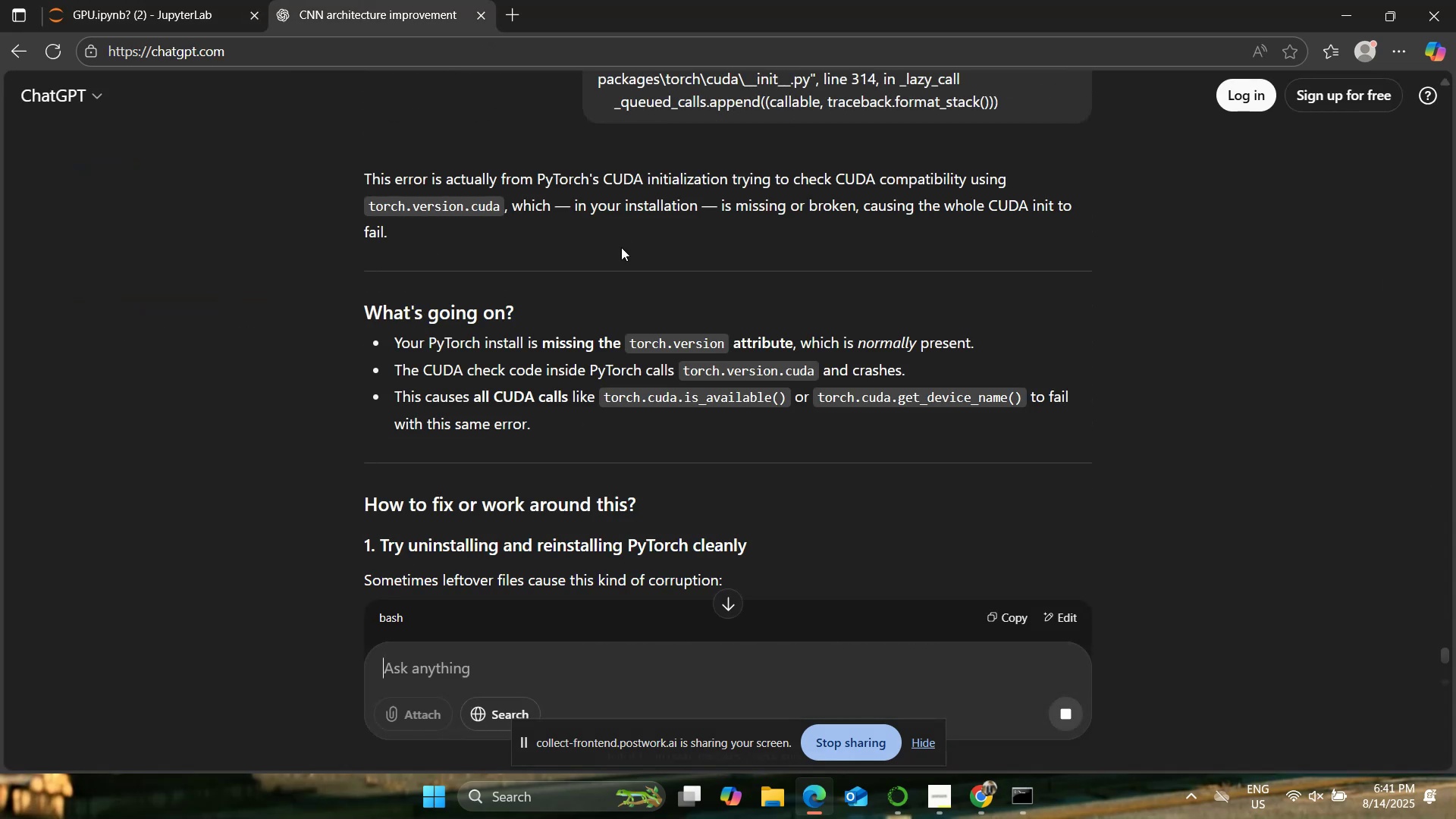 
wait(5.84)
 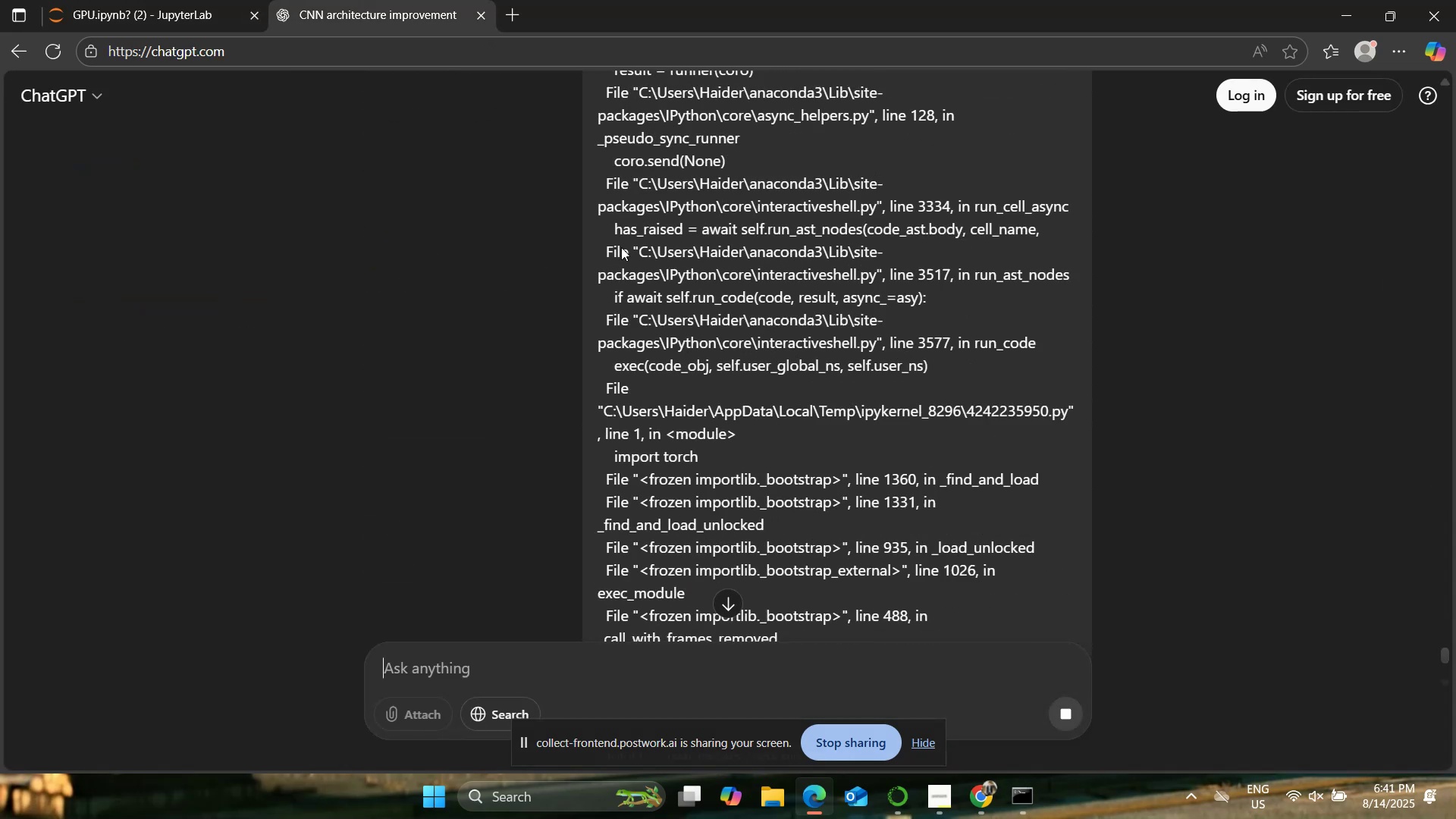 
scroll: coordinate [233, 373], scroll_direction: down, amount: 5.0
 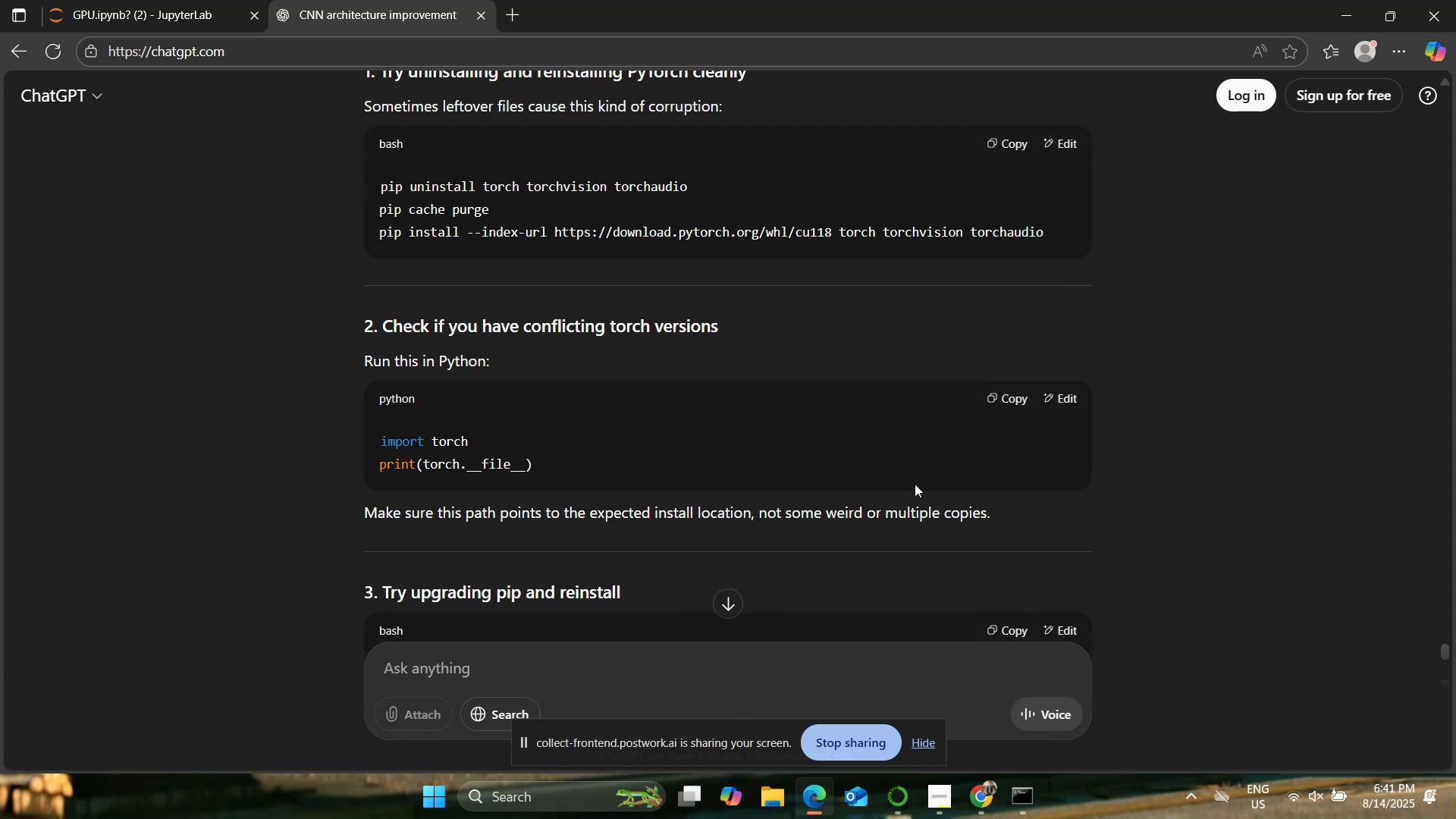 
left_click([1001, 400])
 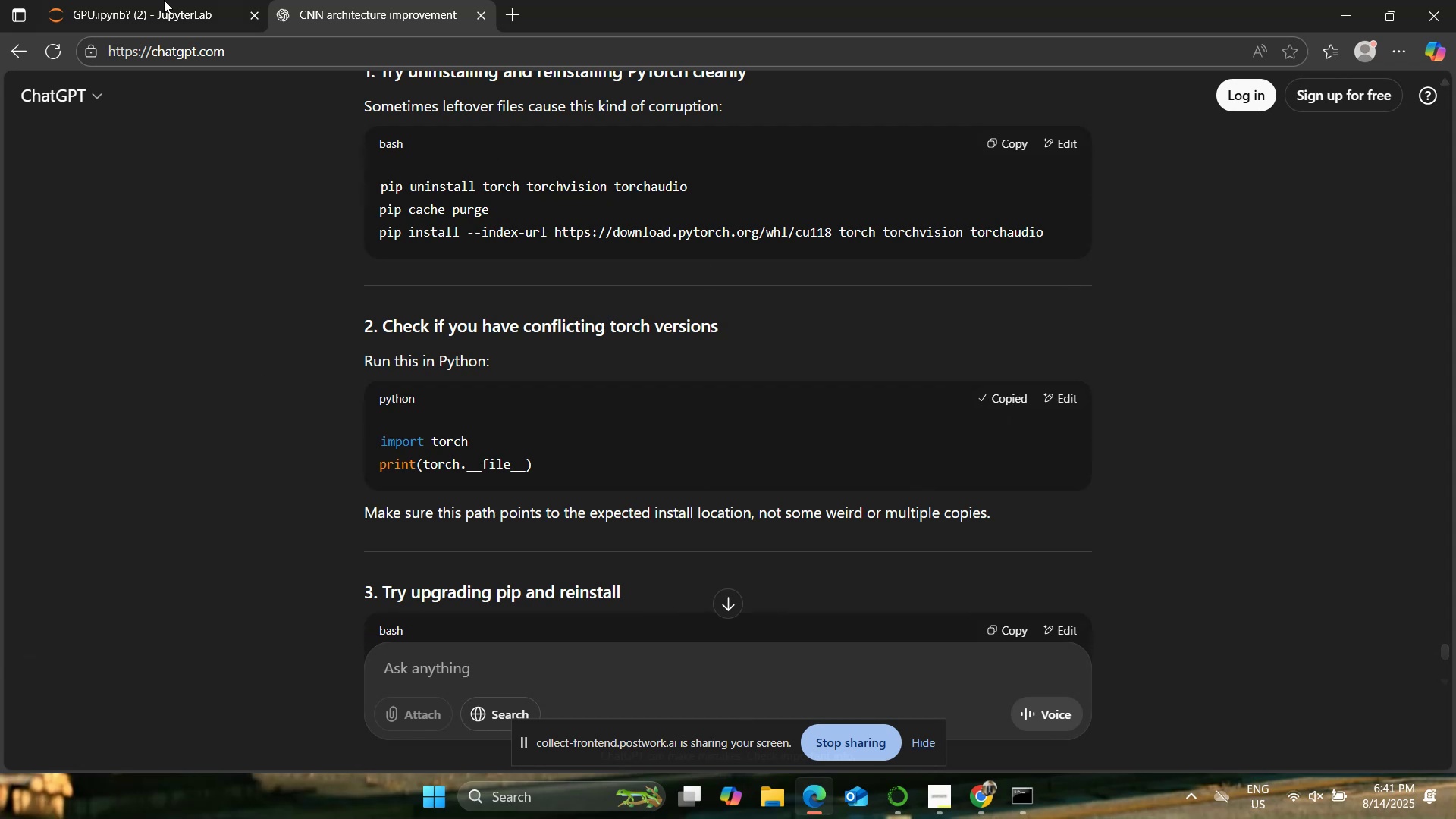 
left_click([164, 0])
 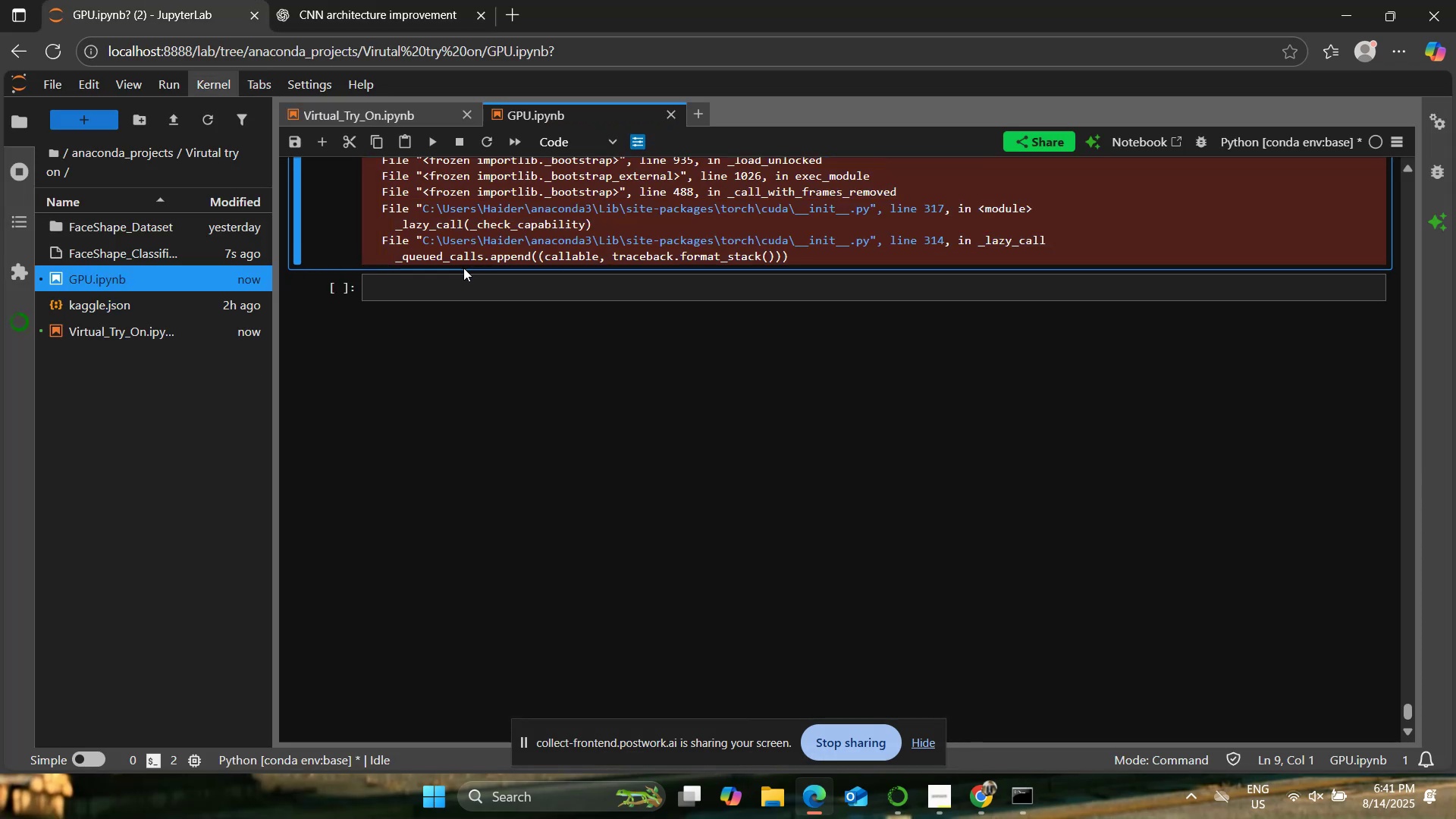 
double_click([469, 278])
 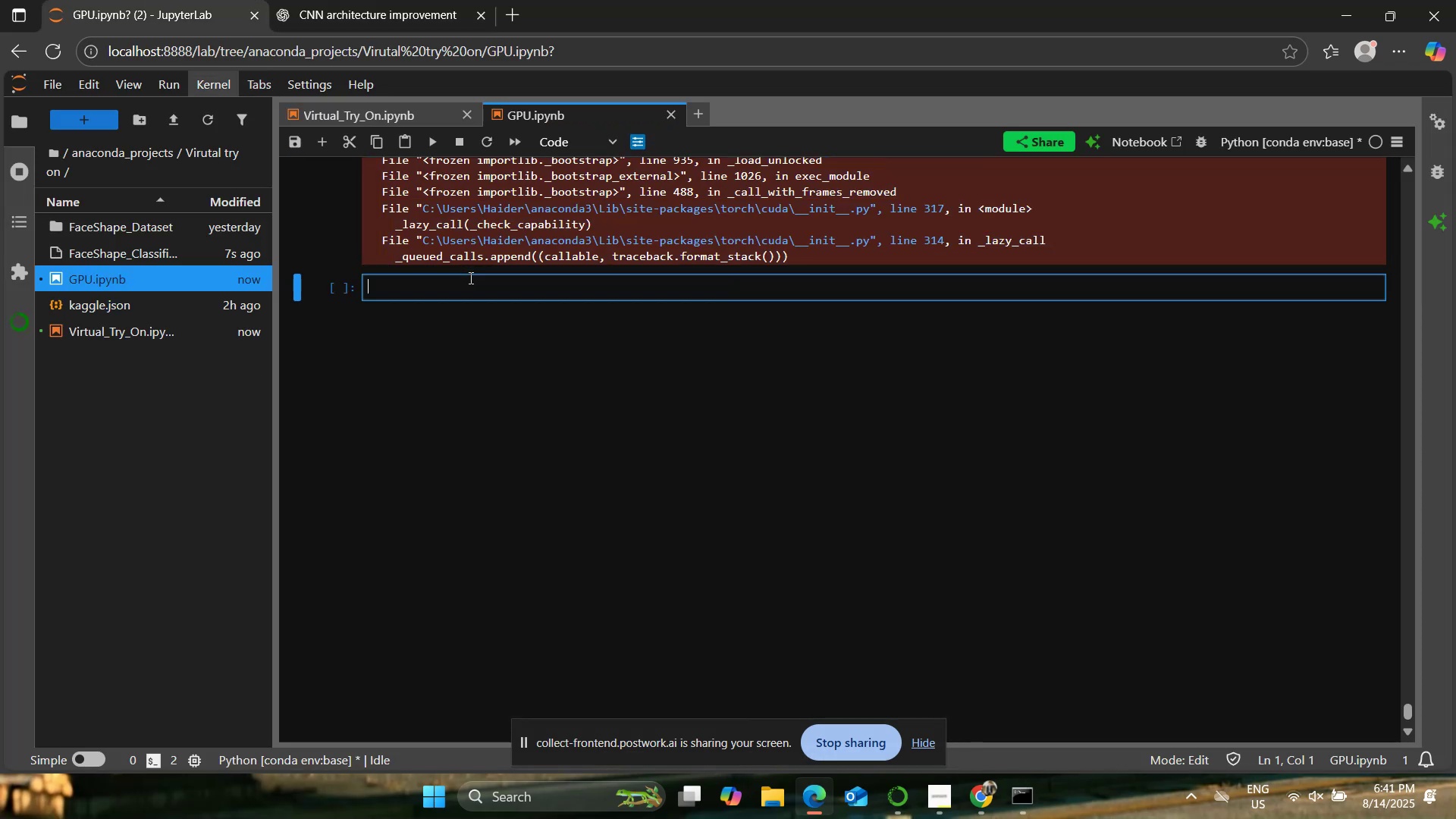 
key(Control+V)
 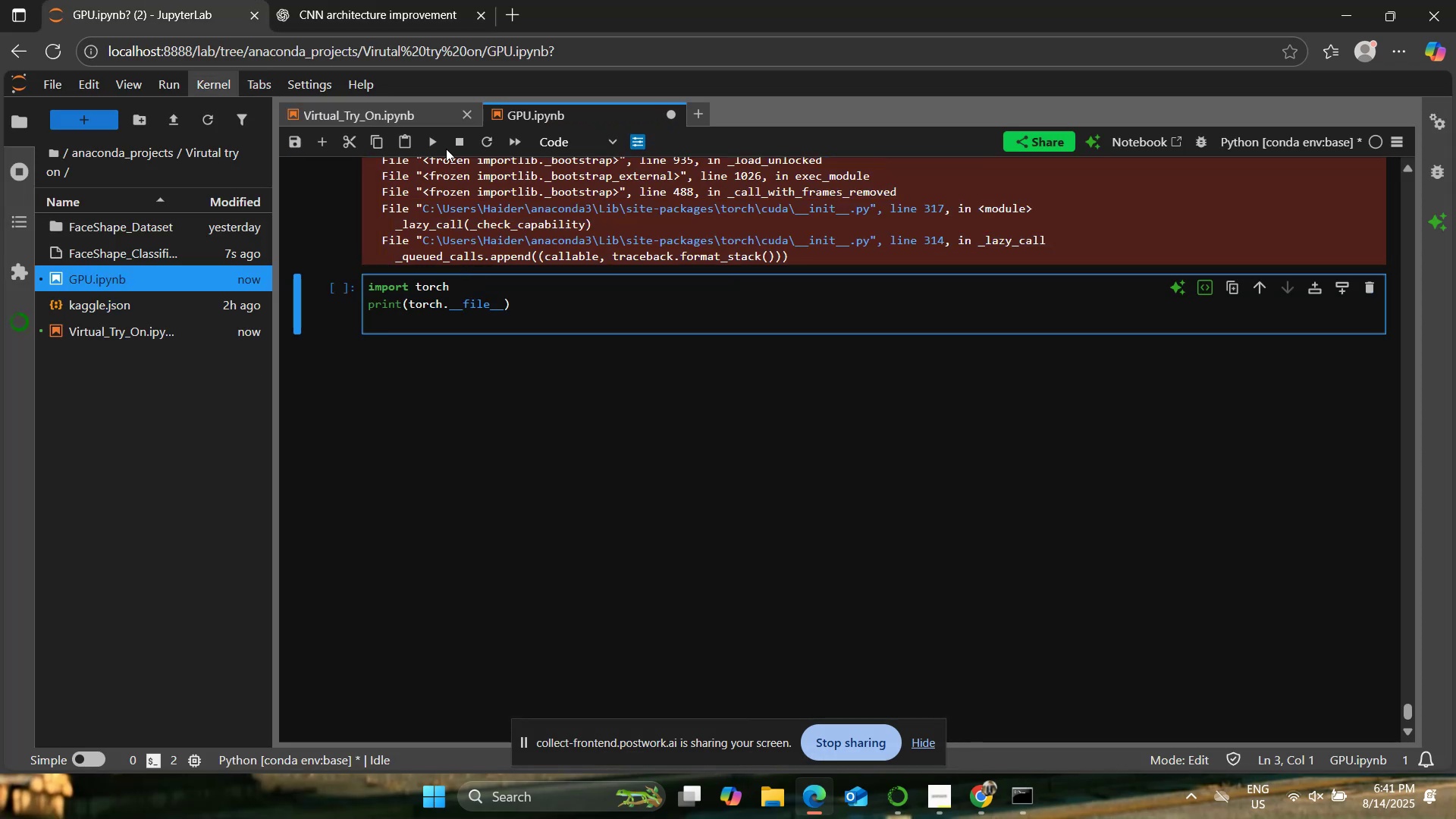 
left_click([436, 144])
 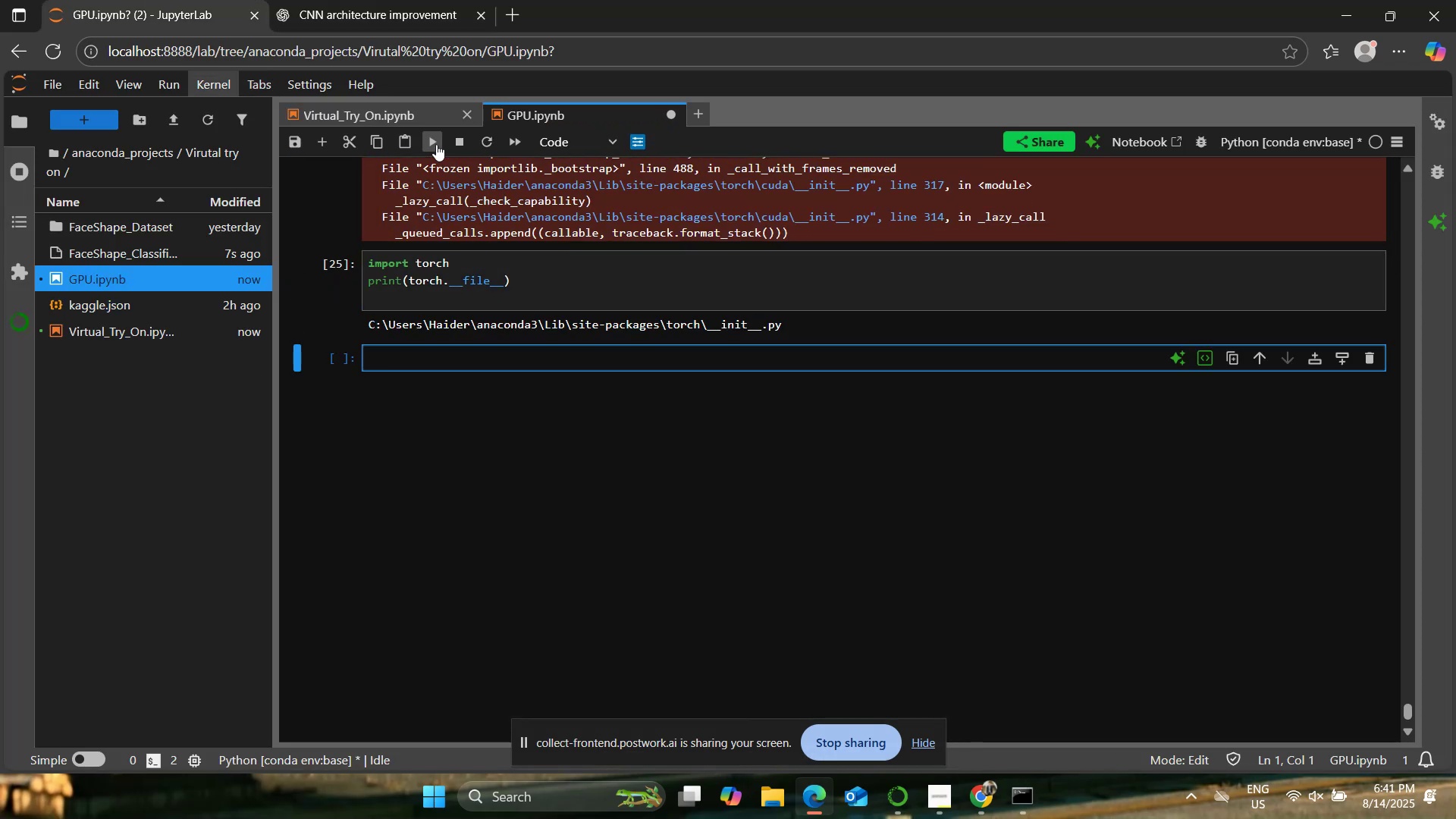 
left_click([378, 0])
 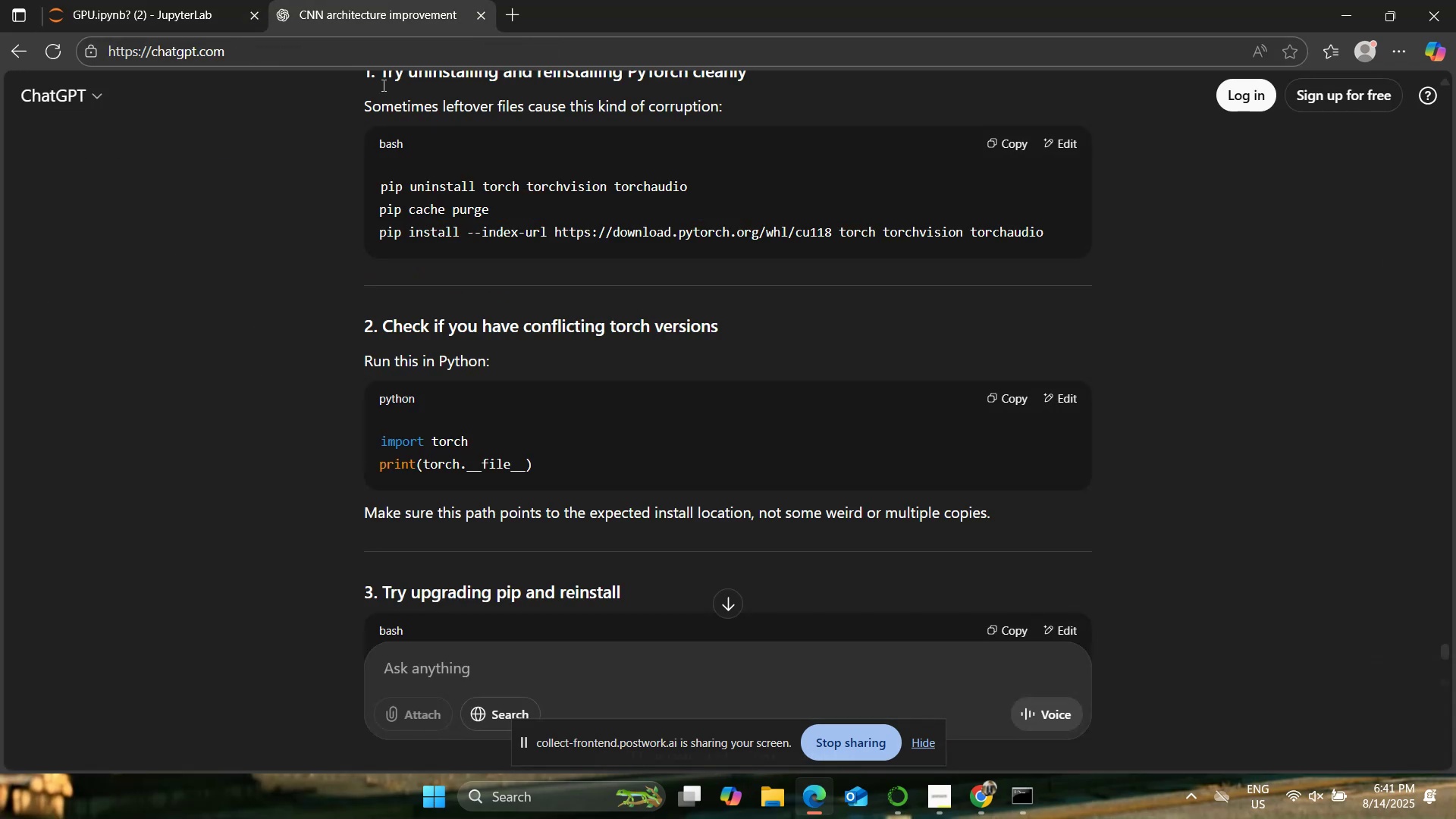 
scroll: coordinate [290, 268], scroll_direction: down, amount: 4.0
 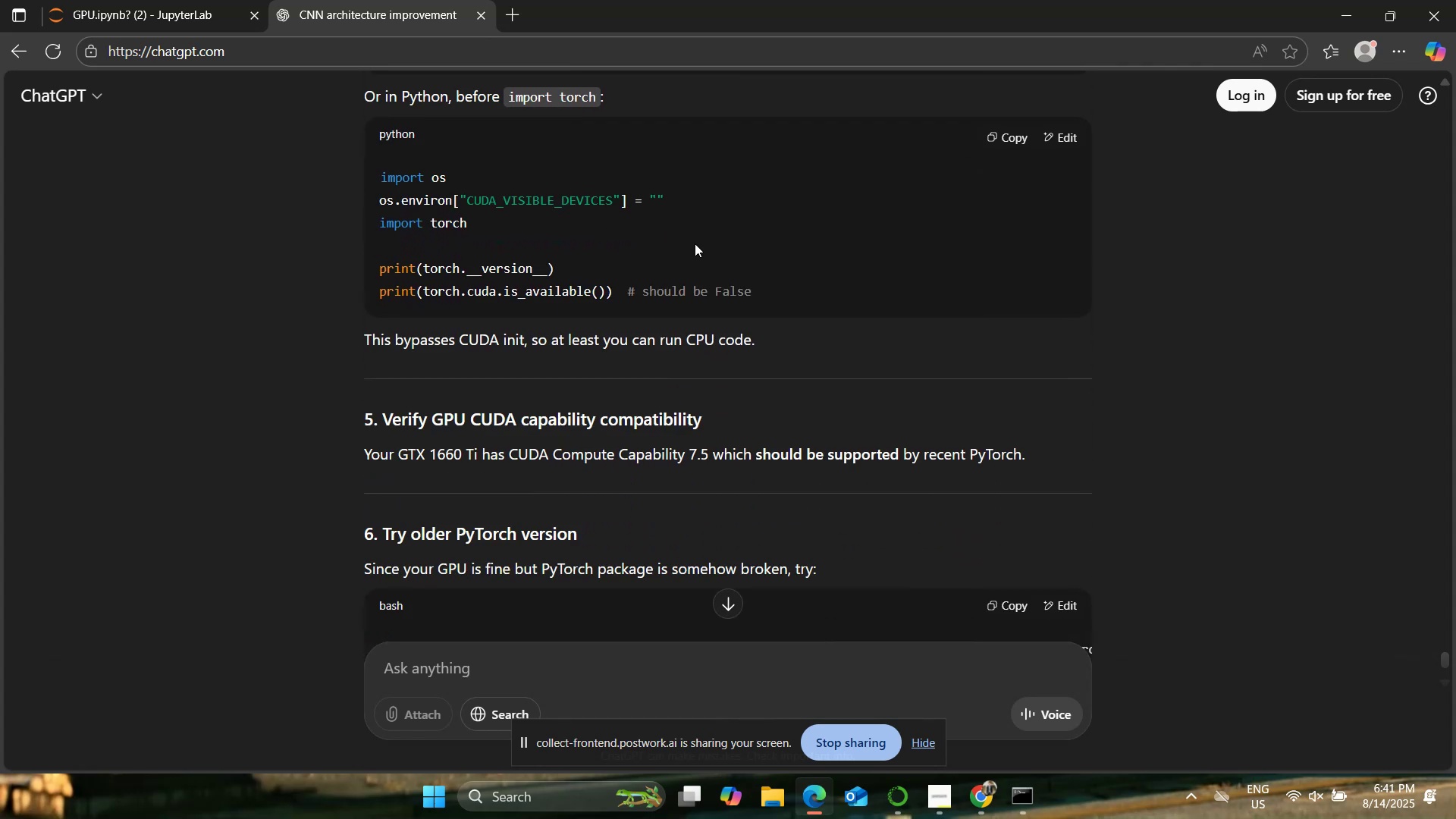 
scroll: coordinate [693, 241], scroll_direction: up, amount: 1.0
 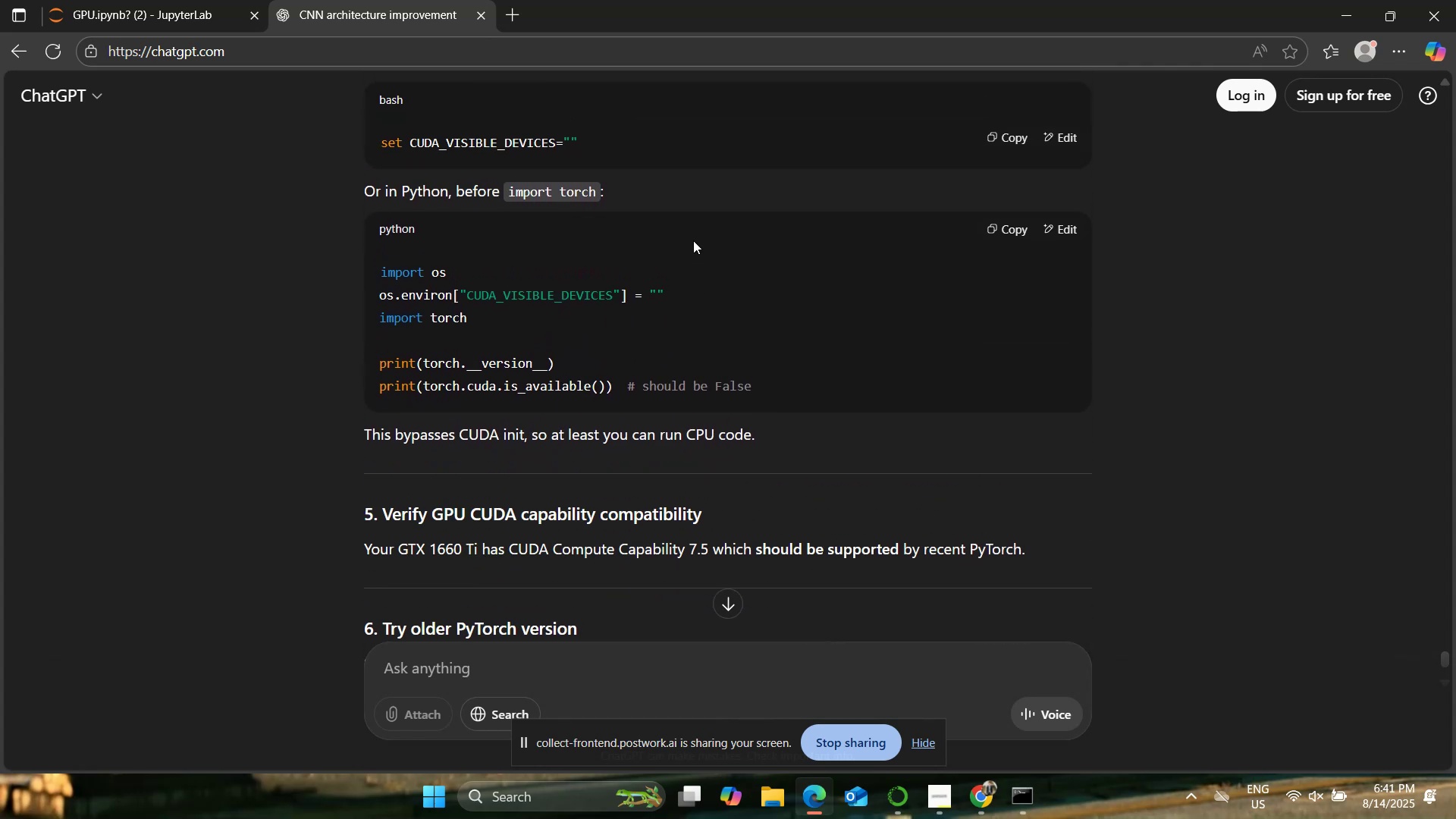 
scroll: coordinate [693, 240], scroll_direction: down, amount: 2.0
 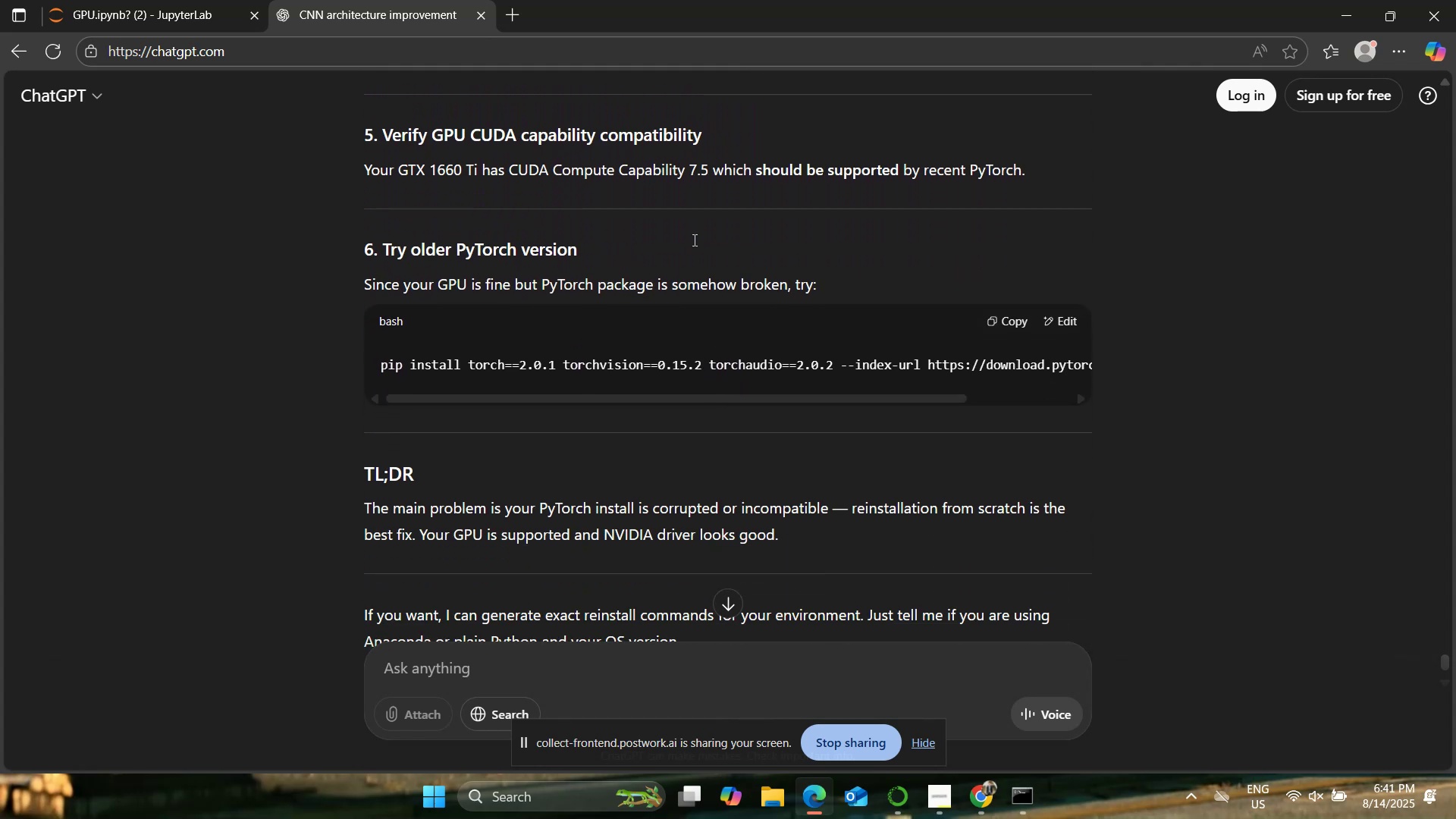 
scroll: coordinate [692, 238], scroll_direction: up, amount: 33.0
 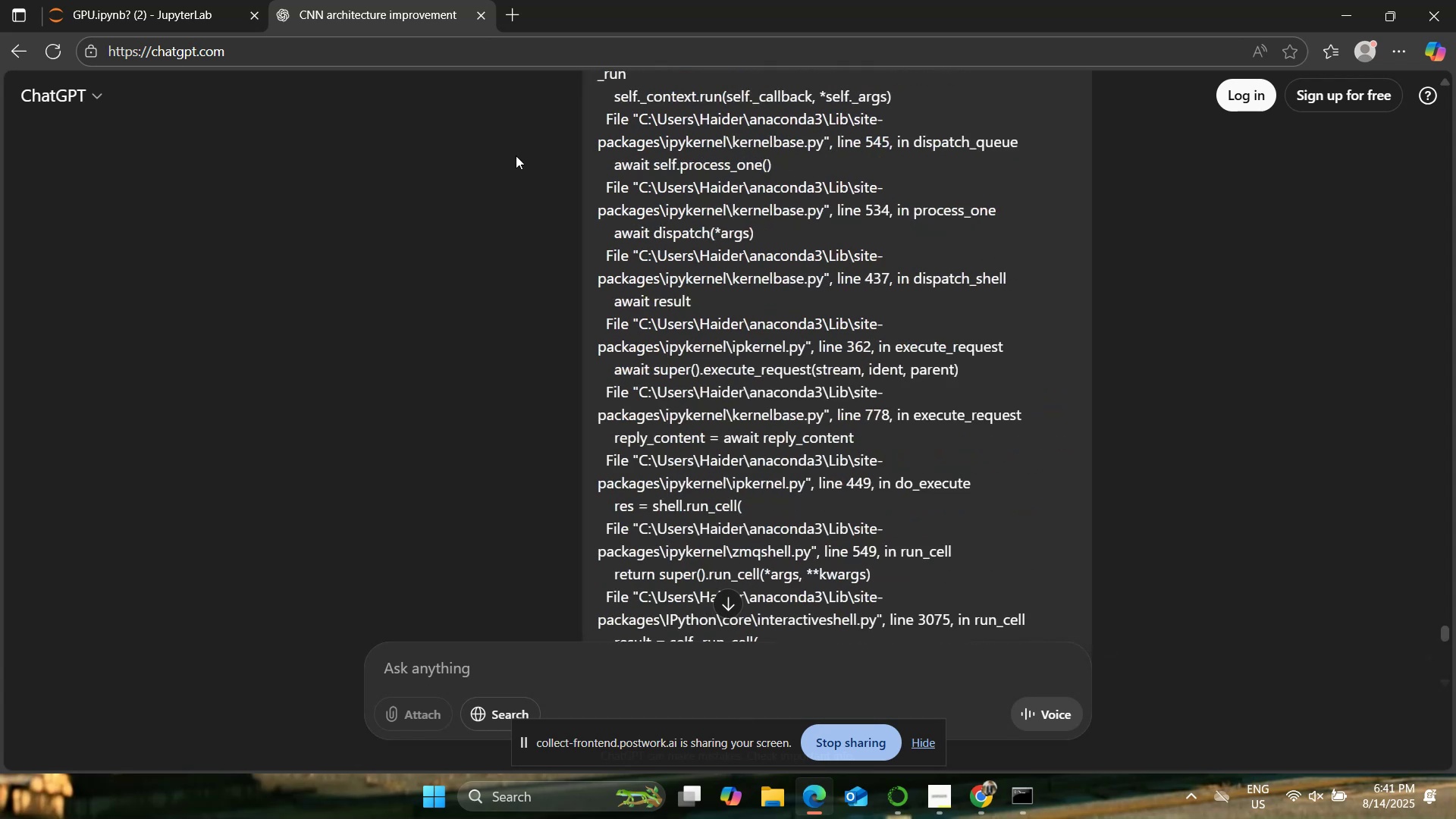 
left_click([115, 0])
 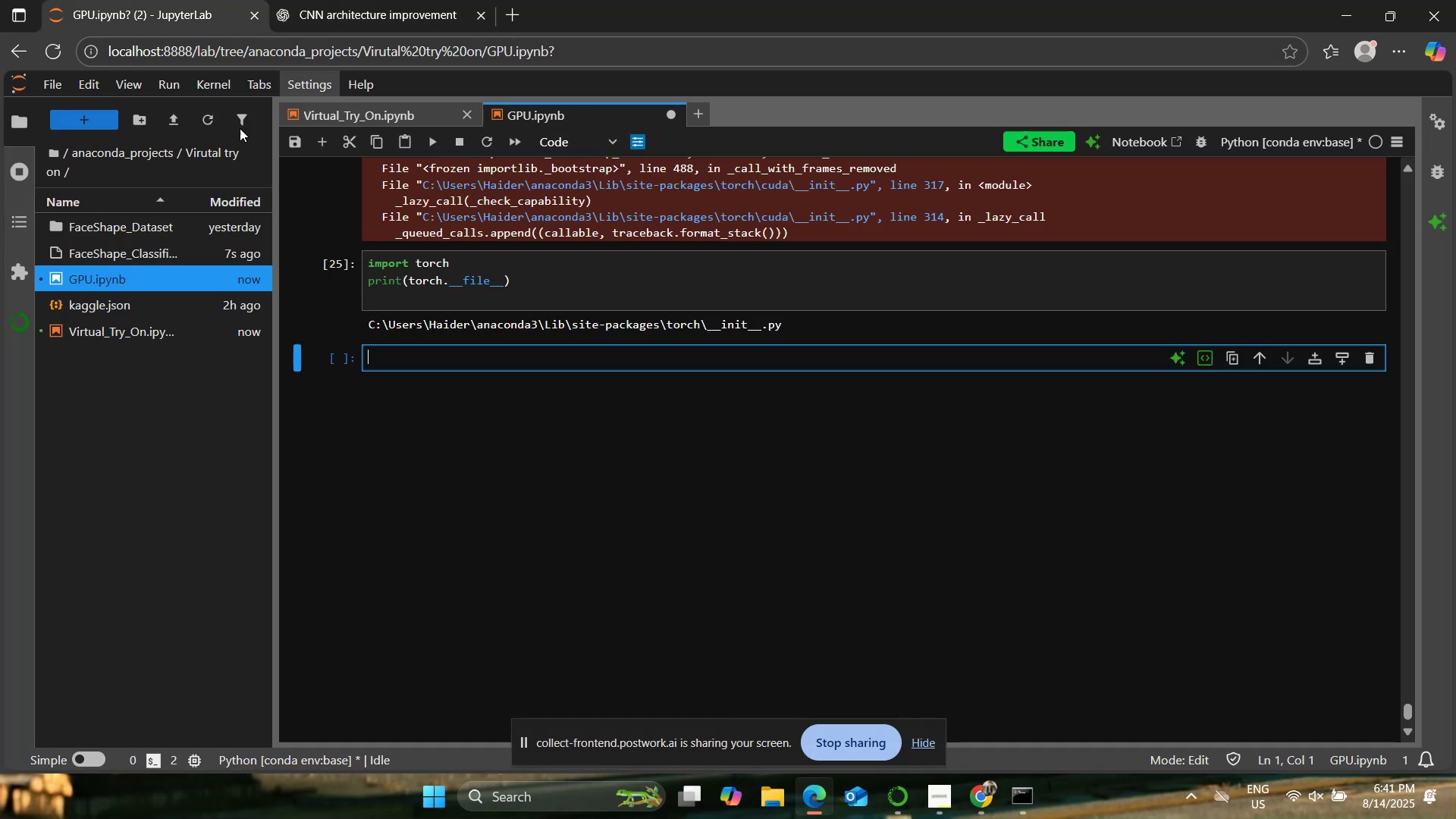 
scroll: coordinate [560, 278], scroll_direction: up, amount: 26.0
 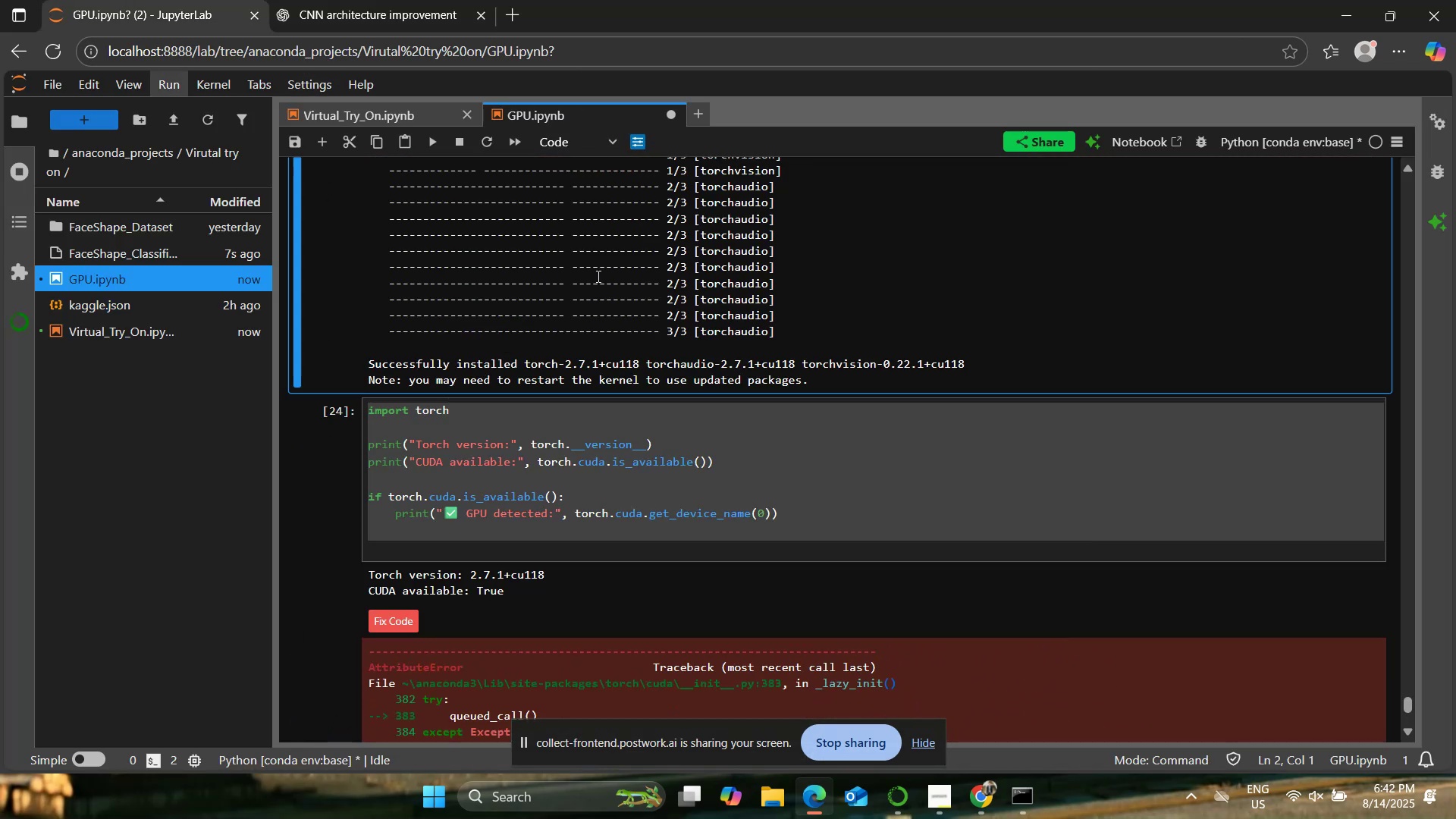 
left_click([689, 444])
 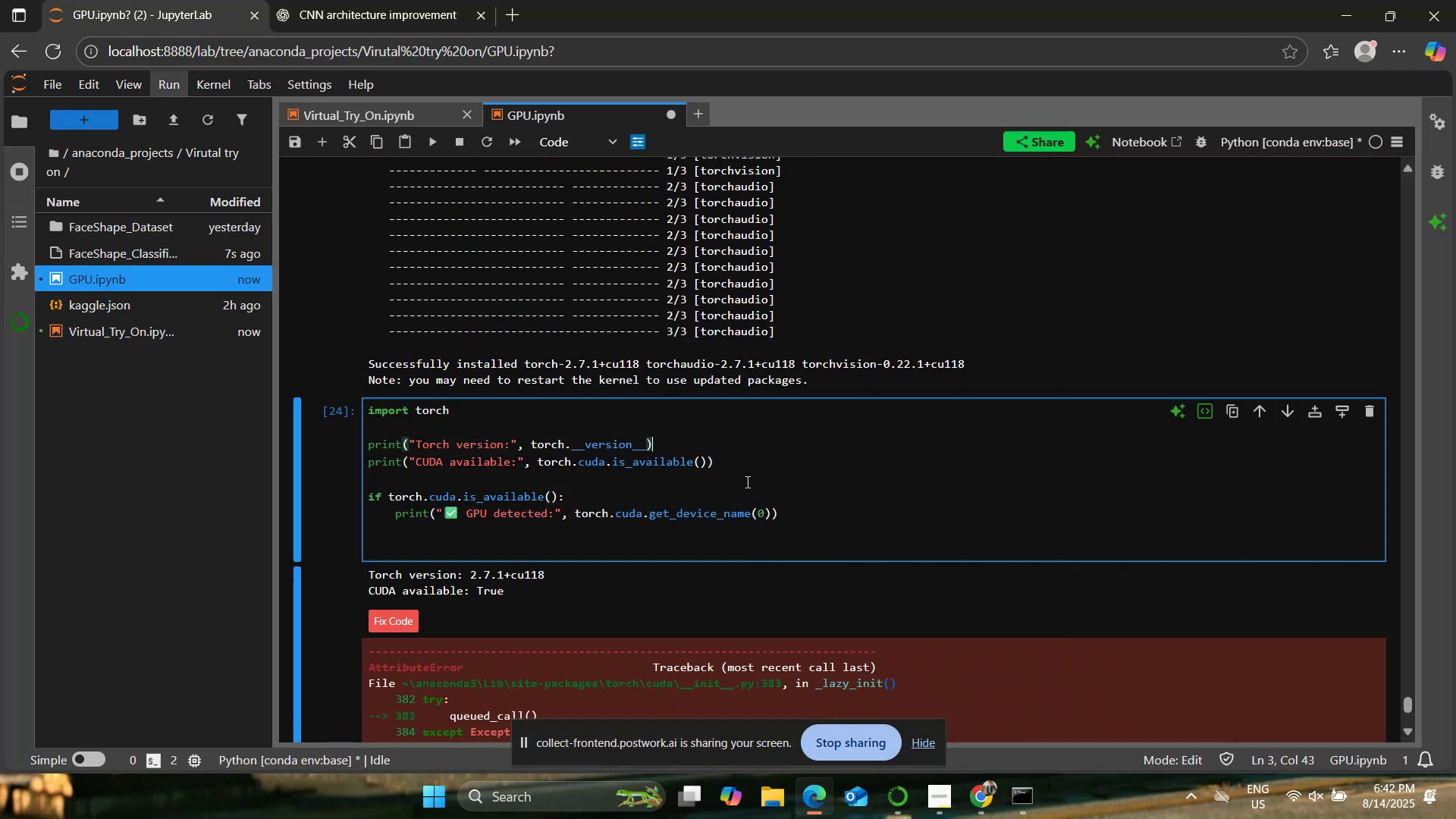 
hold_key(key=ControlLeft, duration=0.42)
 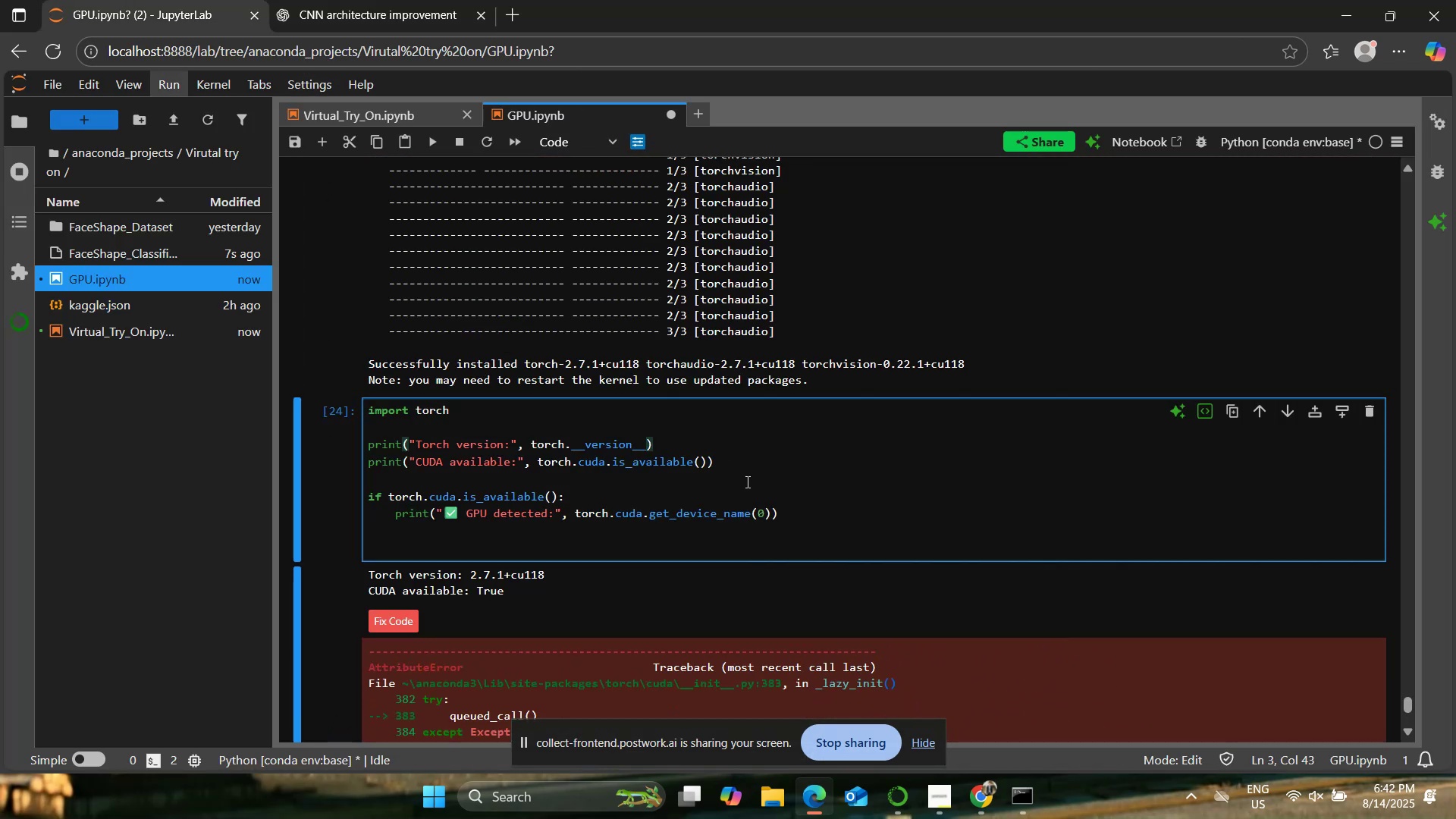 
left_click([746, 482])
 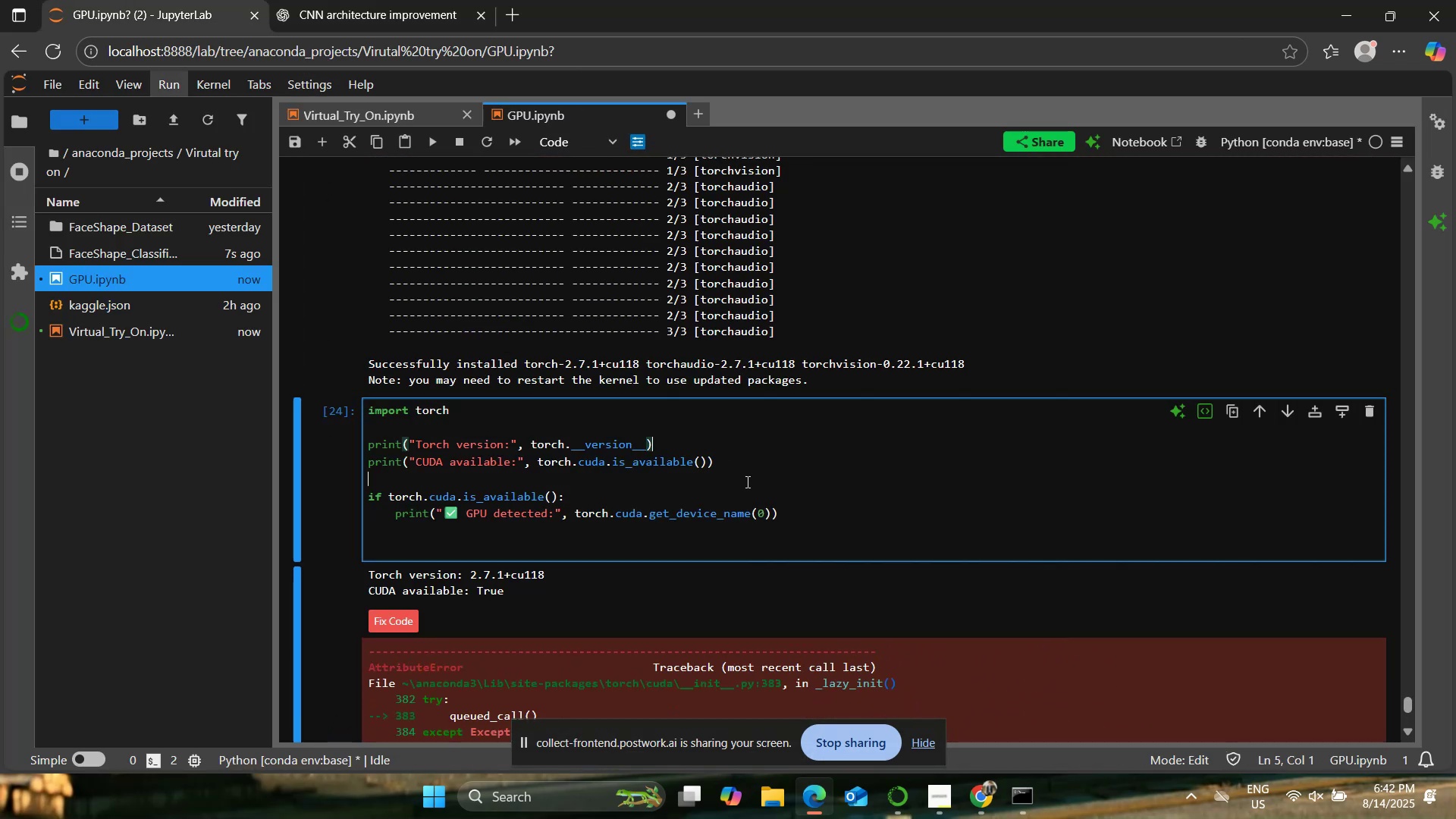 
hold_key(key=ControlLeft, duration=0.33)
 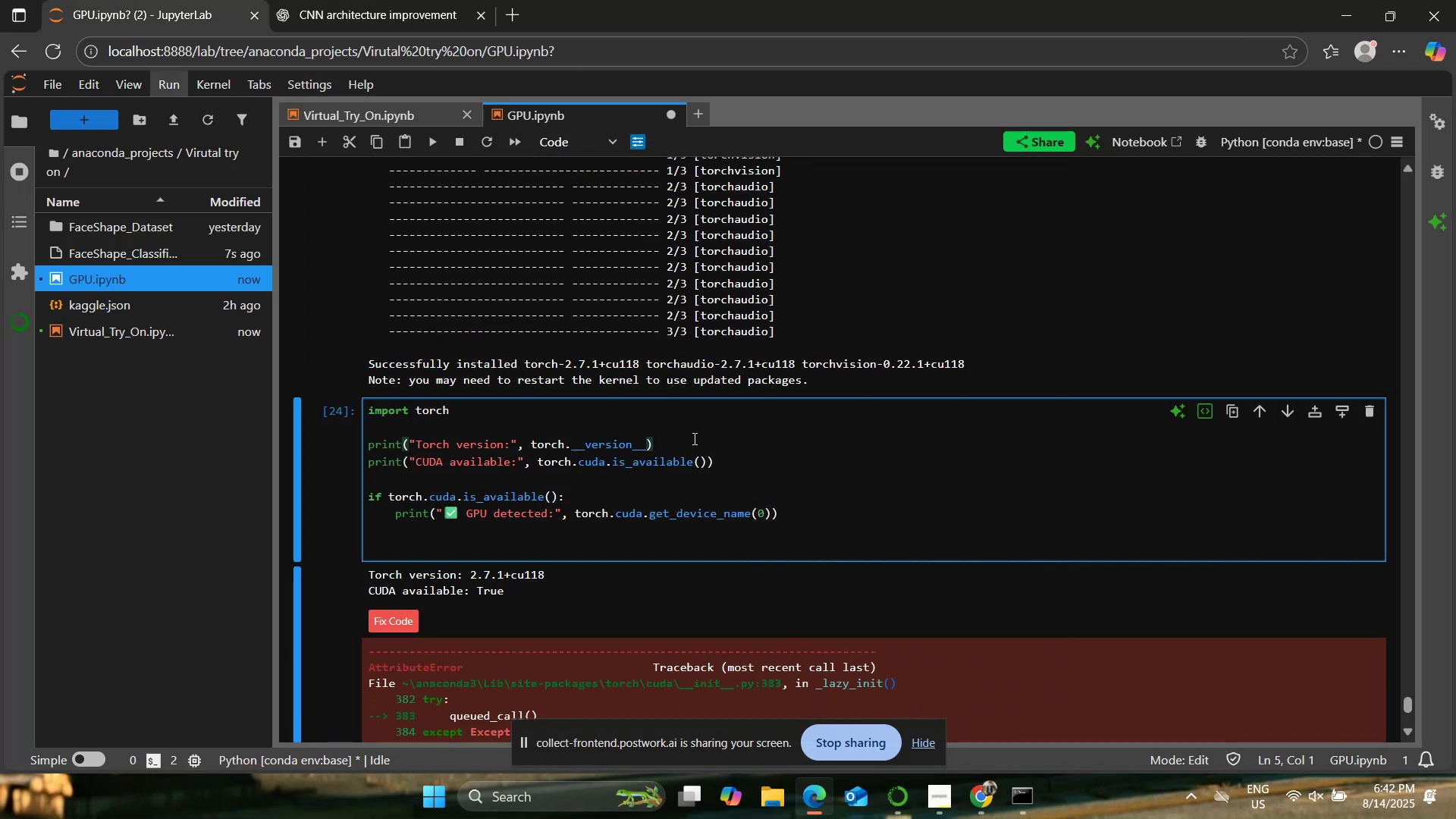 
left_click_drag(start_coordinate=[690, 438], to_coordinate=[372, 441])
 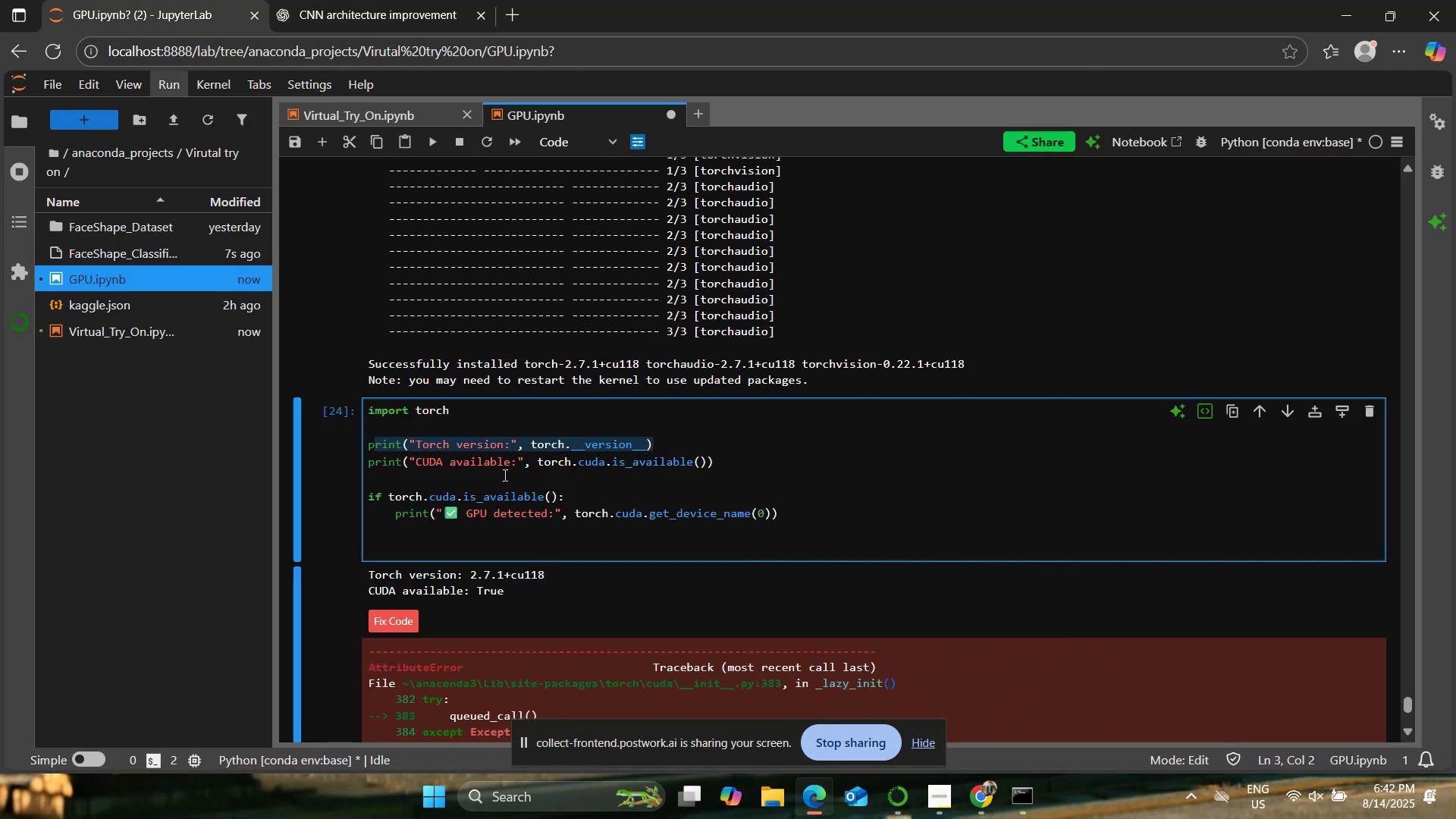 
left_click([529, 479])
 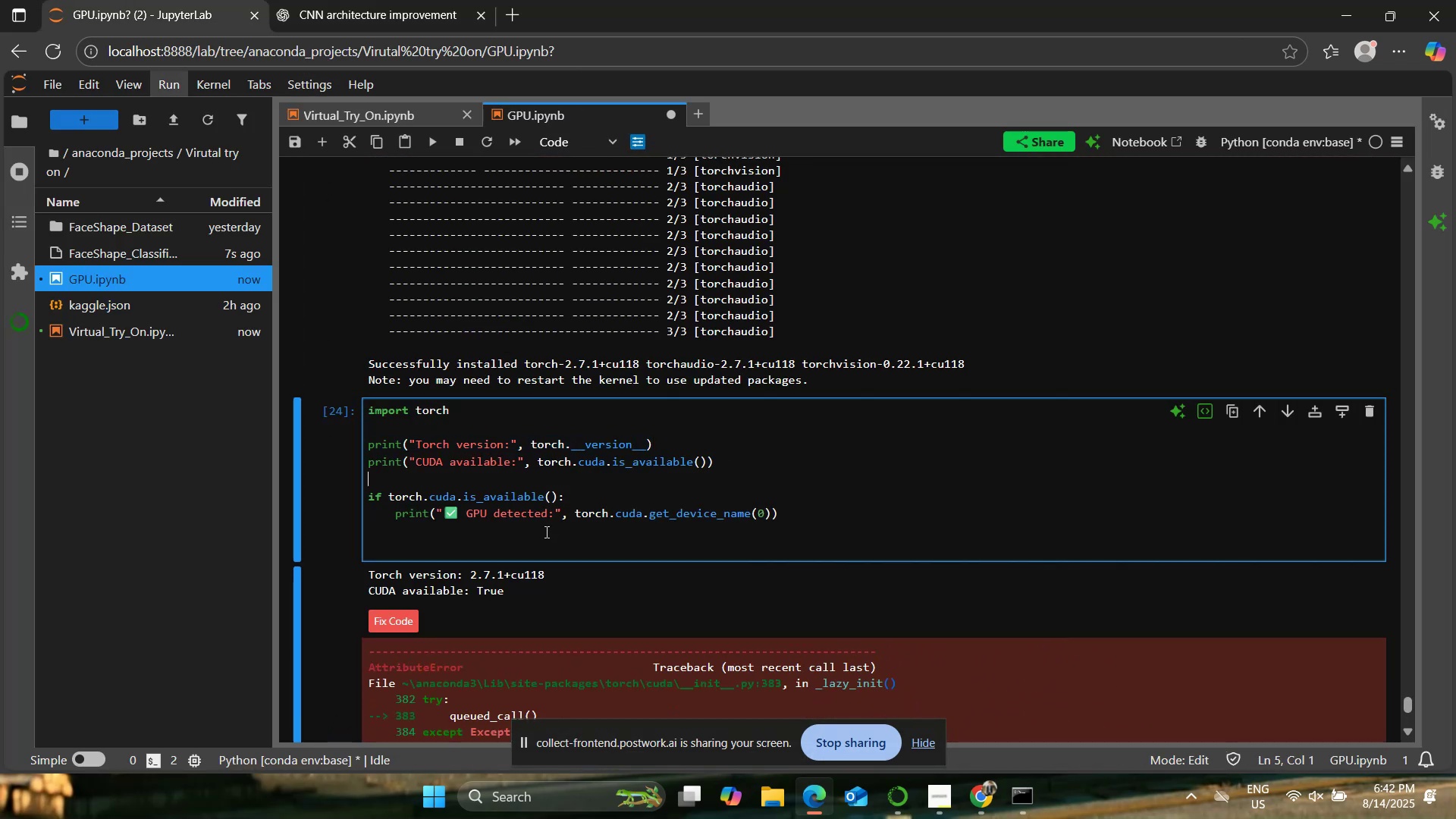 
left_click_drag(start_coordinate=[490, 529], to_coordinate=[350, 494])
 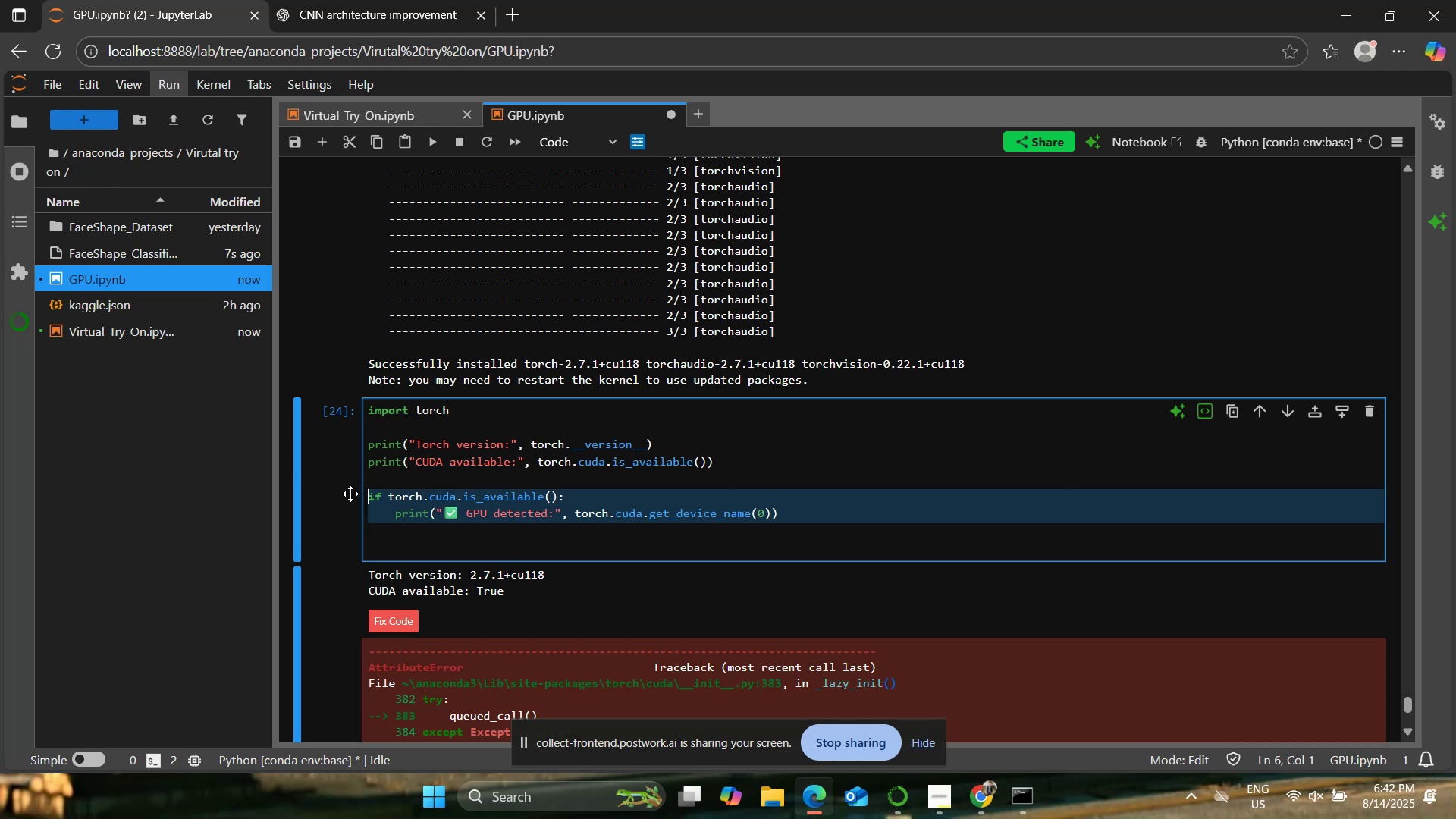 
key(Backspace)
 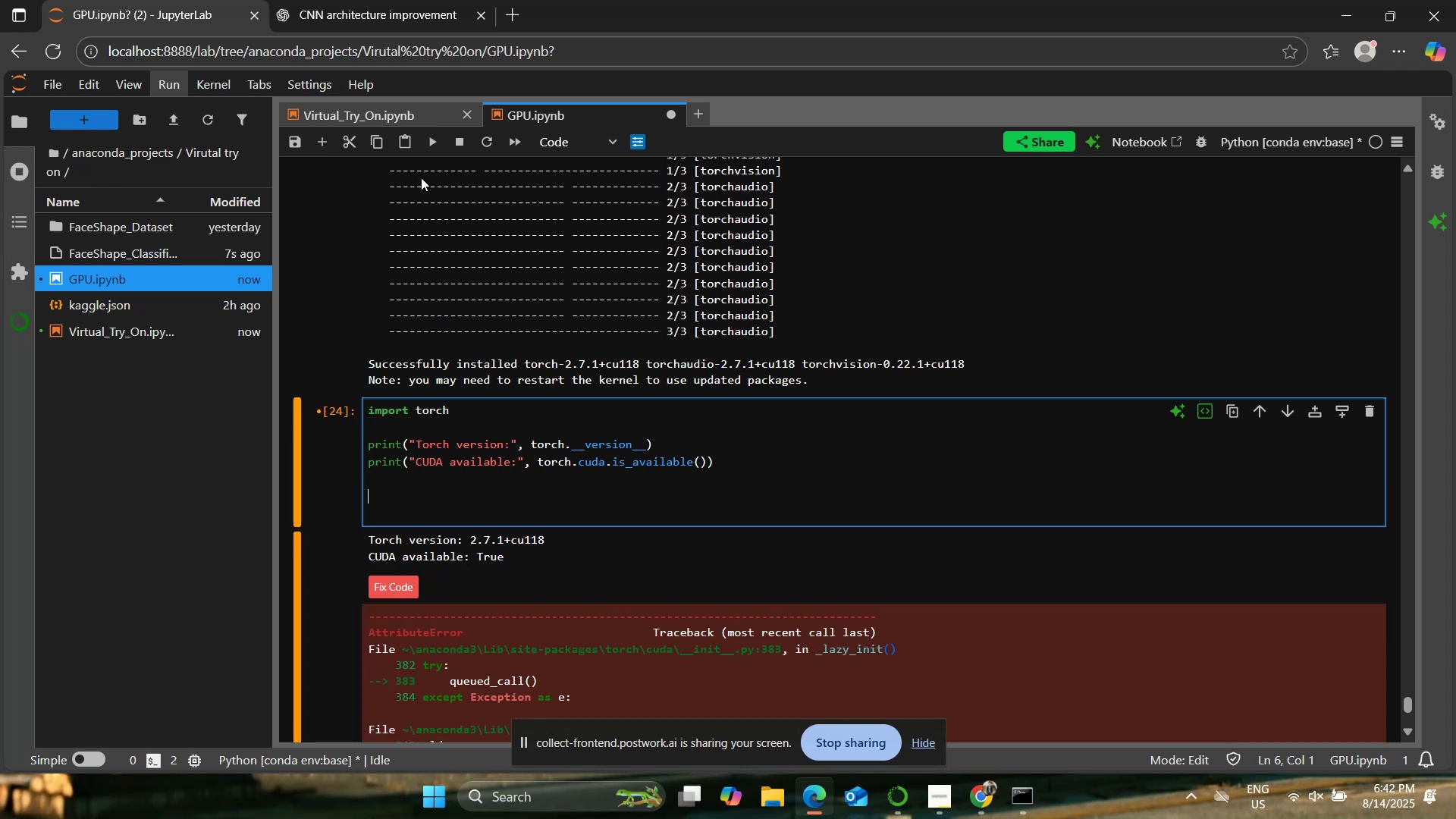 
left_click([427, 148])
 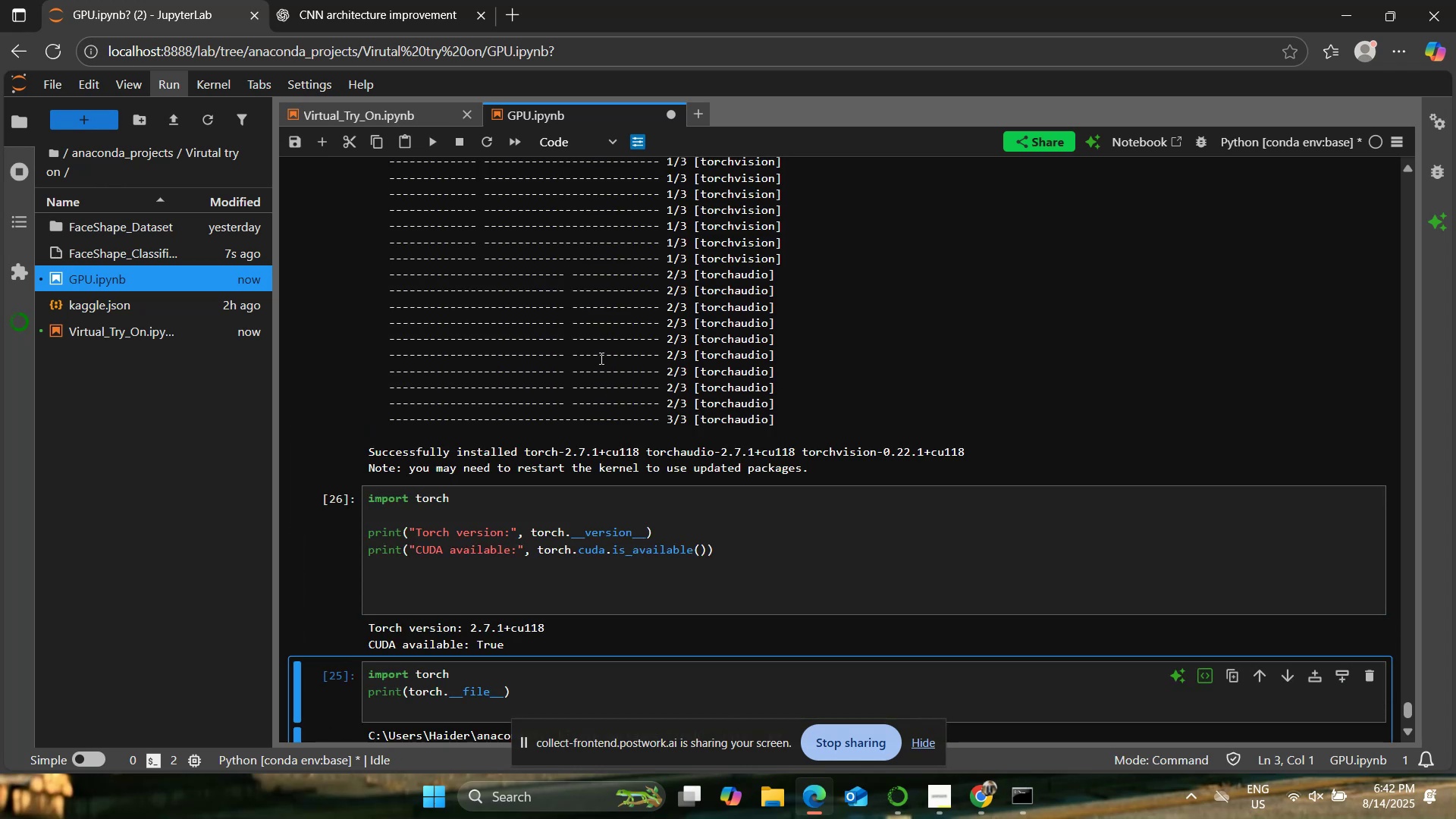 
scroll: coordinate [600, 358], scroll_direction: down, amount: 3.0
 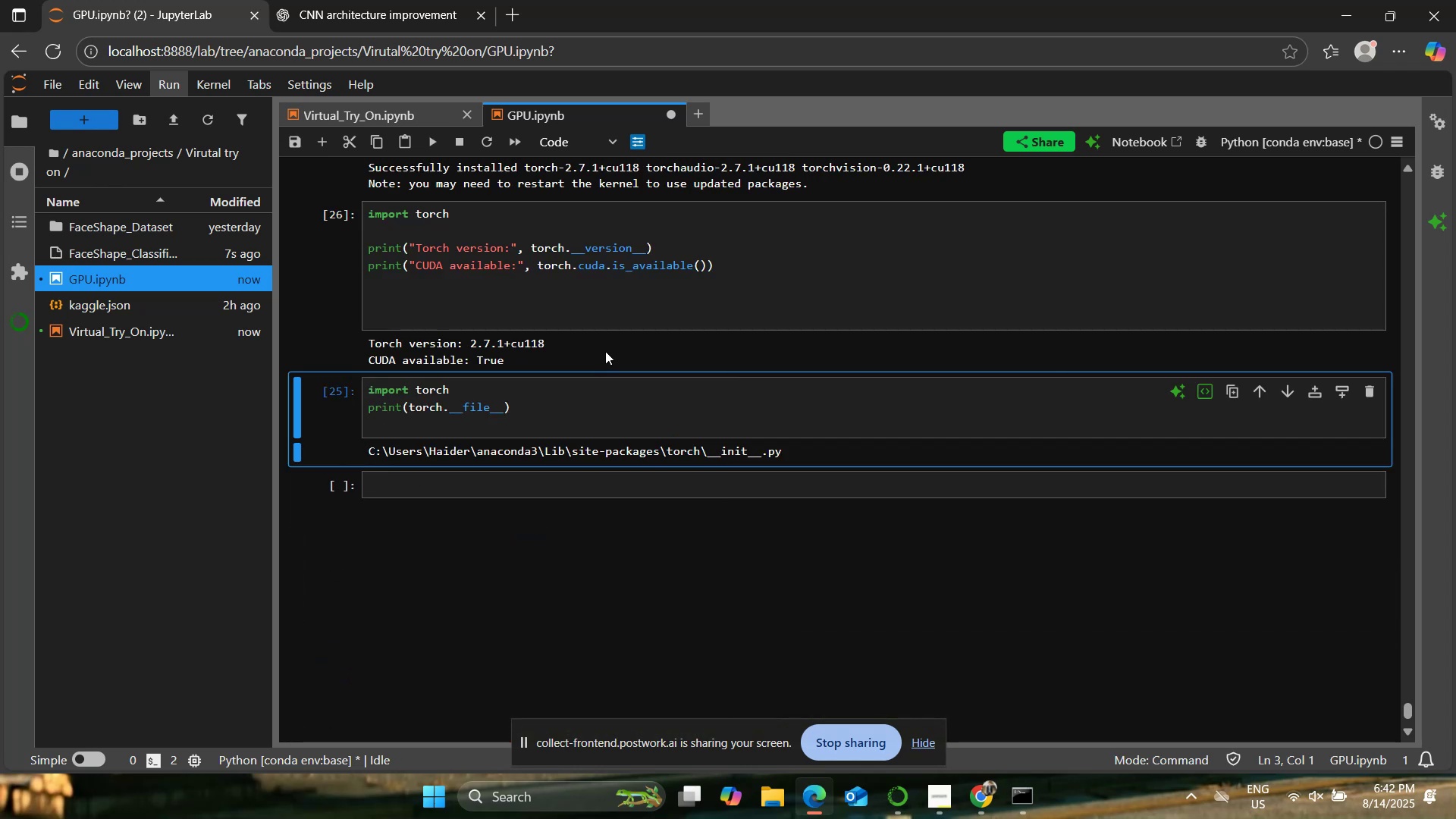 
left_click([592, 307])
 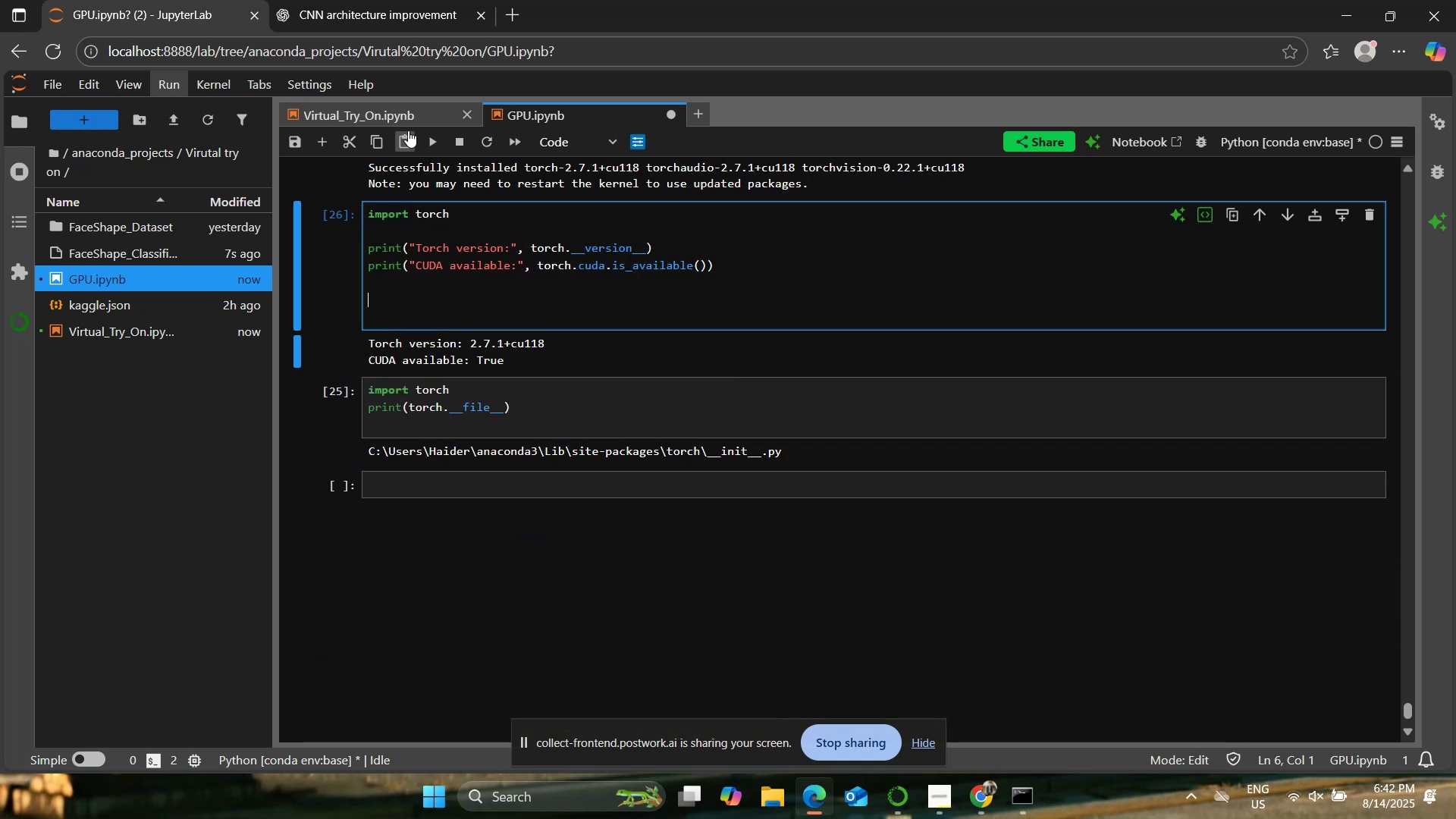 
left_click([403, 118])
 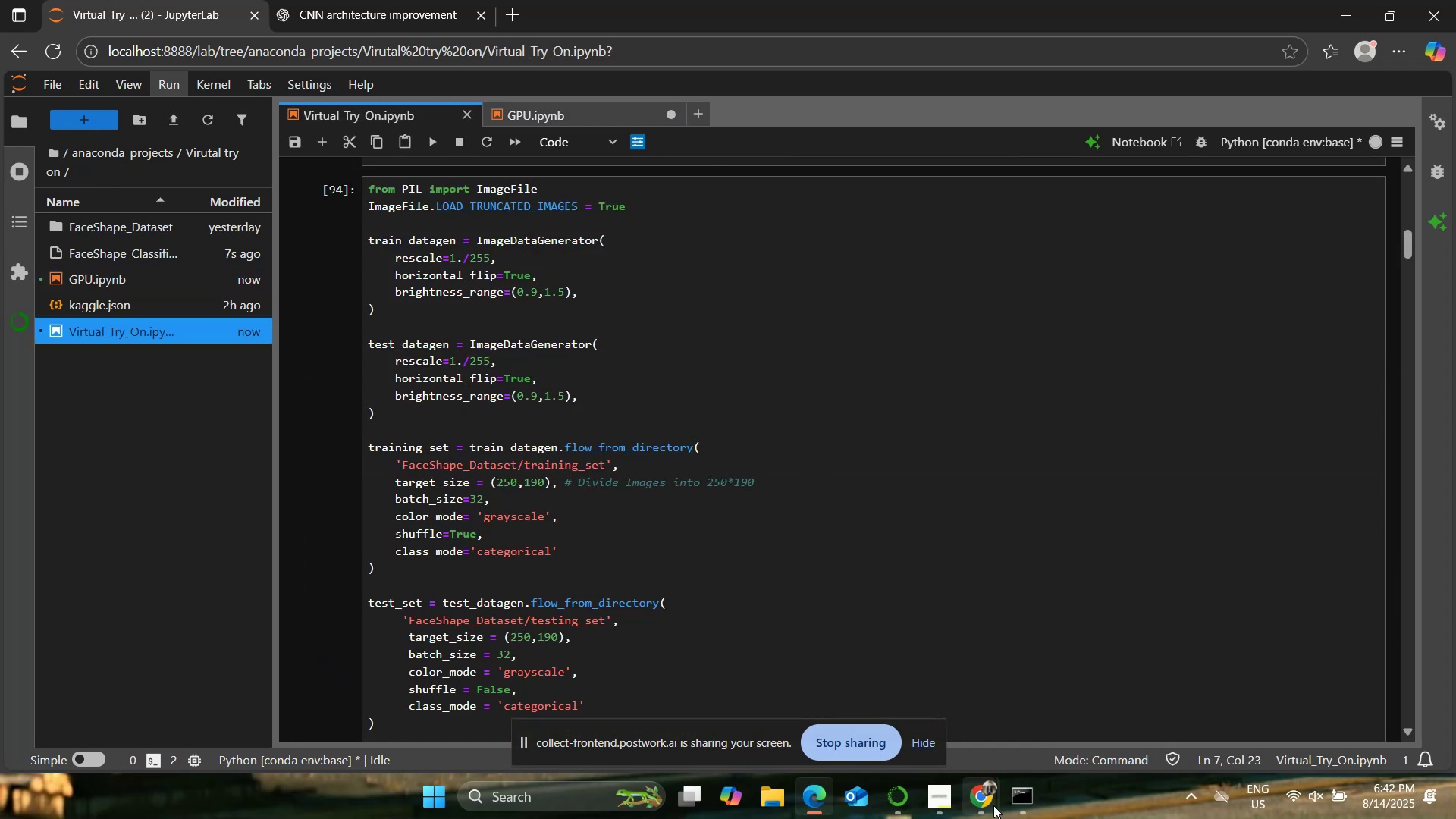 
double_click([903, 695])
 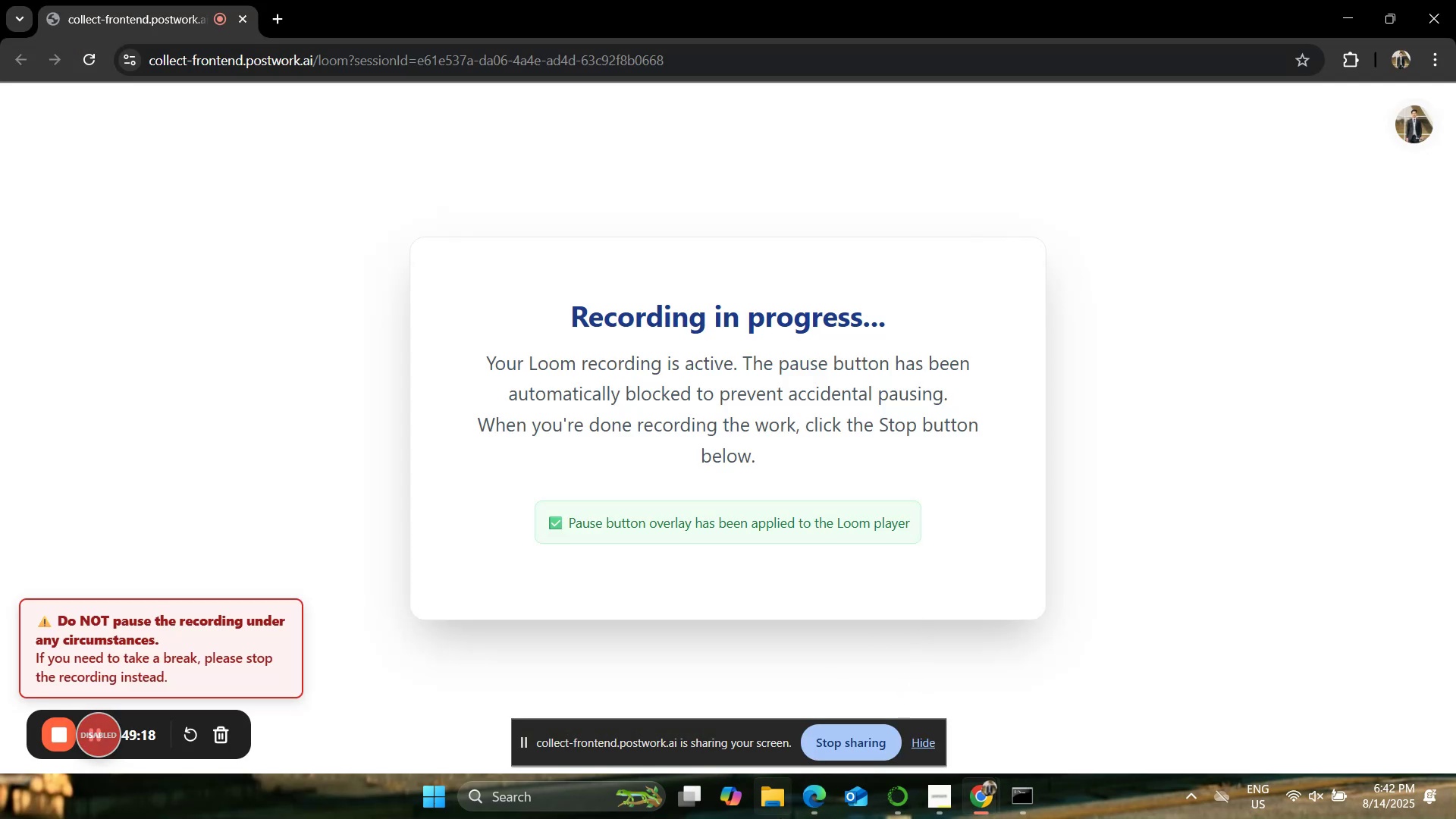 
left_click([822, 807])
 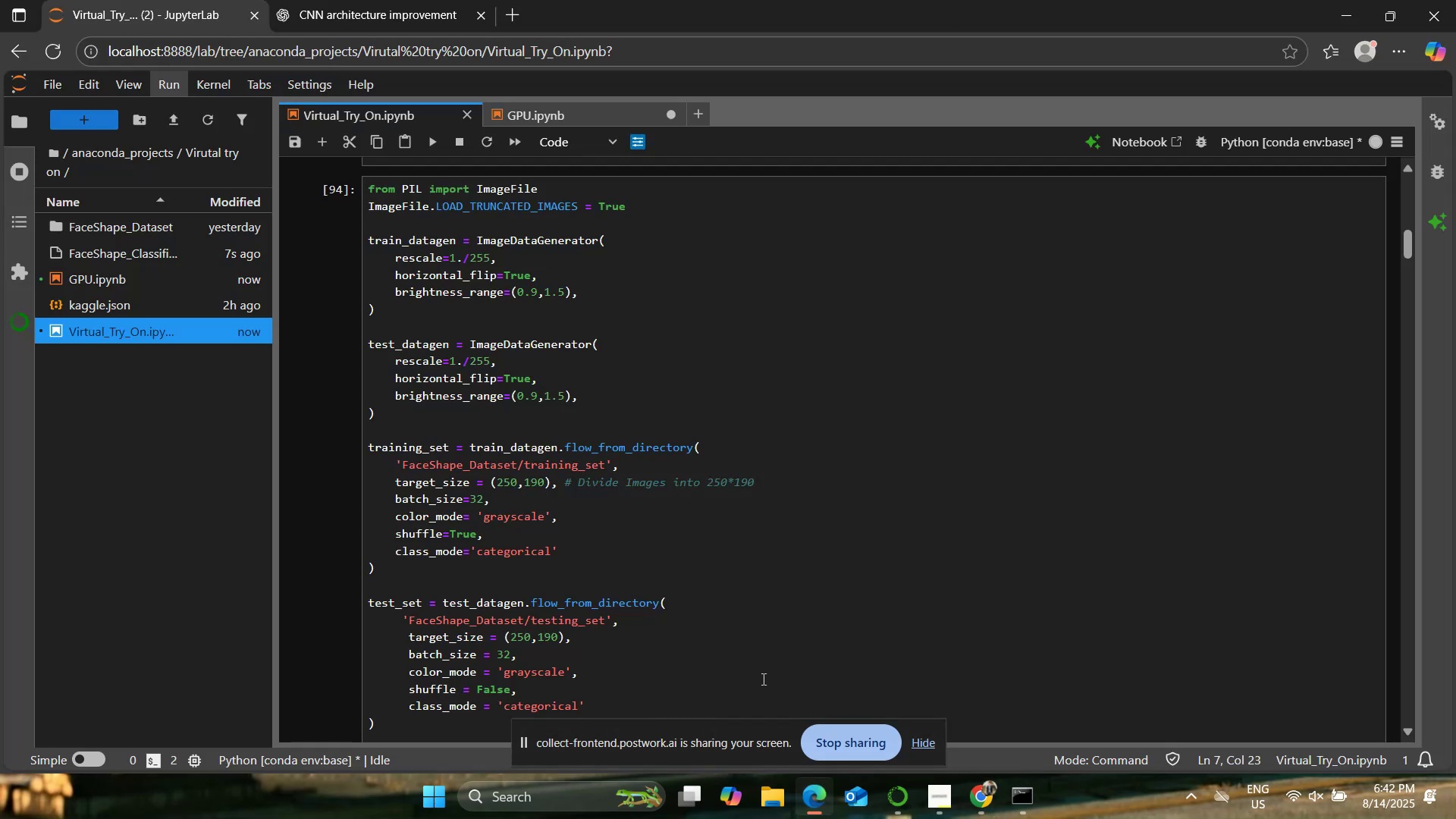 
scroll: coordinate [743, 522], scroll_direction: down, amount: 9.0
 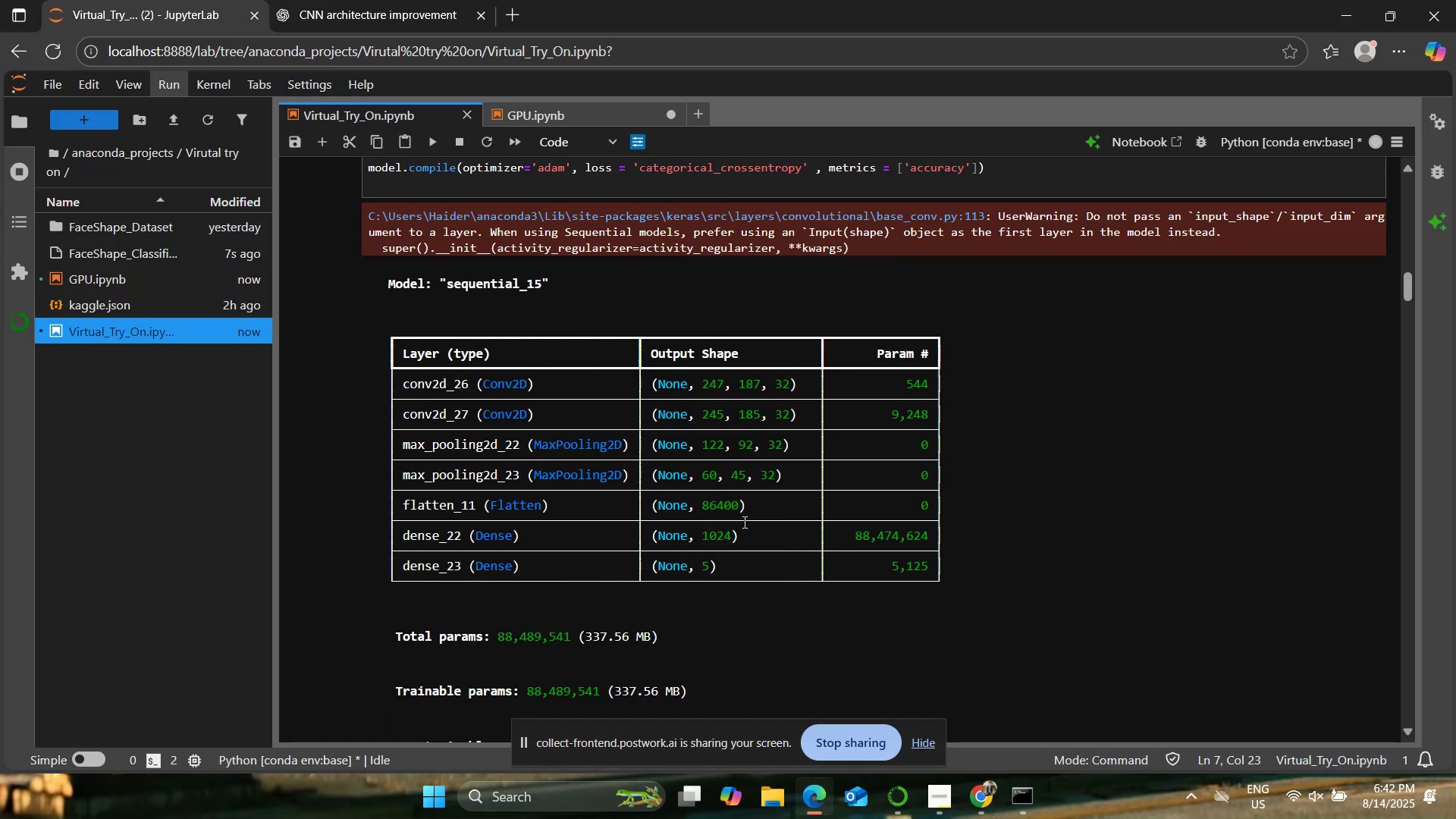 
scroll: coordinate [743, 522], scroll_direction: up, amount: 1.0
 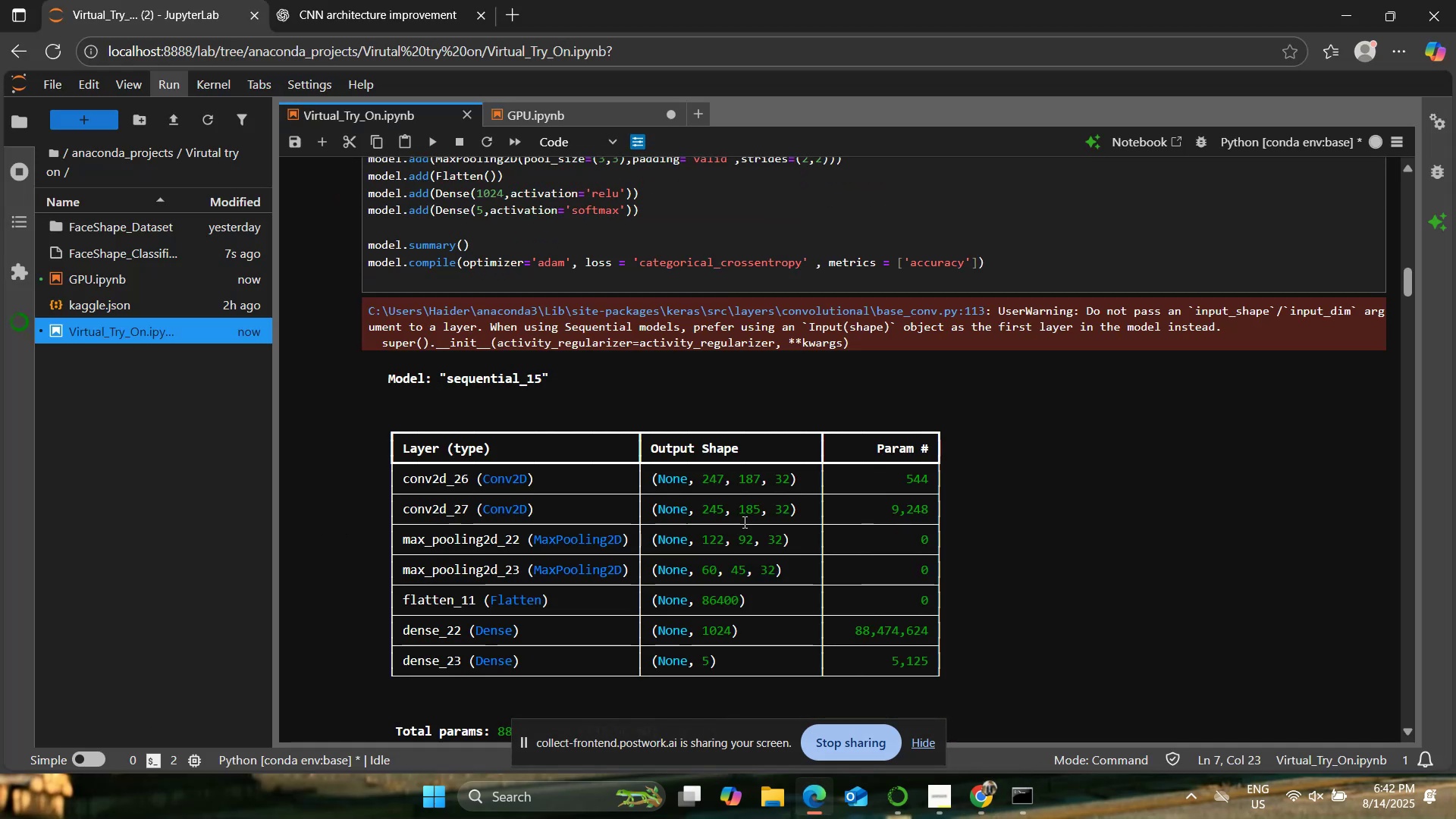 
scroll: coordinate [743, 522], scroll_direction: down, amount: 12.0
 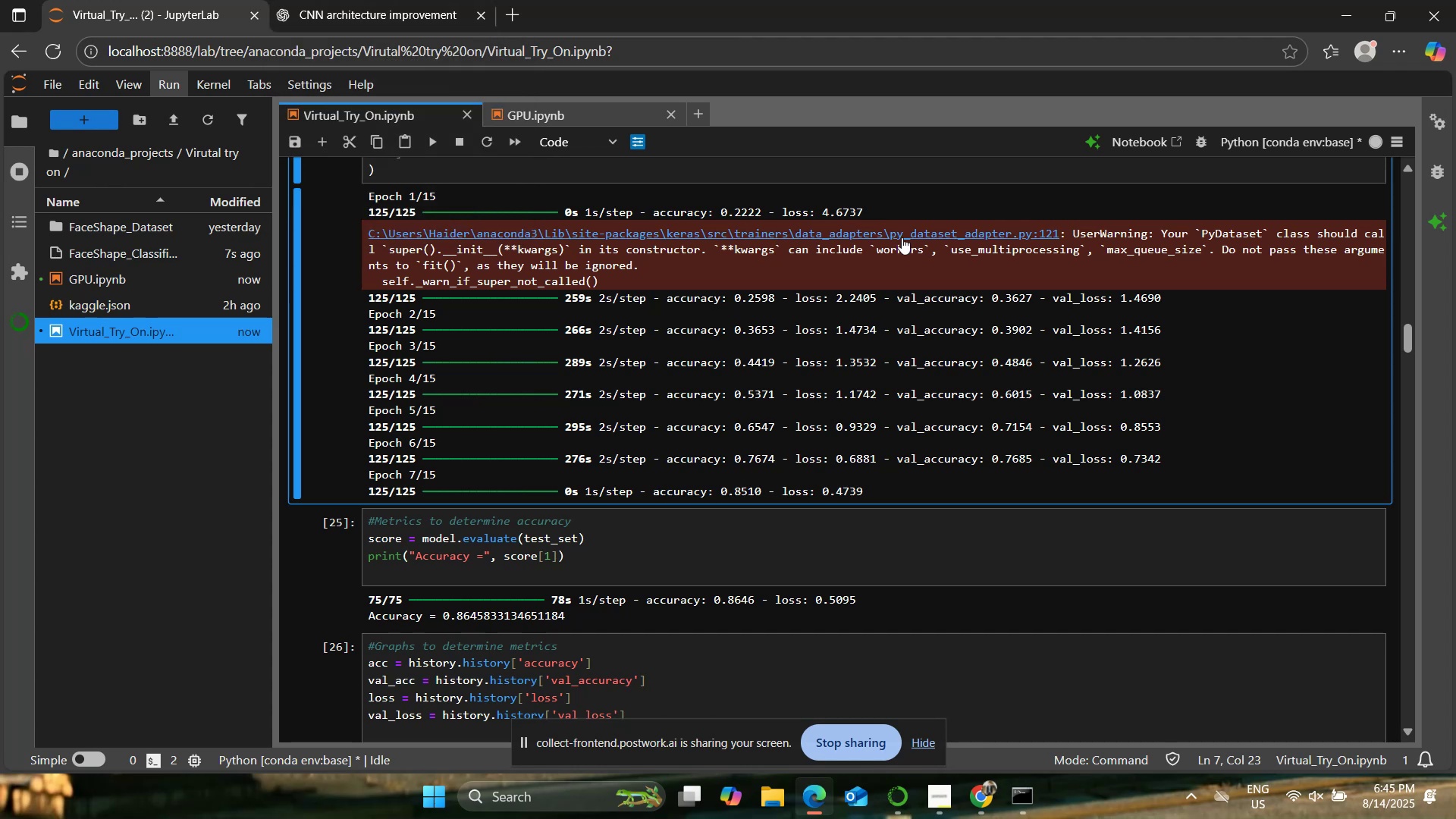 
wait(163.72)
 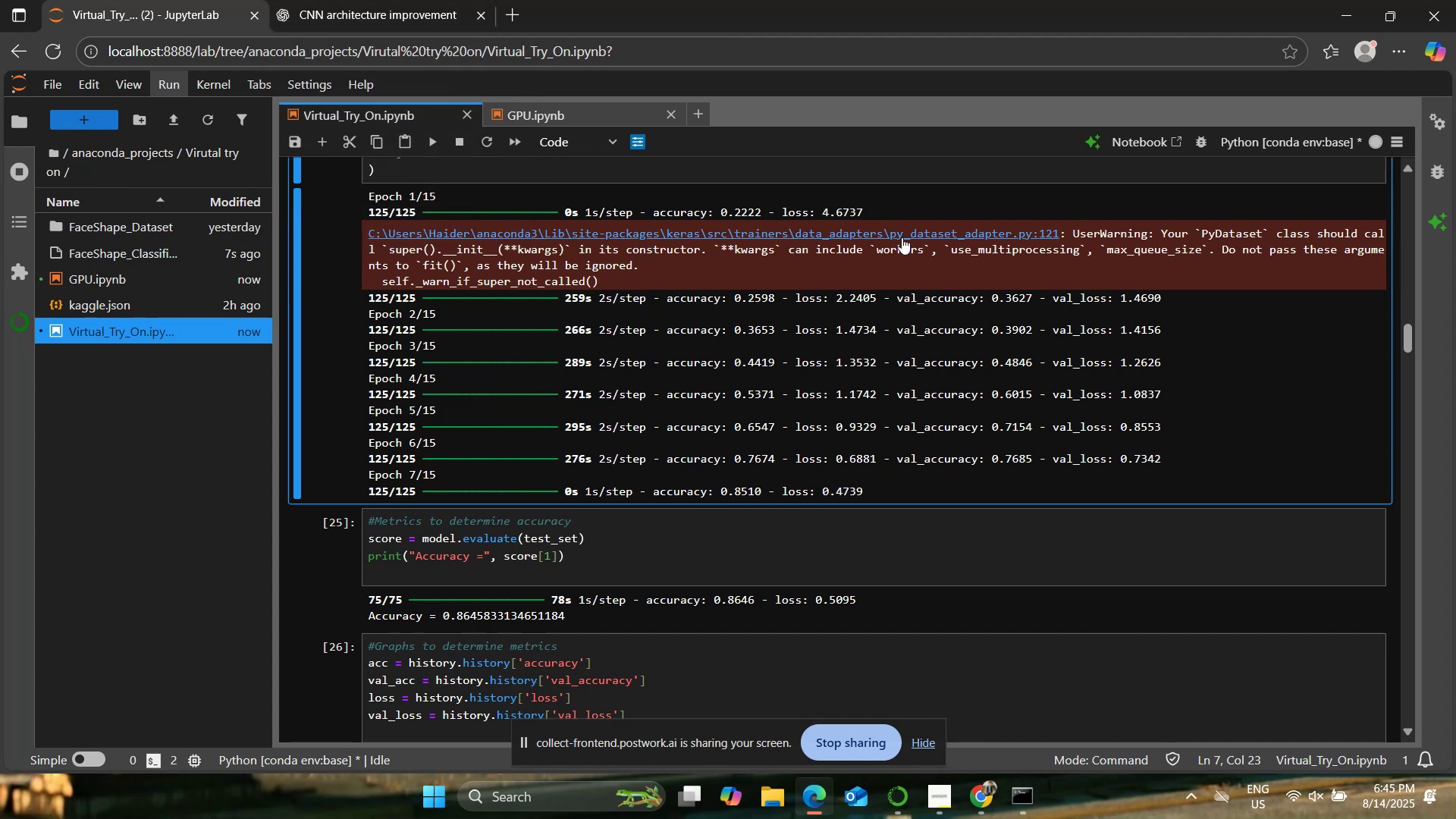 
left_click([331, 0])
 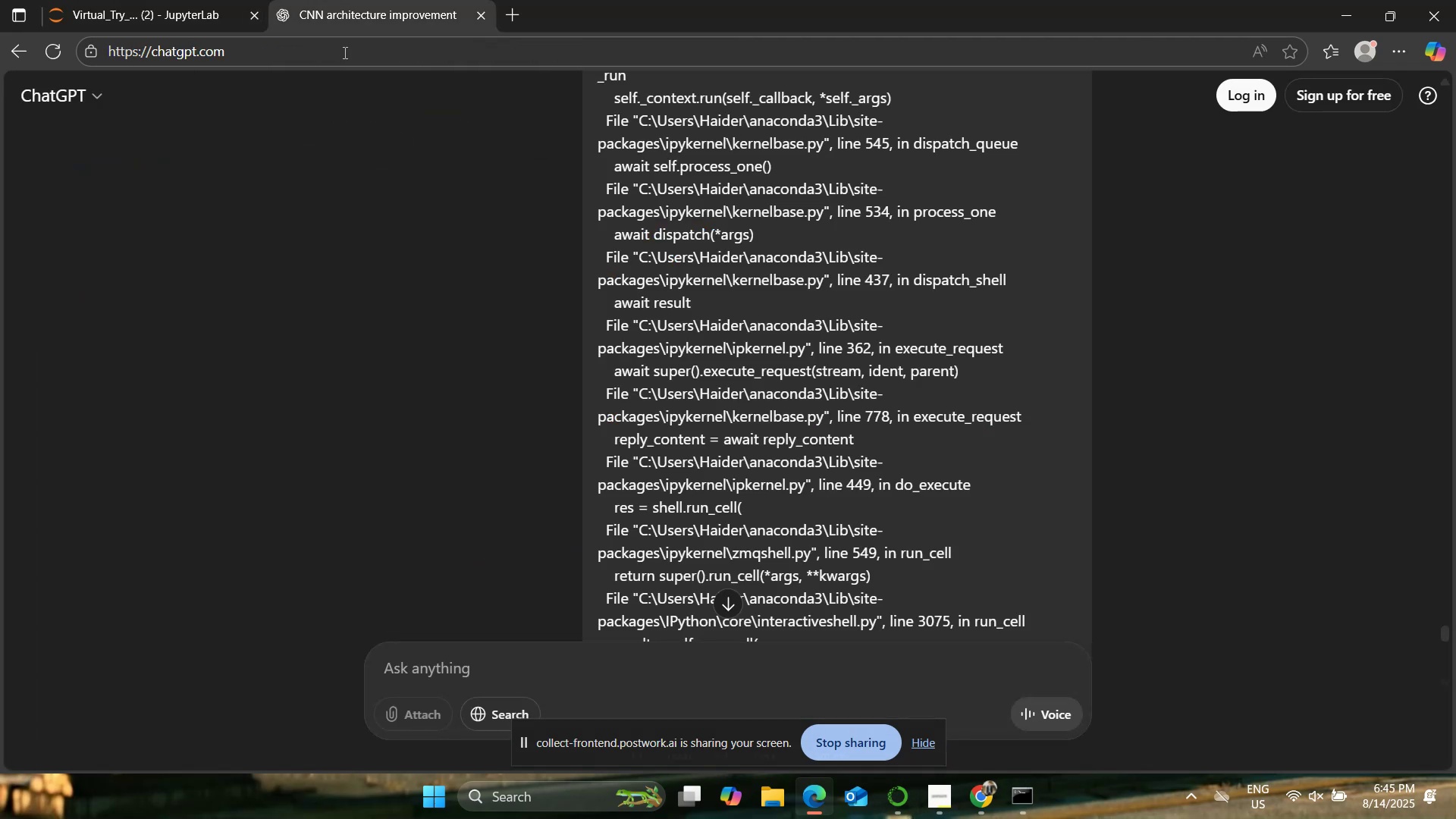 
scroll: coordinate [373, 549], scroll_direction: down, amount: 15.0
 